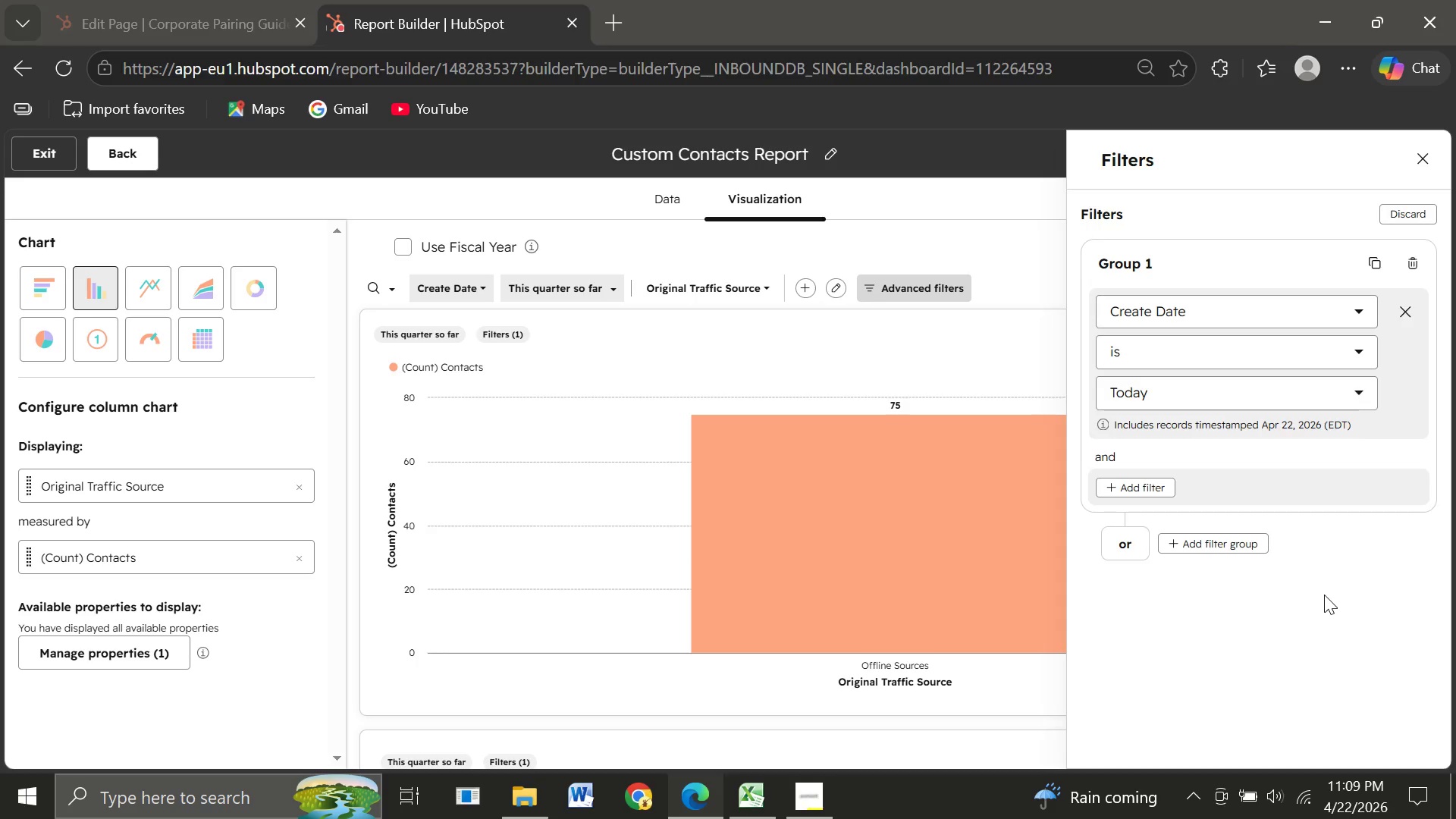 
wait(51.81)
 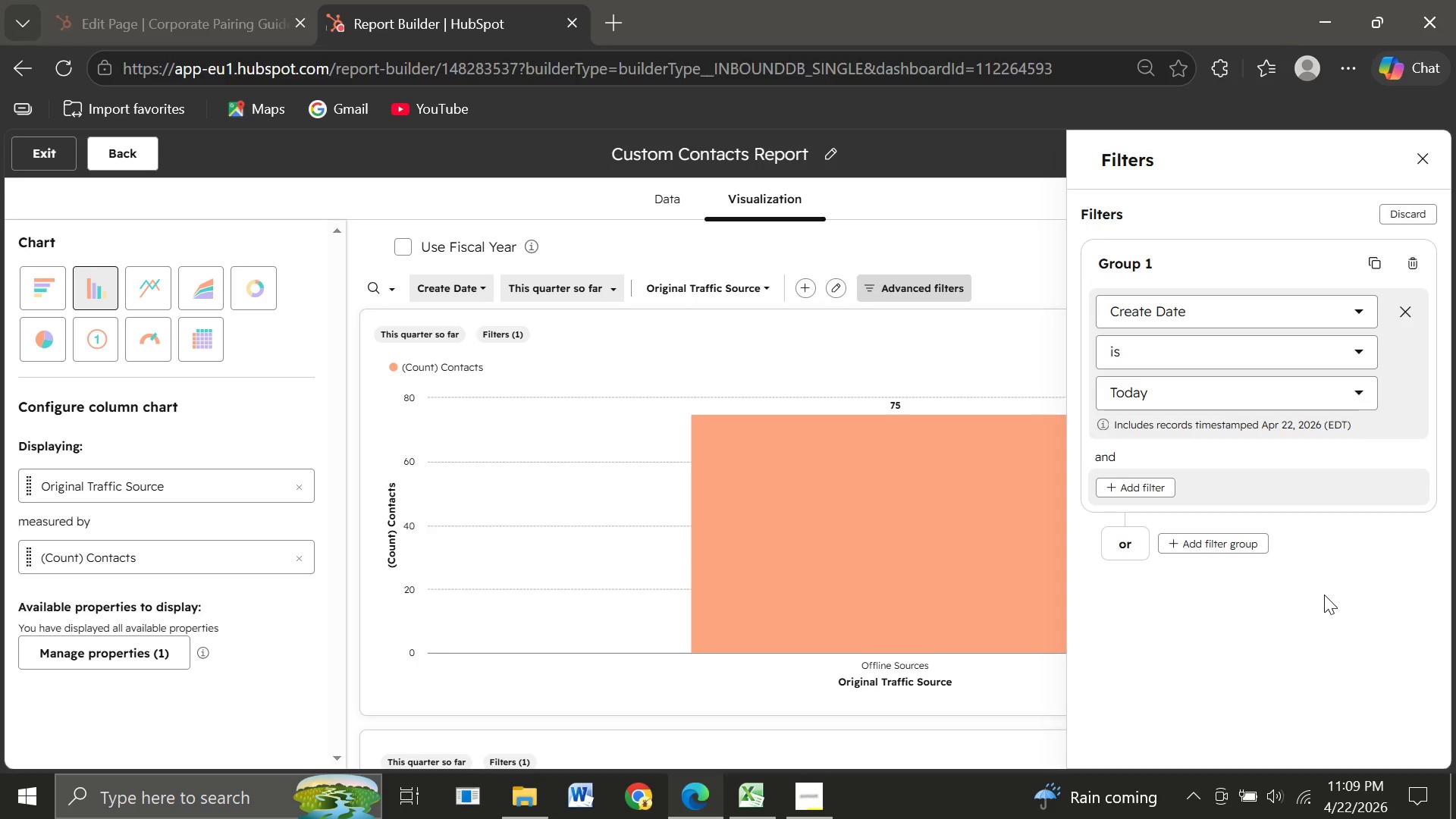 
left_click([1295, 387])
 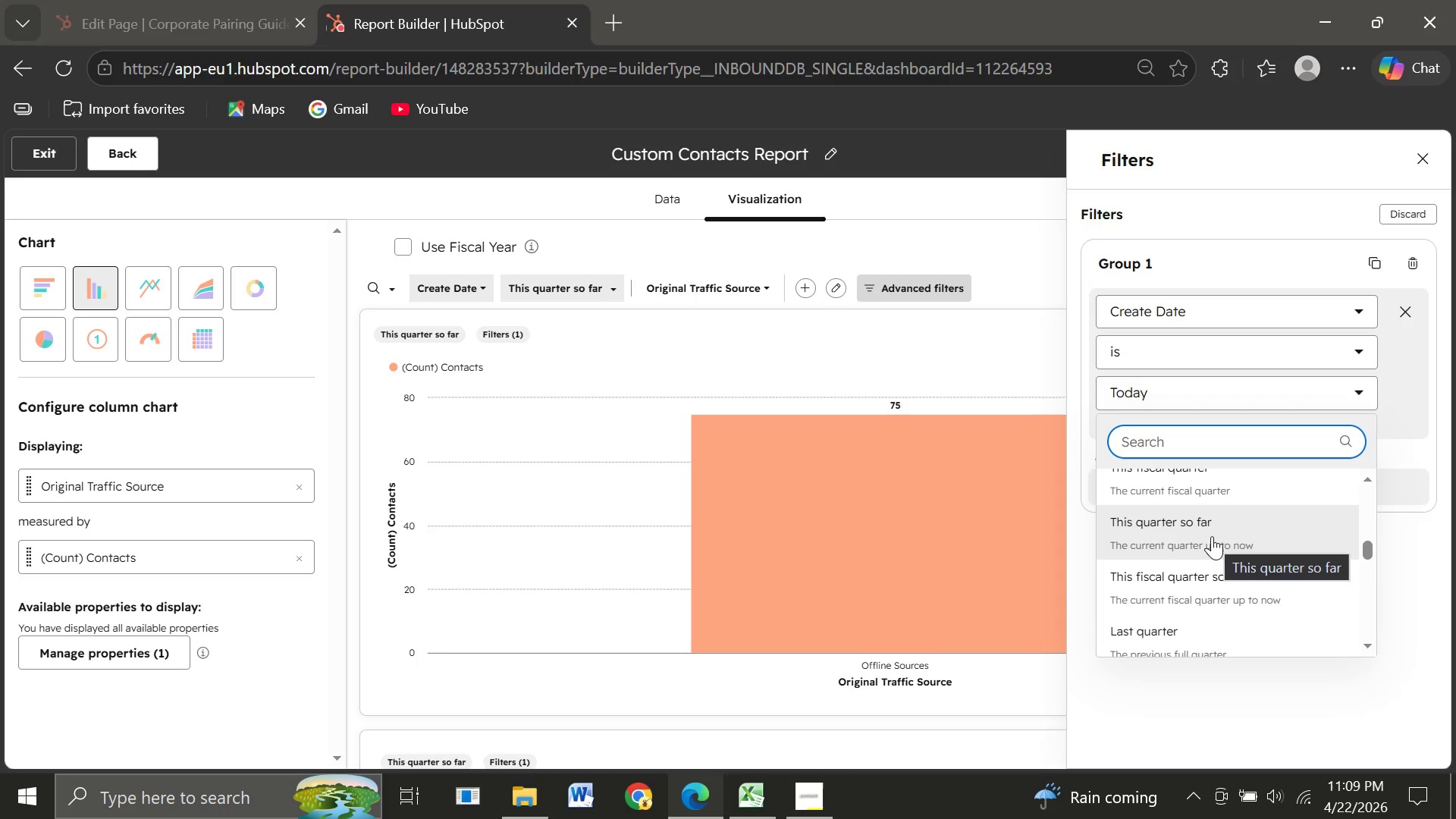 
wait(6.84)
 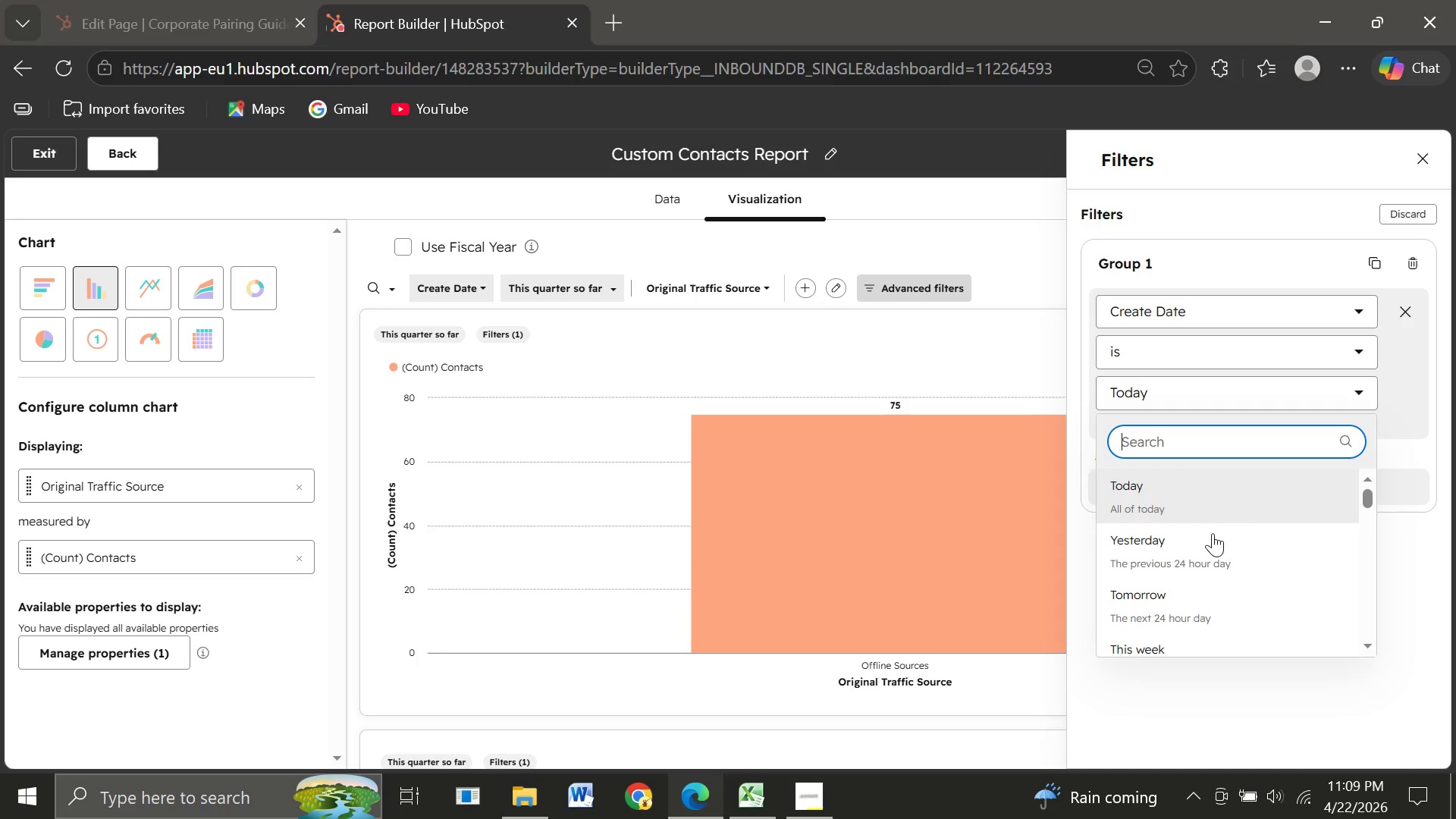 
left_click([1138, 530])
 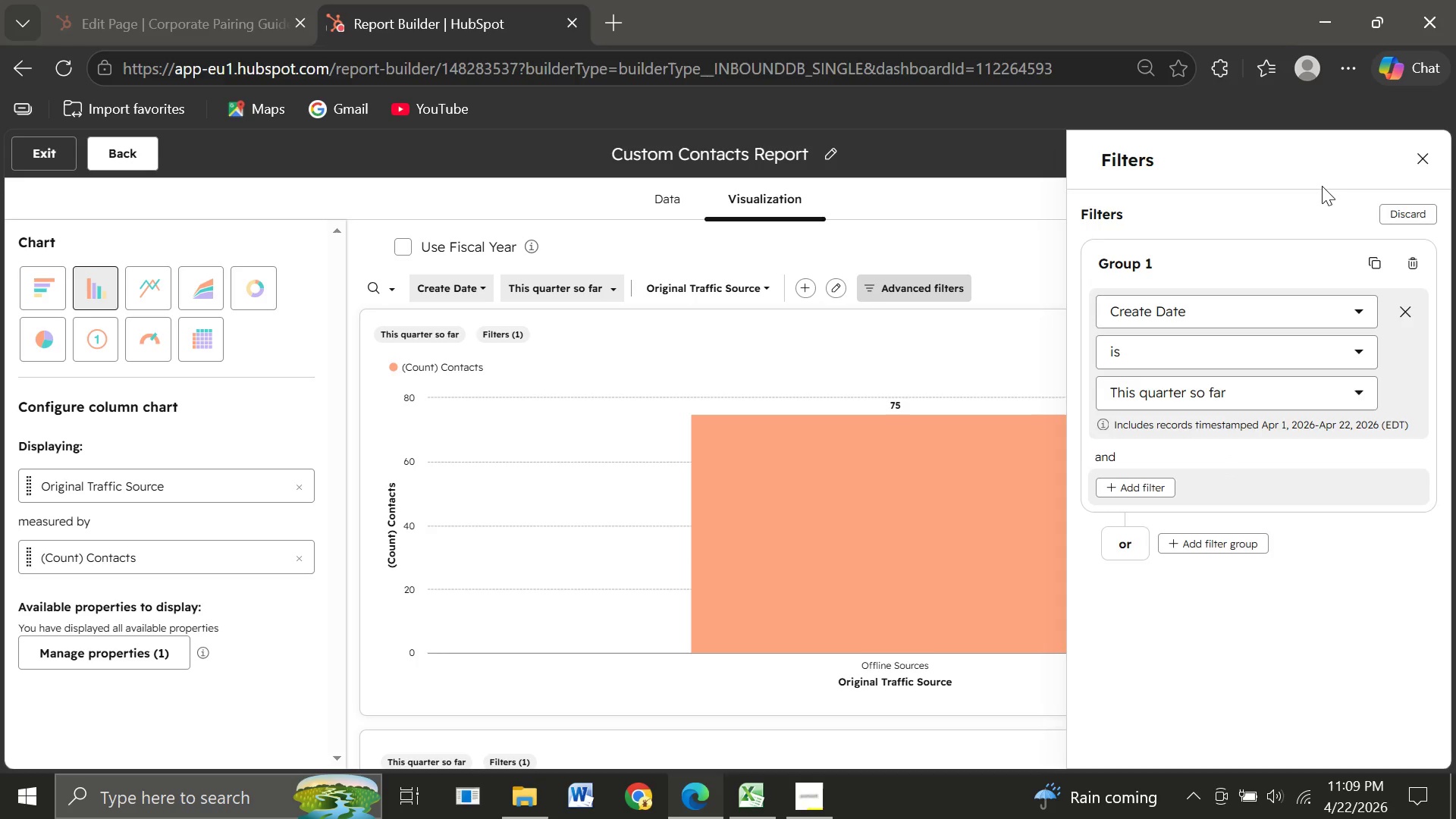 
wait(20.72)
 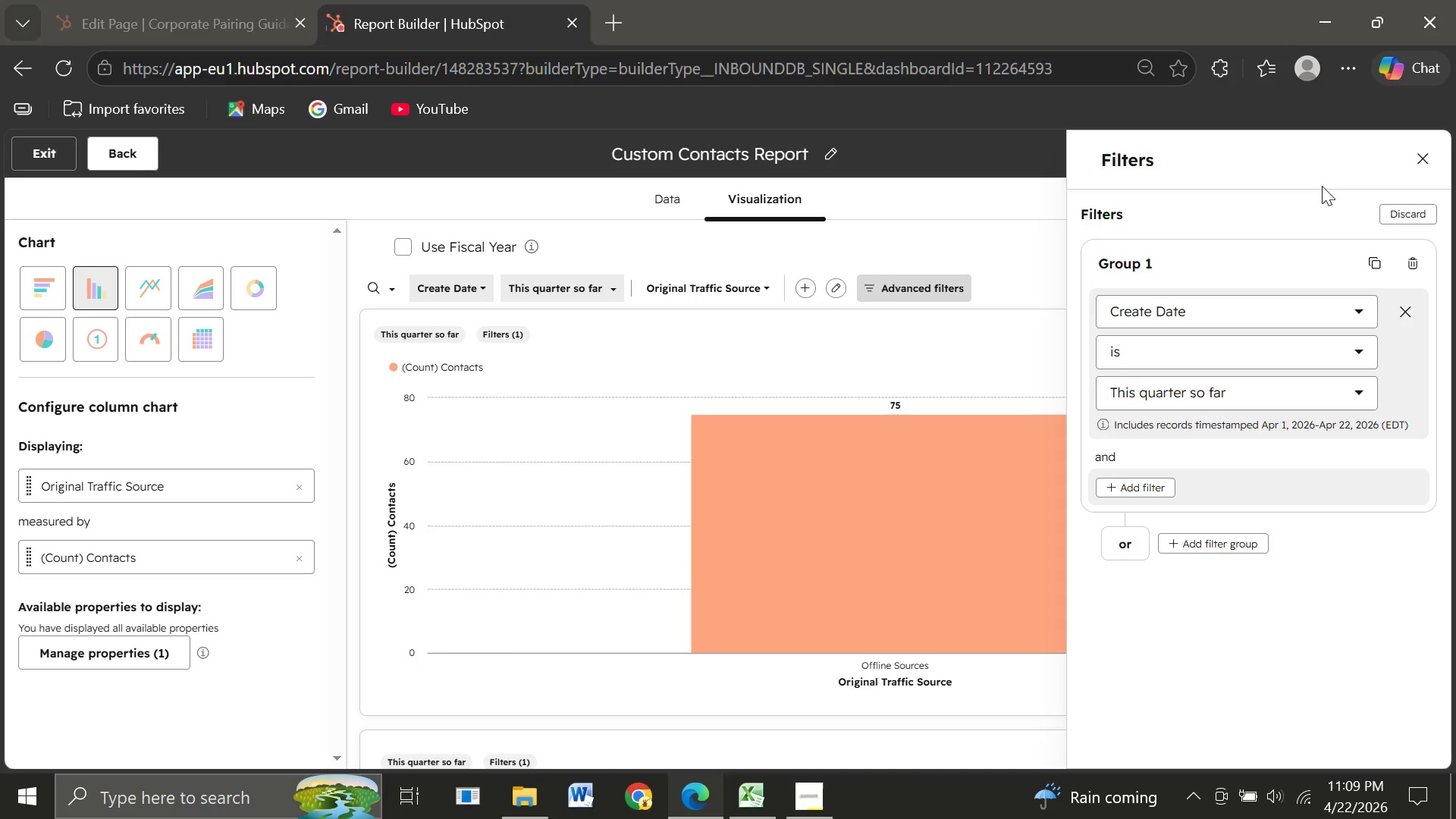 
left_click([1429, 155])
 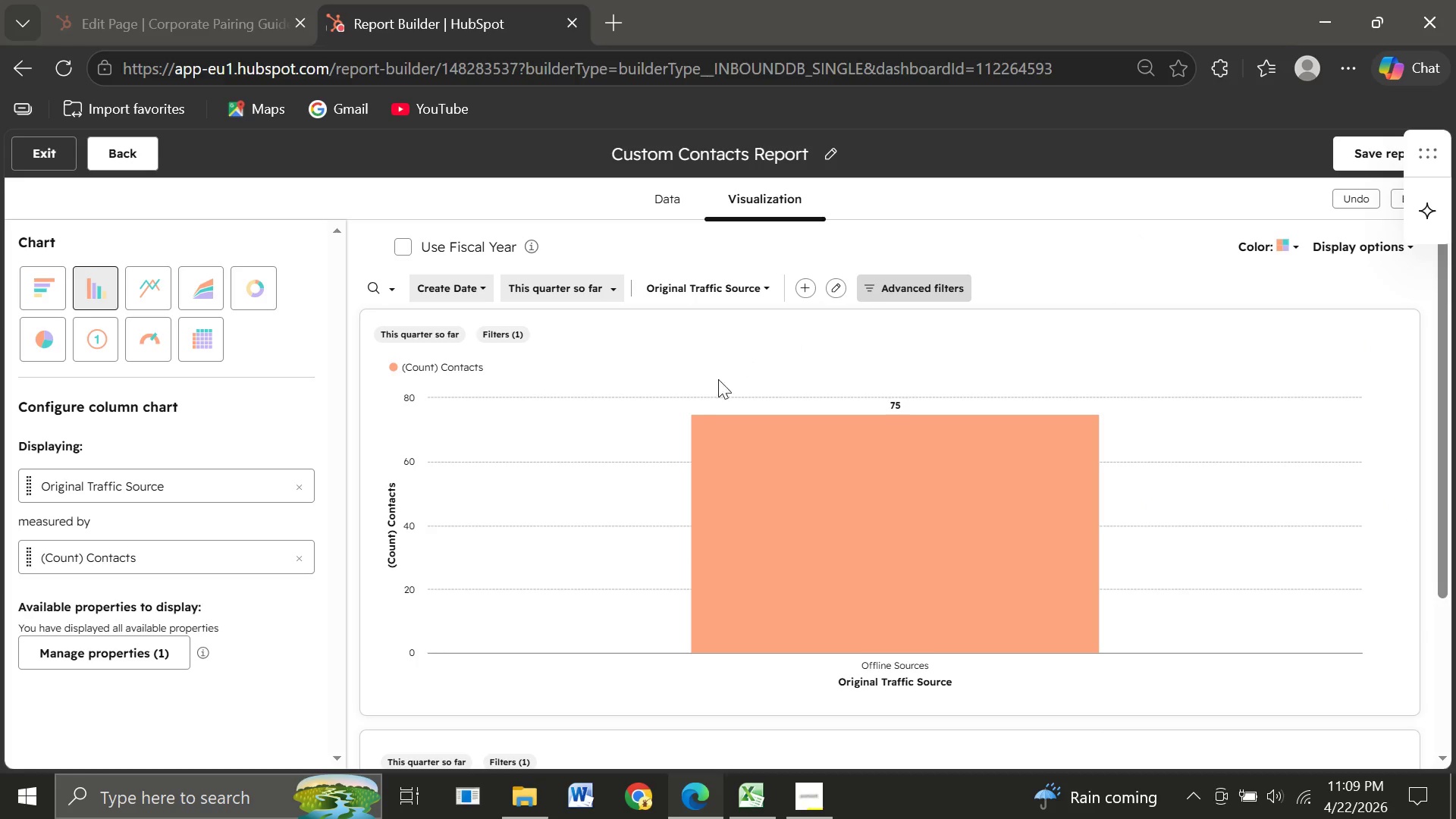 
wait(8.13)
 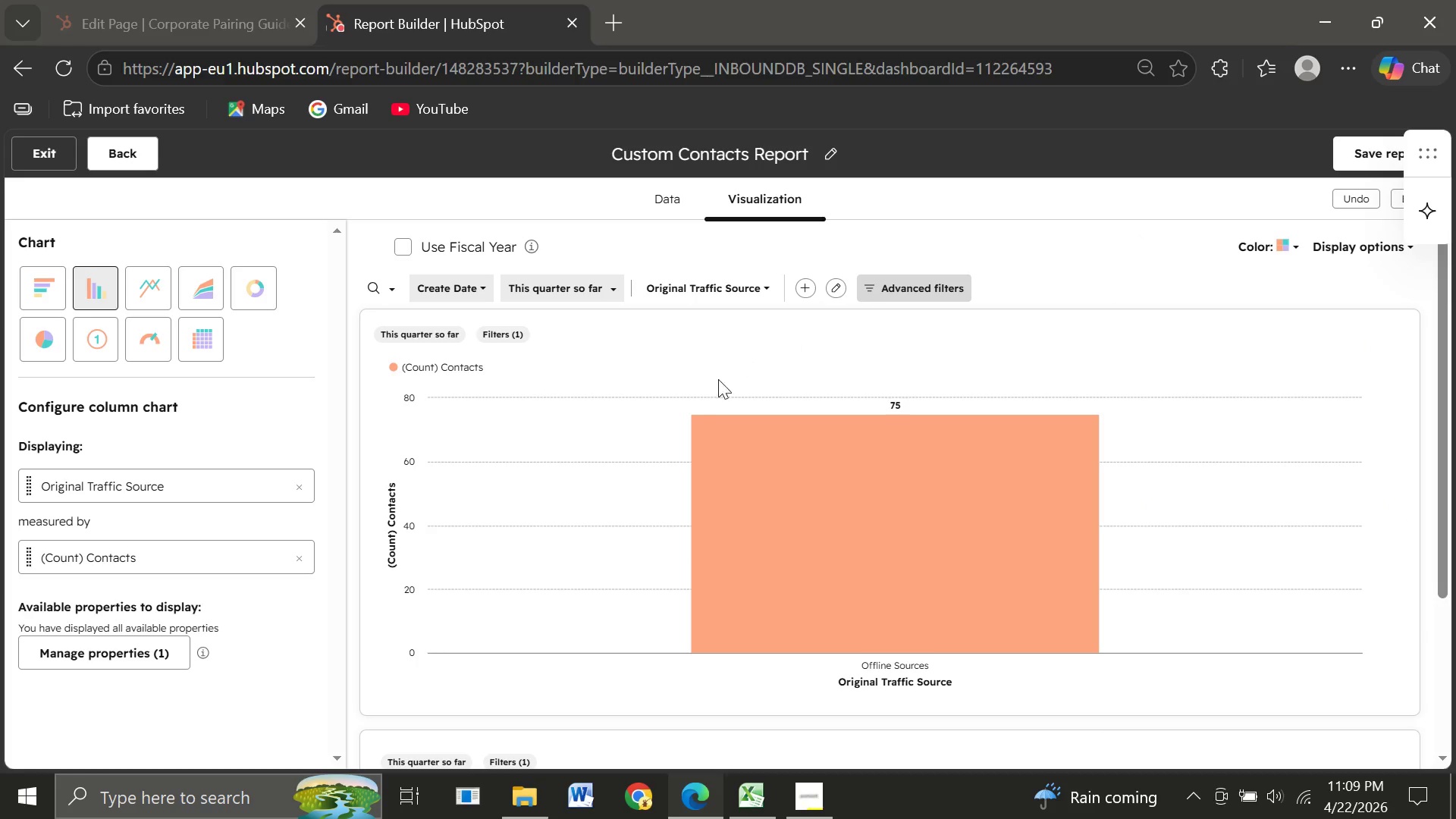 
mouse_move([500, 597])
 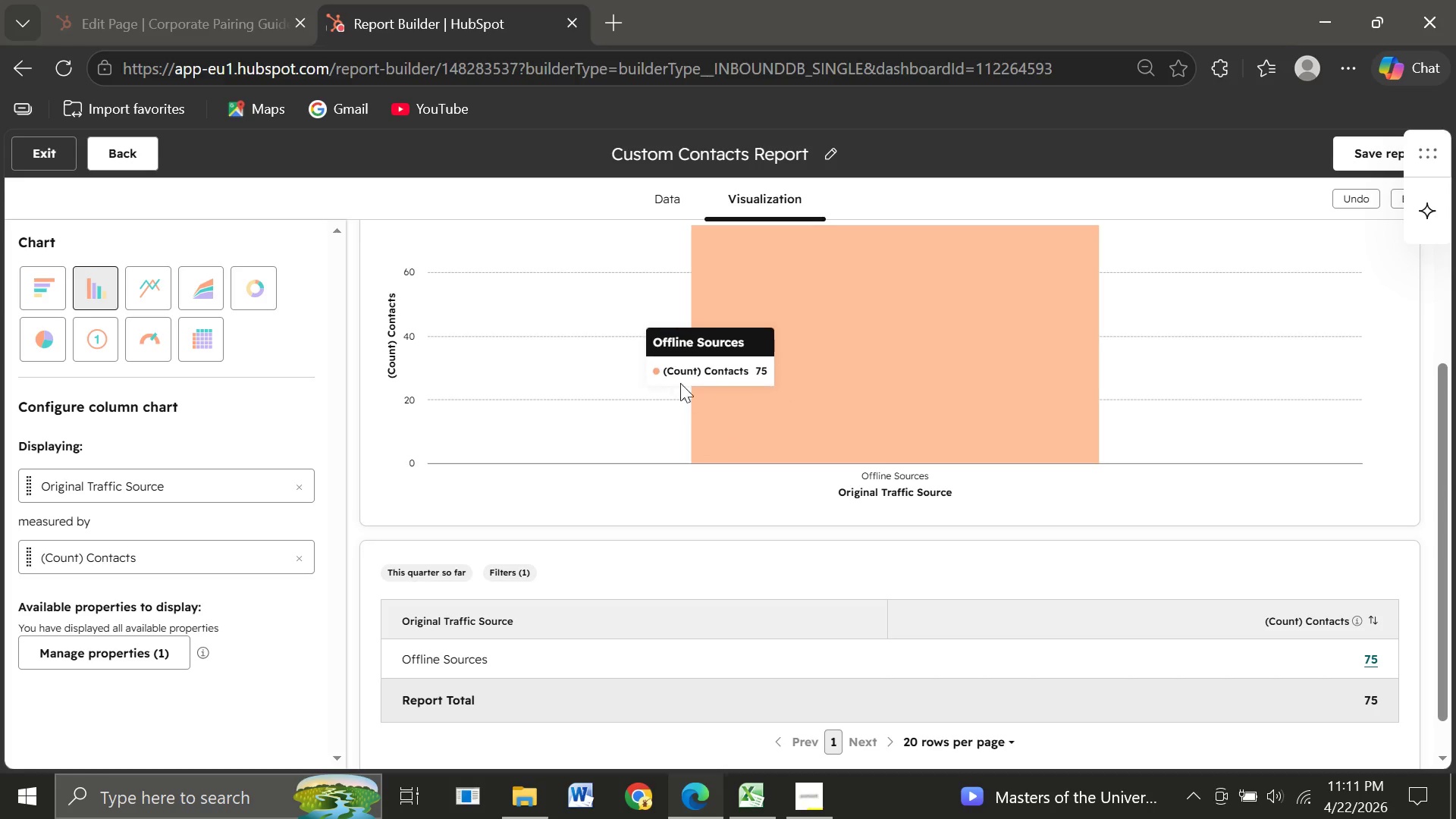 
wait(87.95)
 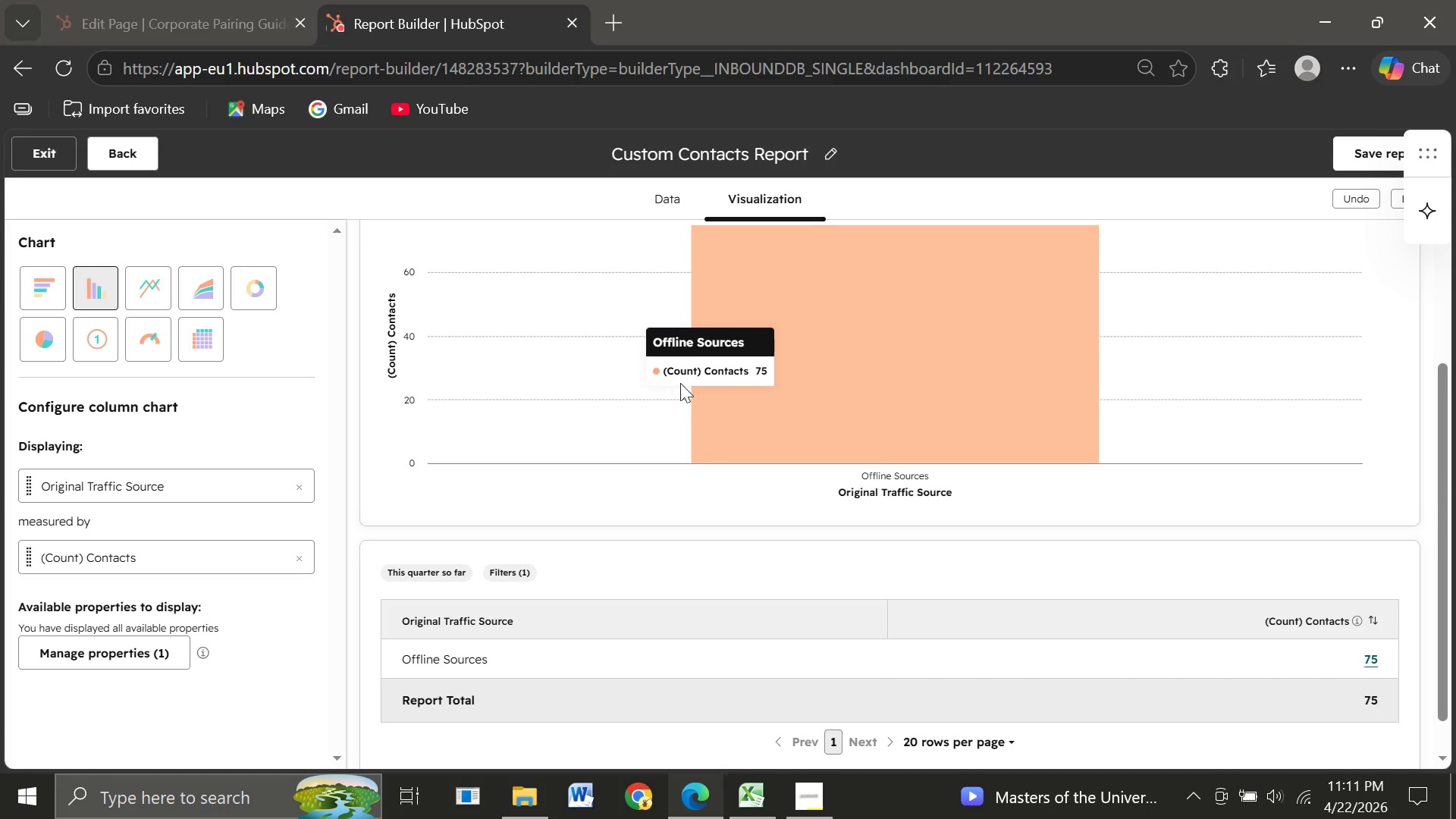 
left_click([821, 155])
 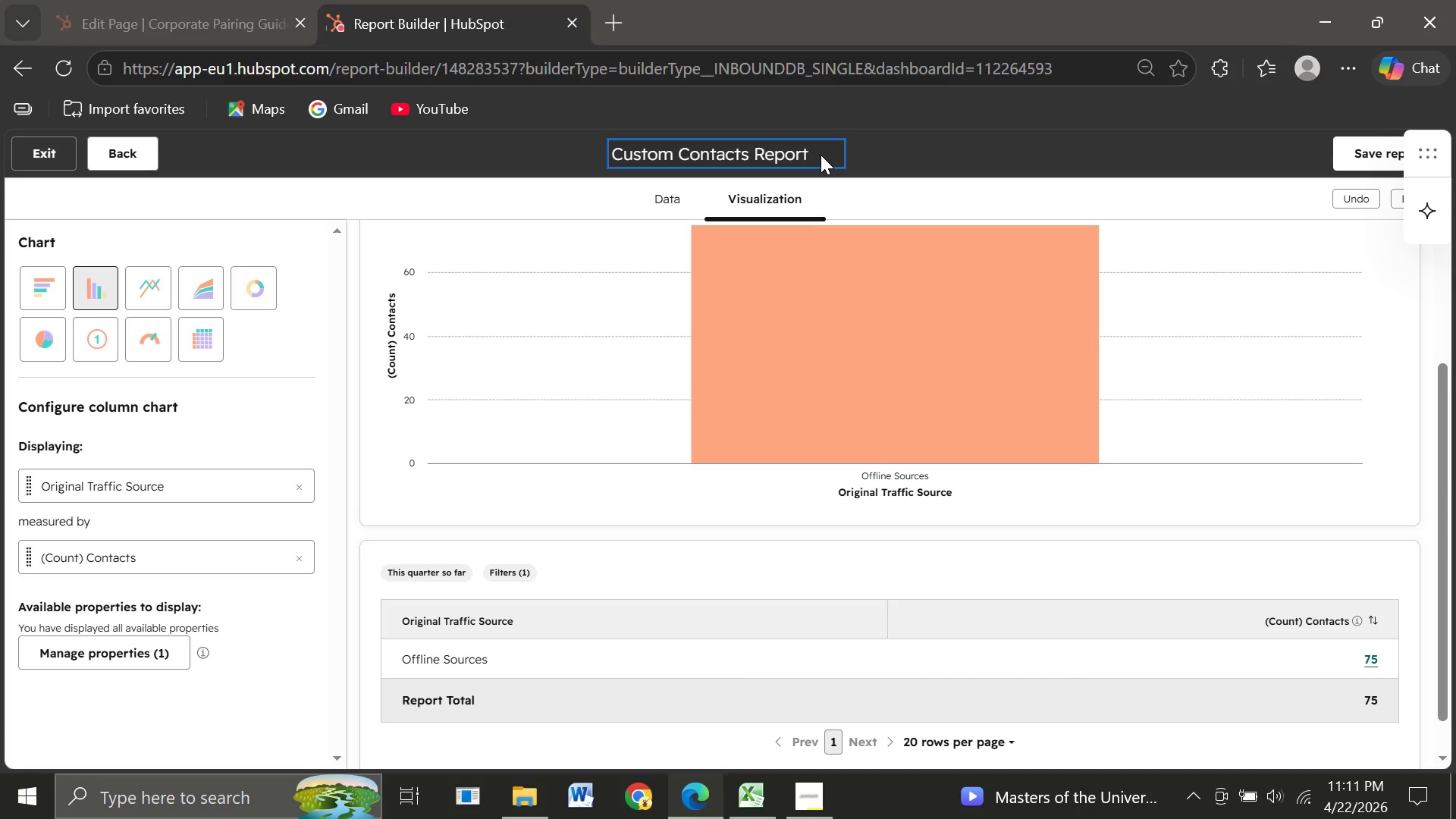 
key(Backspace)
 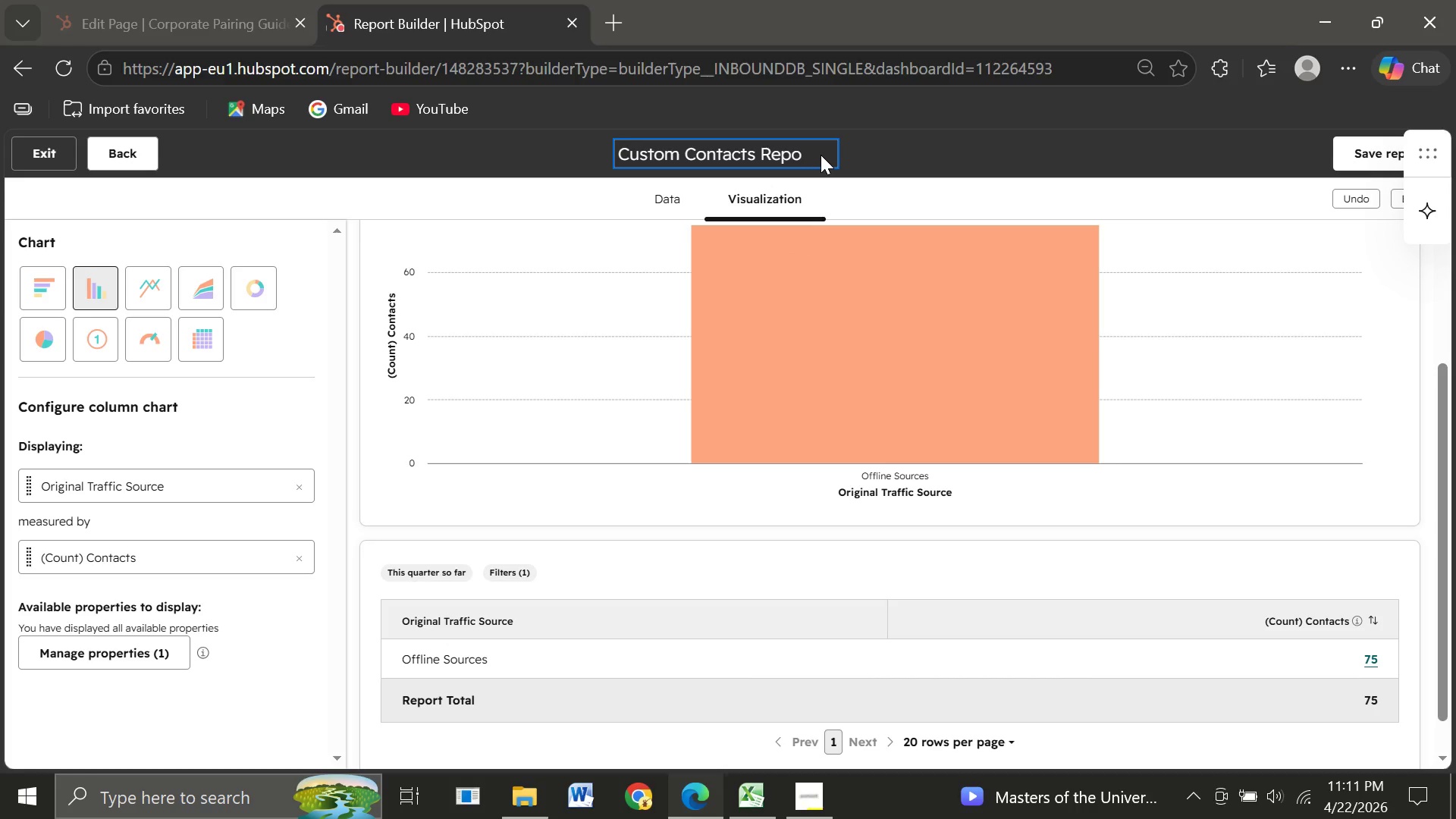 
key(Backspace)
 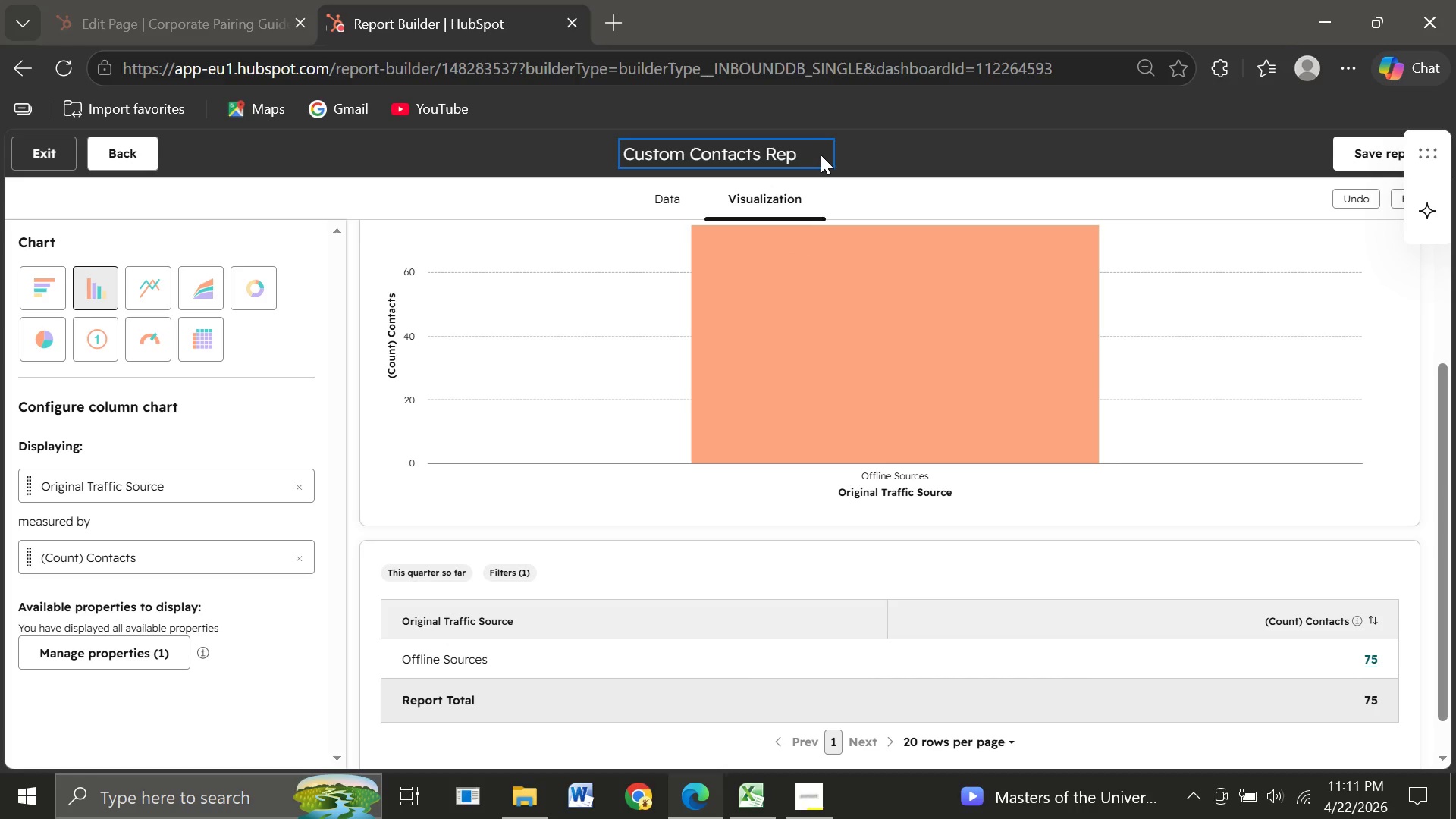 
hold_key(key=Backspace, duration=0.81)
 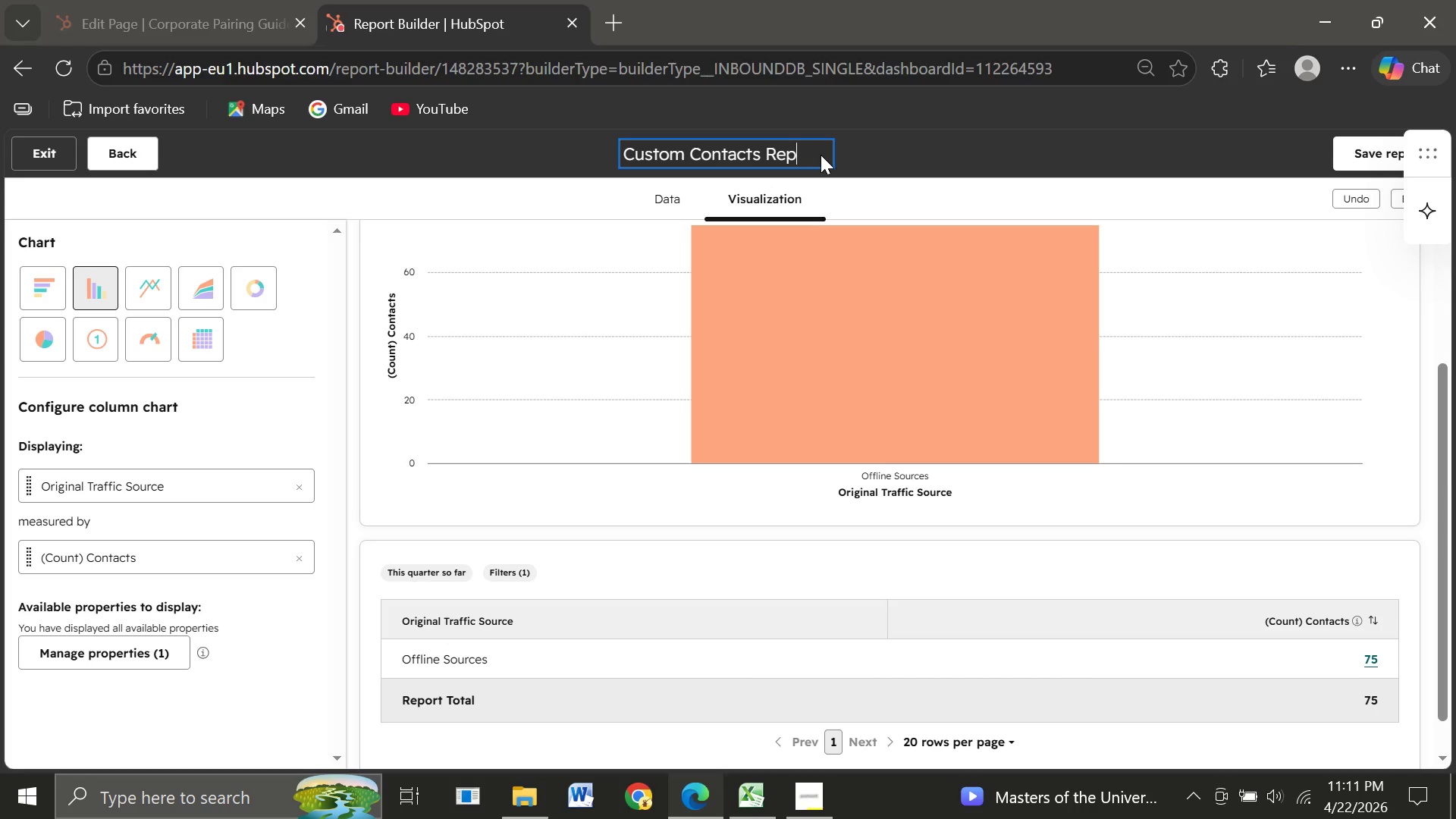 
key(Backspace)
 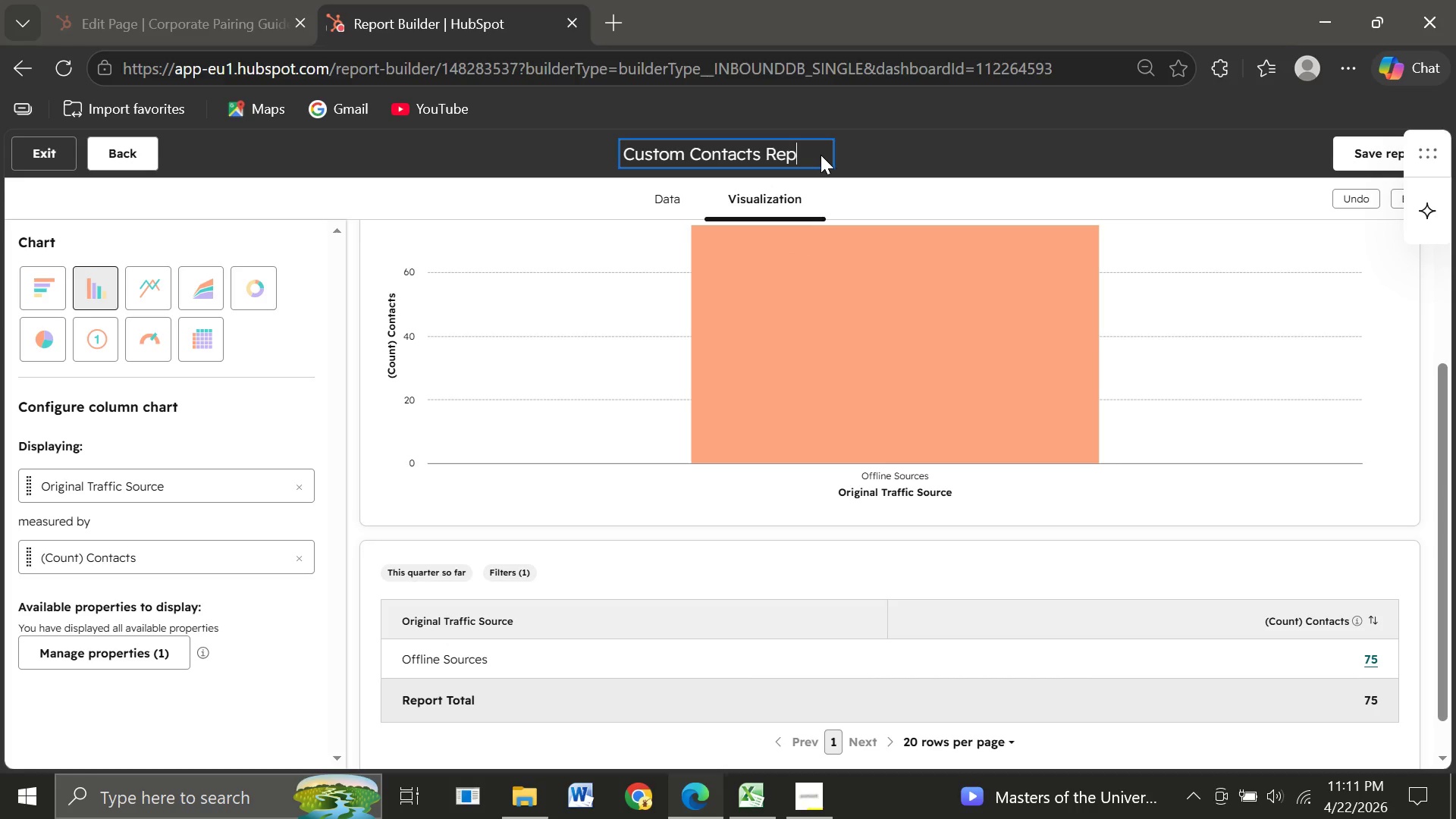 
key(Backspace)
 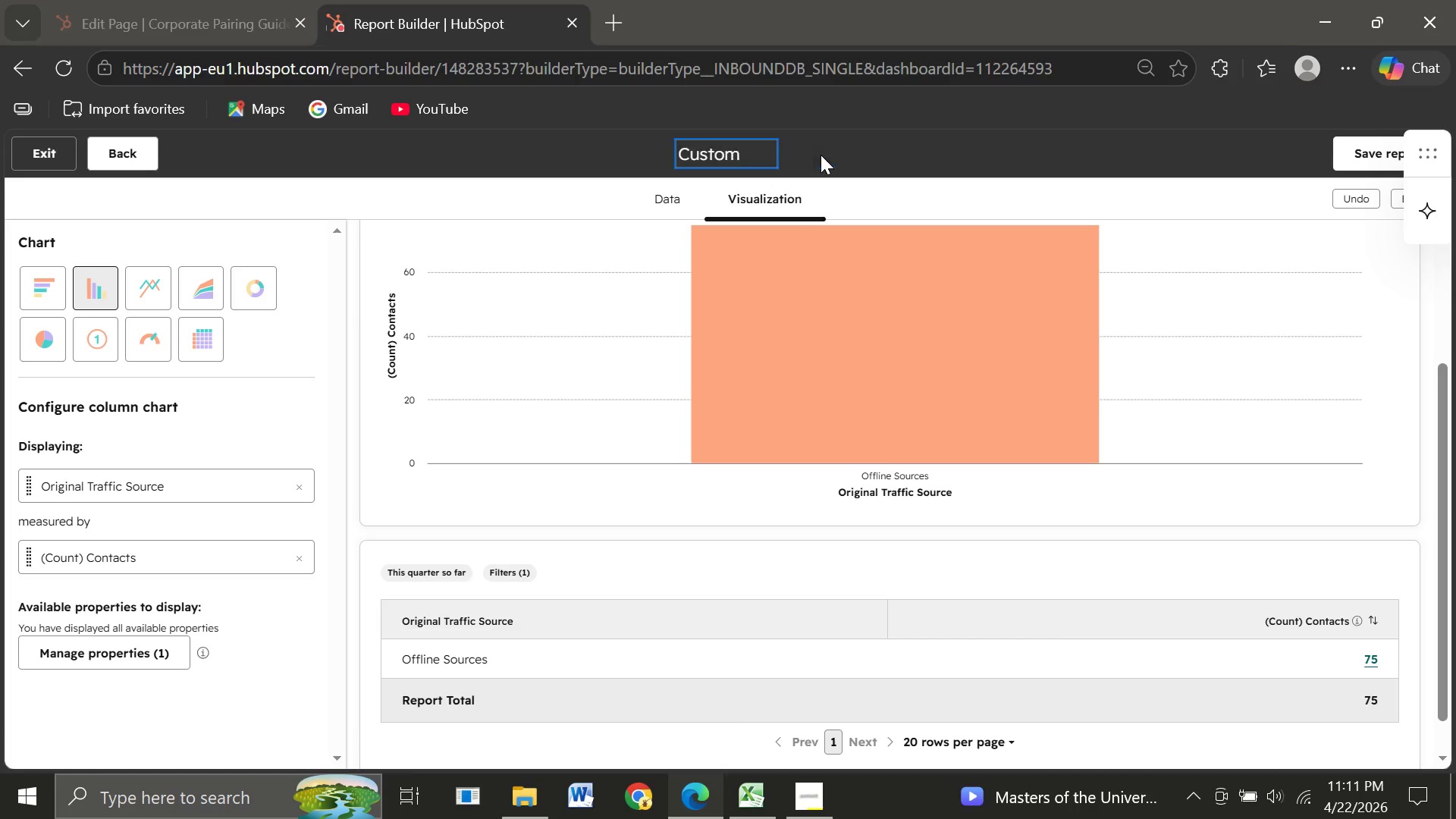 
key(Backspace)
 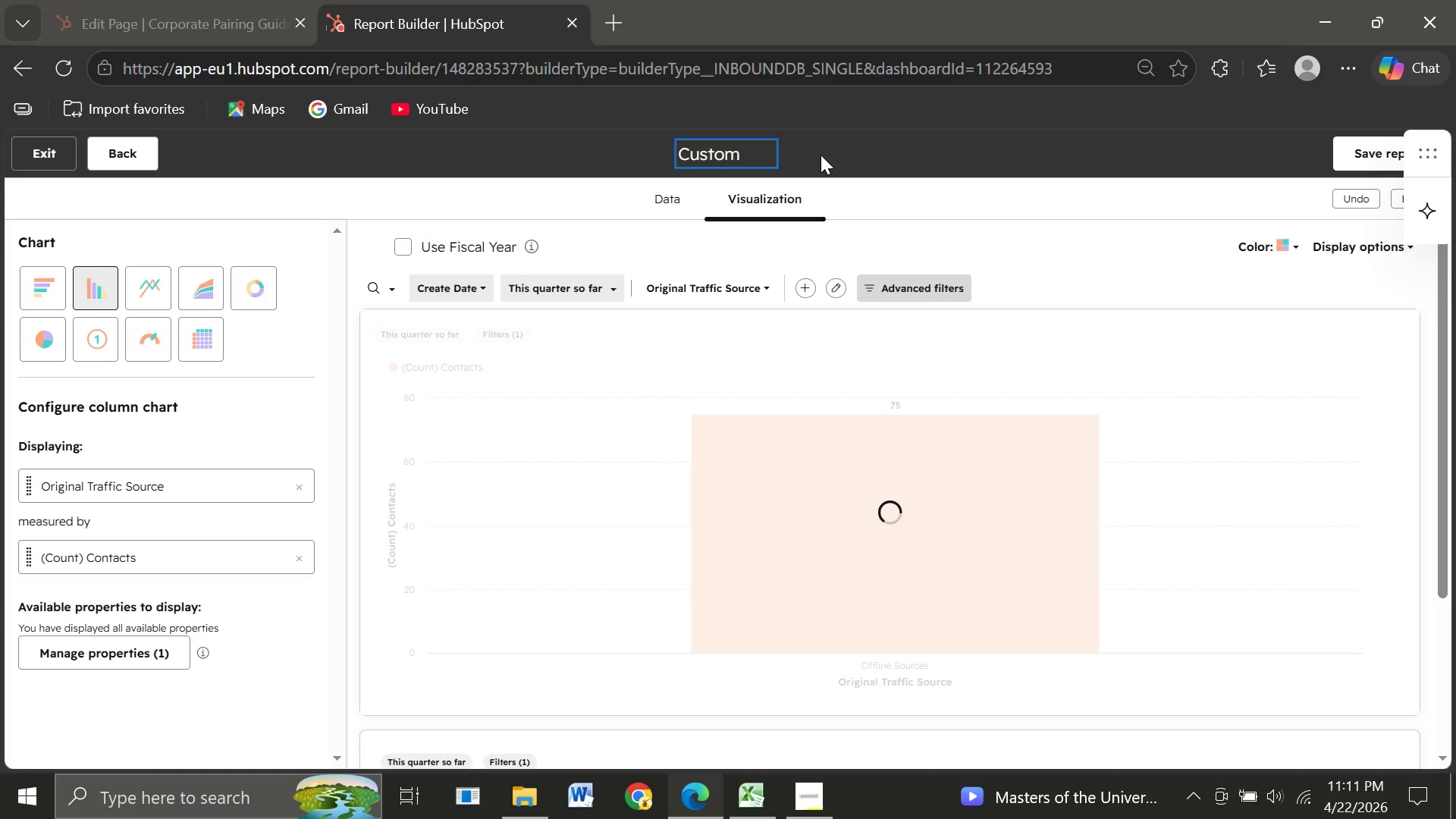 
key(Backspace)
 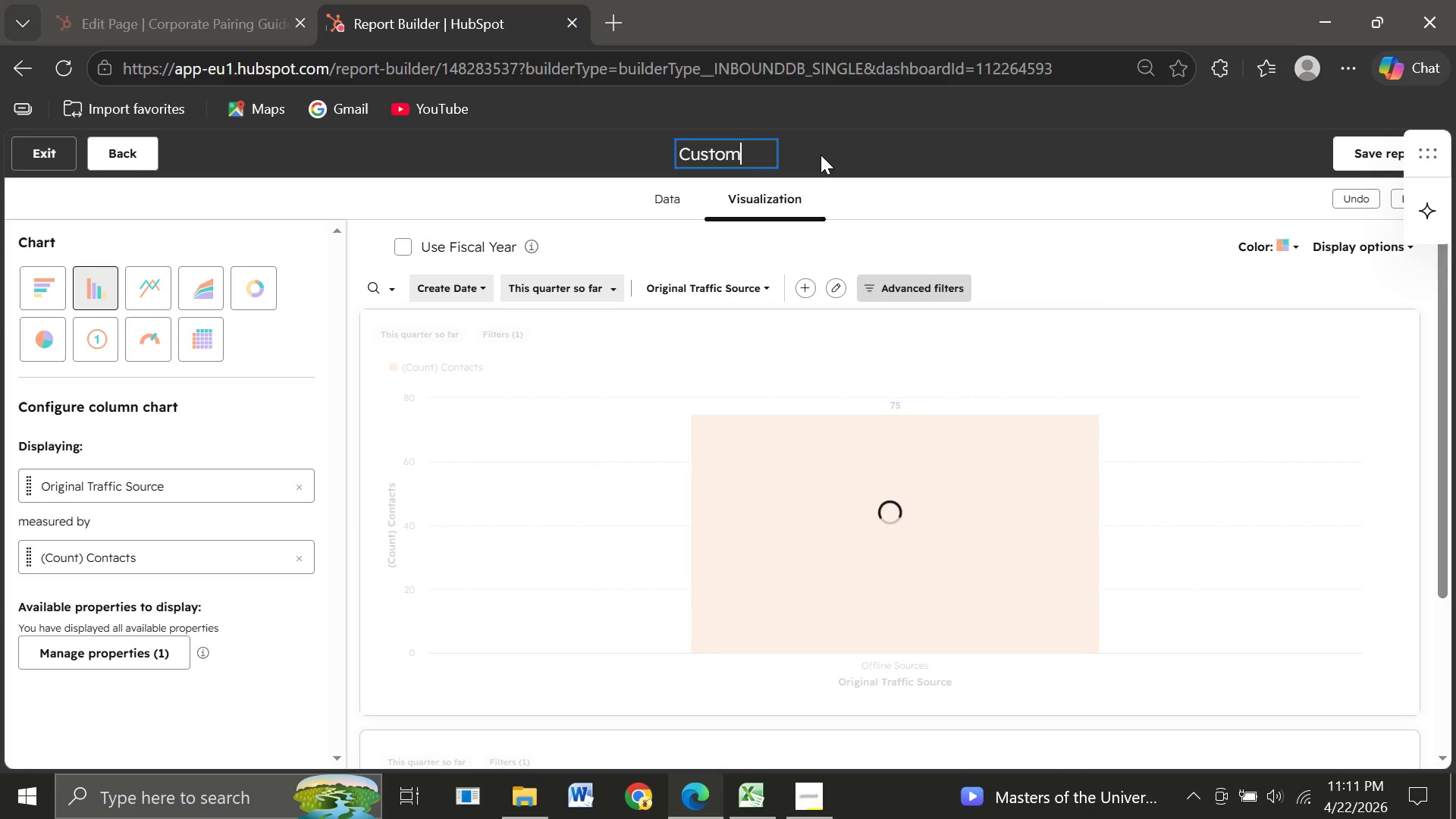 
key(Backspace)
 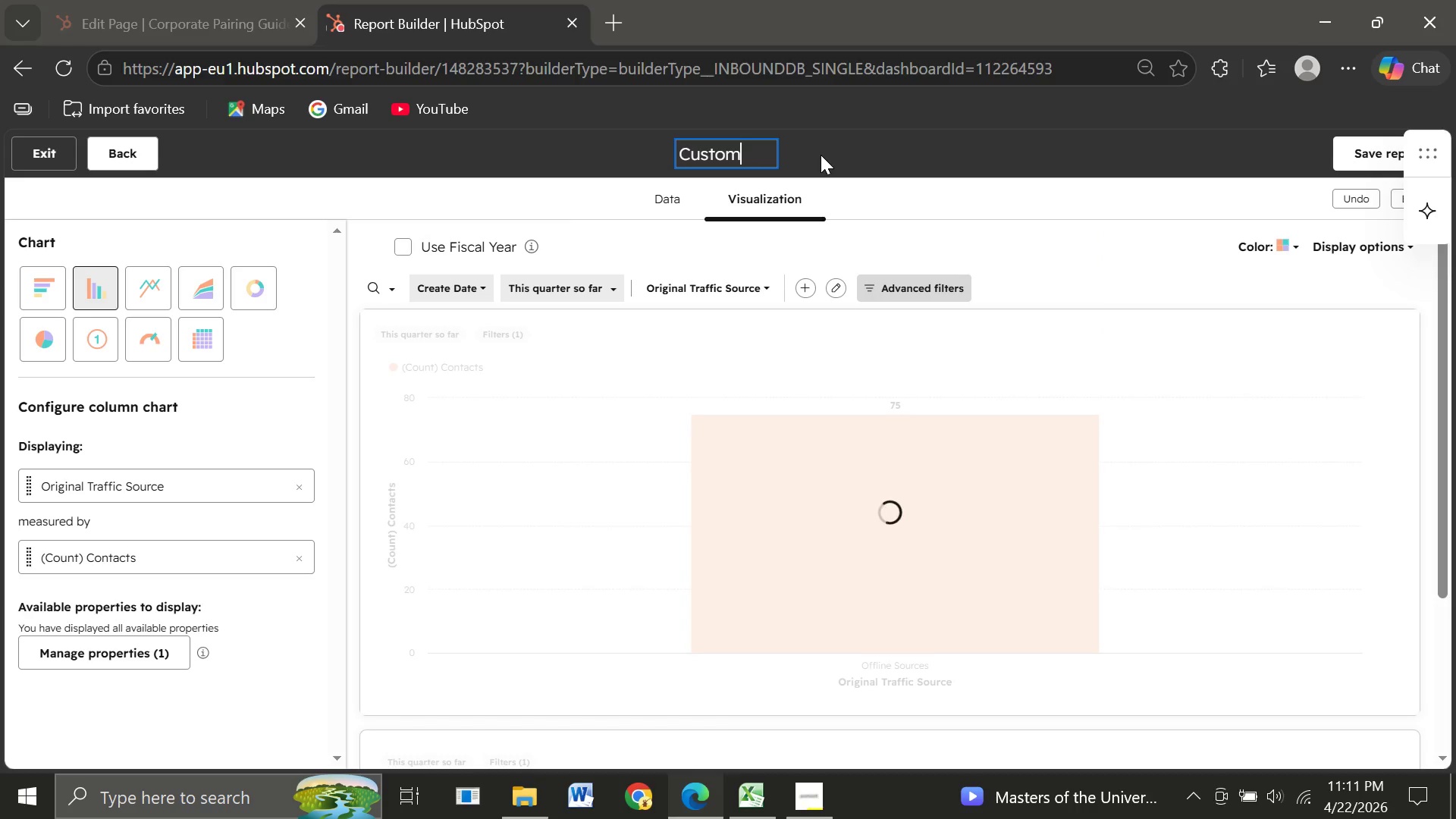 
key(Backspace)
 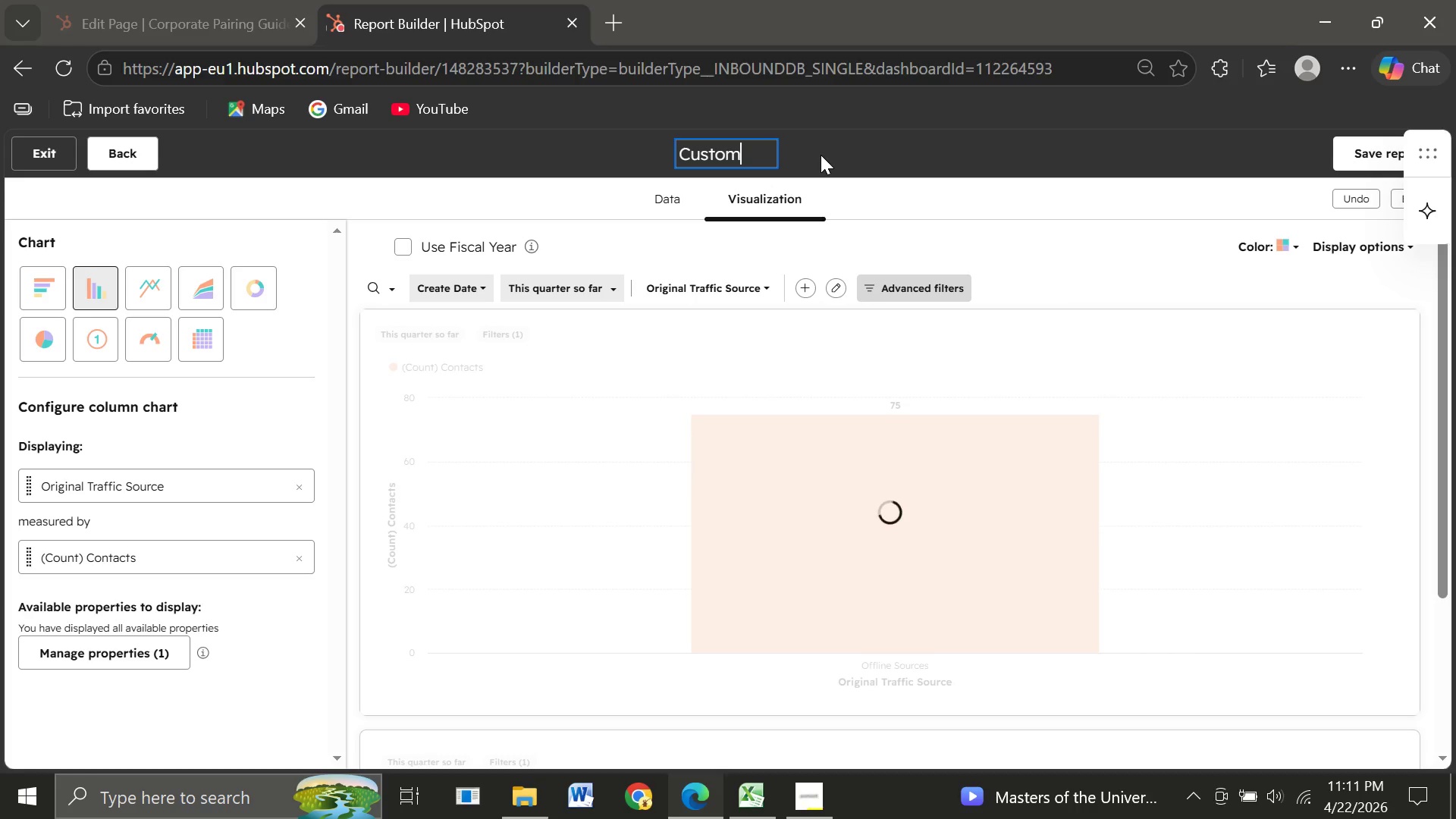 
key(Backspace)
 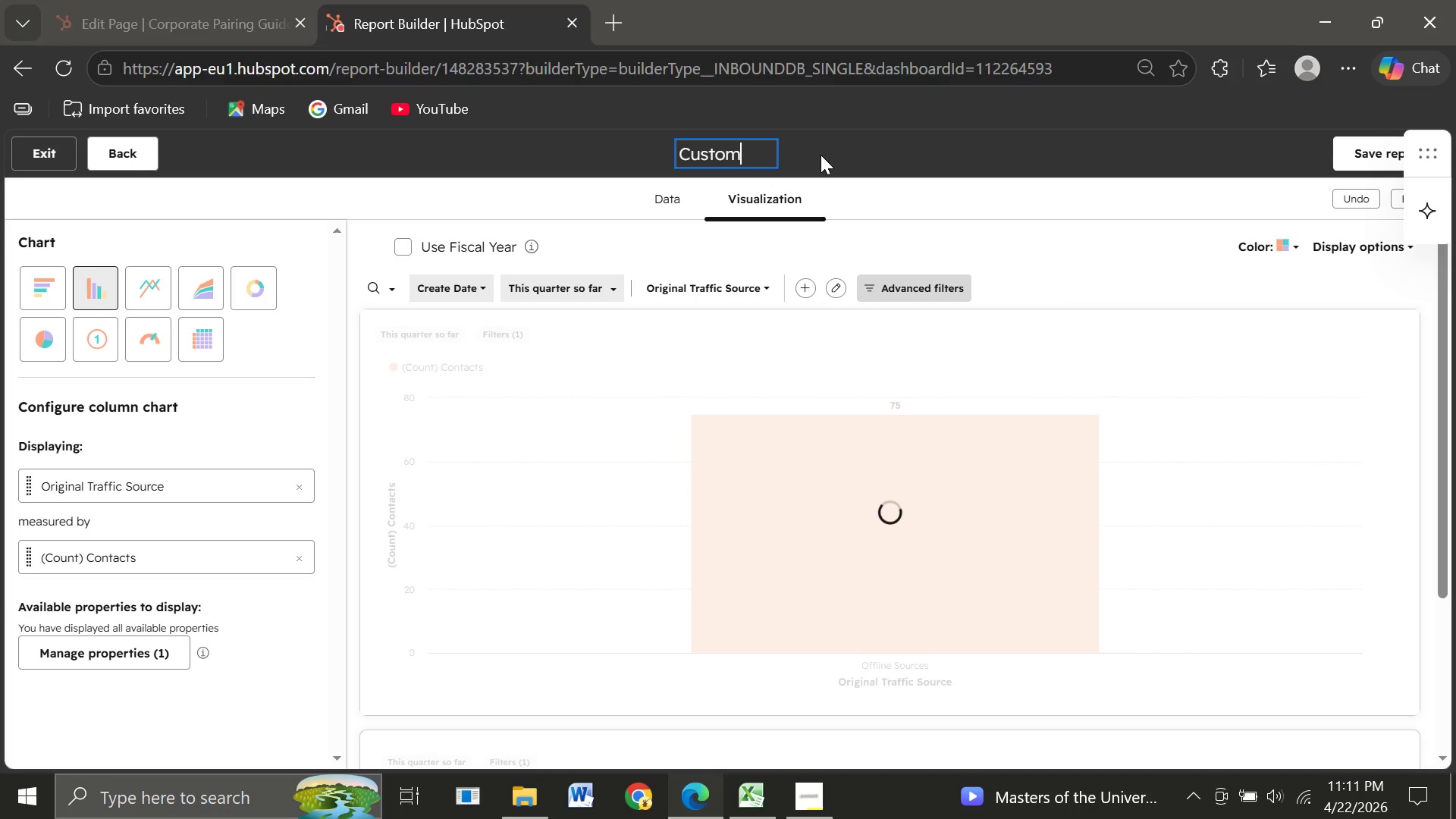 
key(Backspace)
 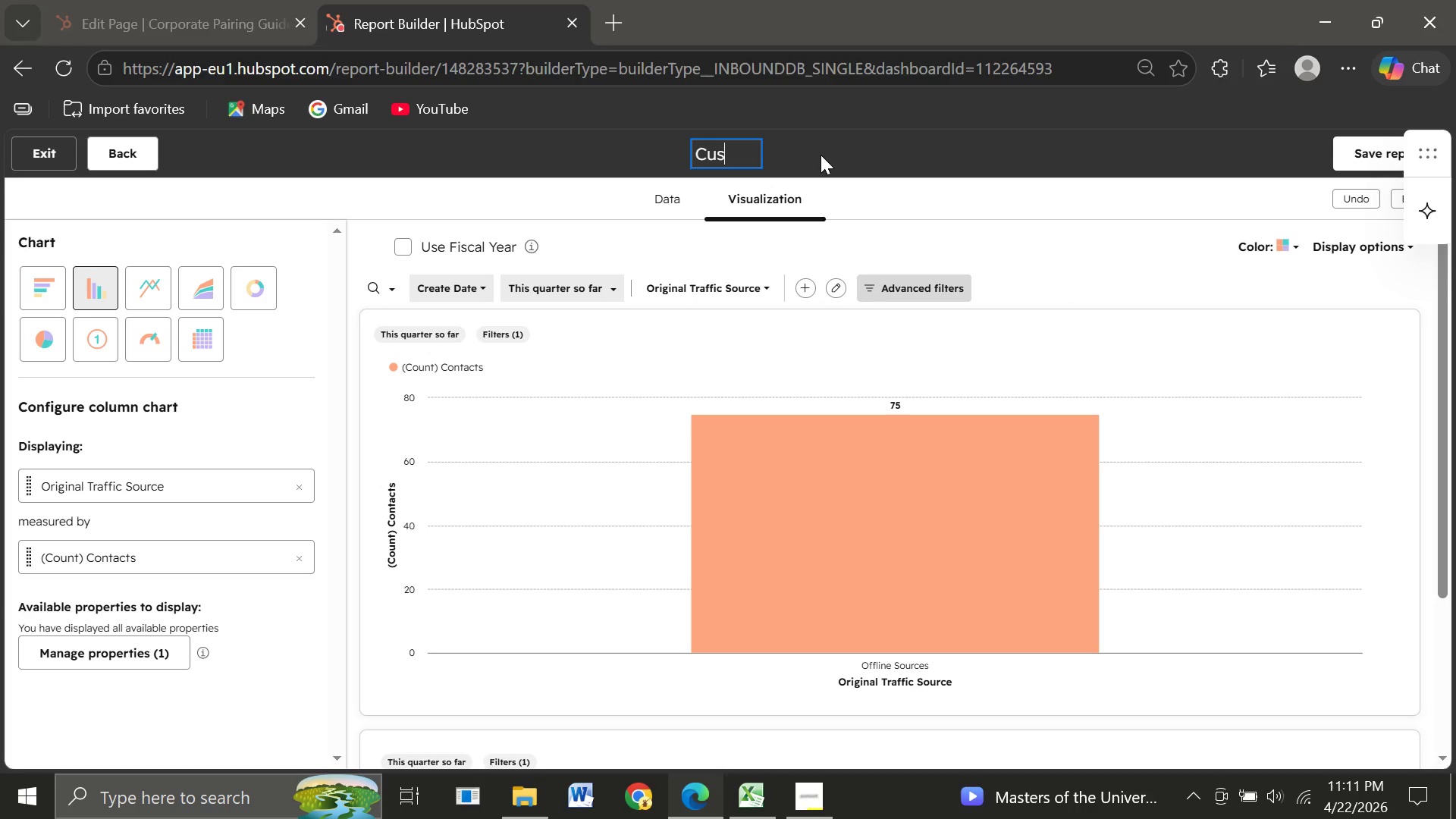 
key(Backspace)
 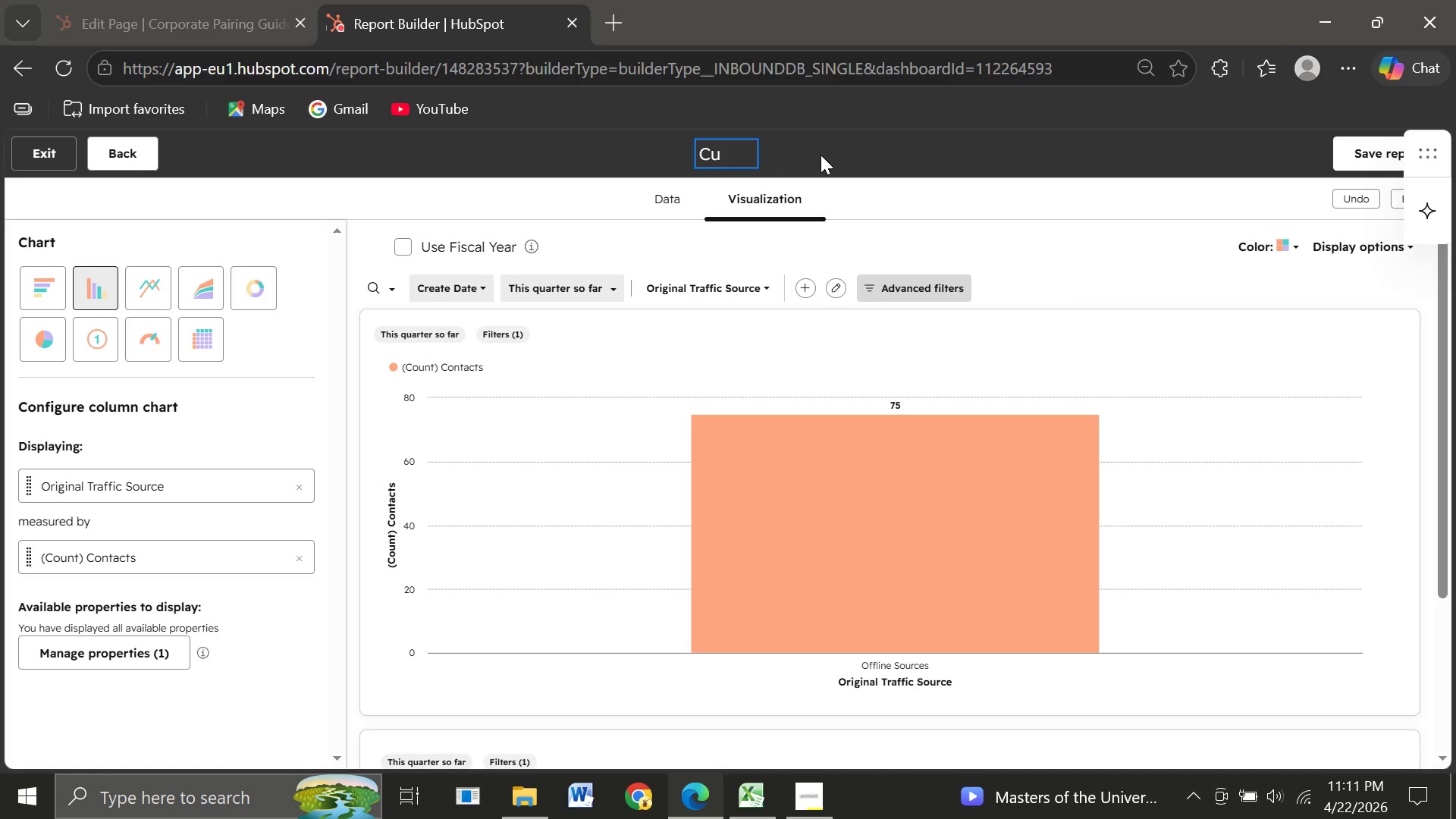 
key(Backspace)
 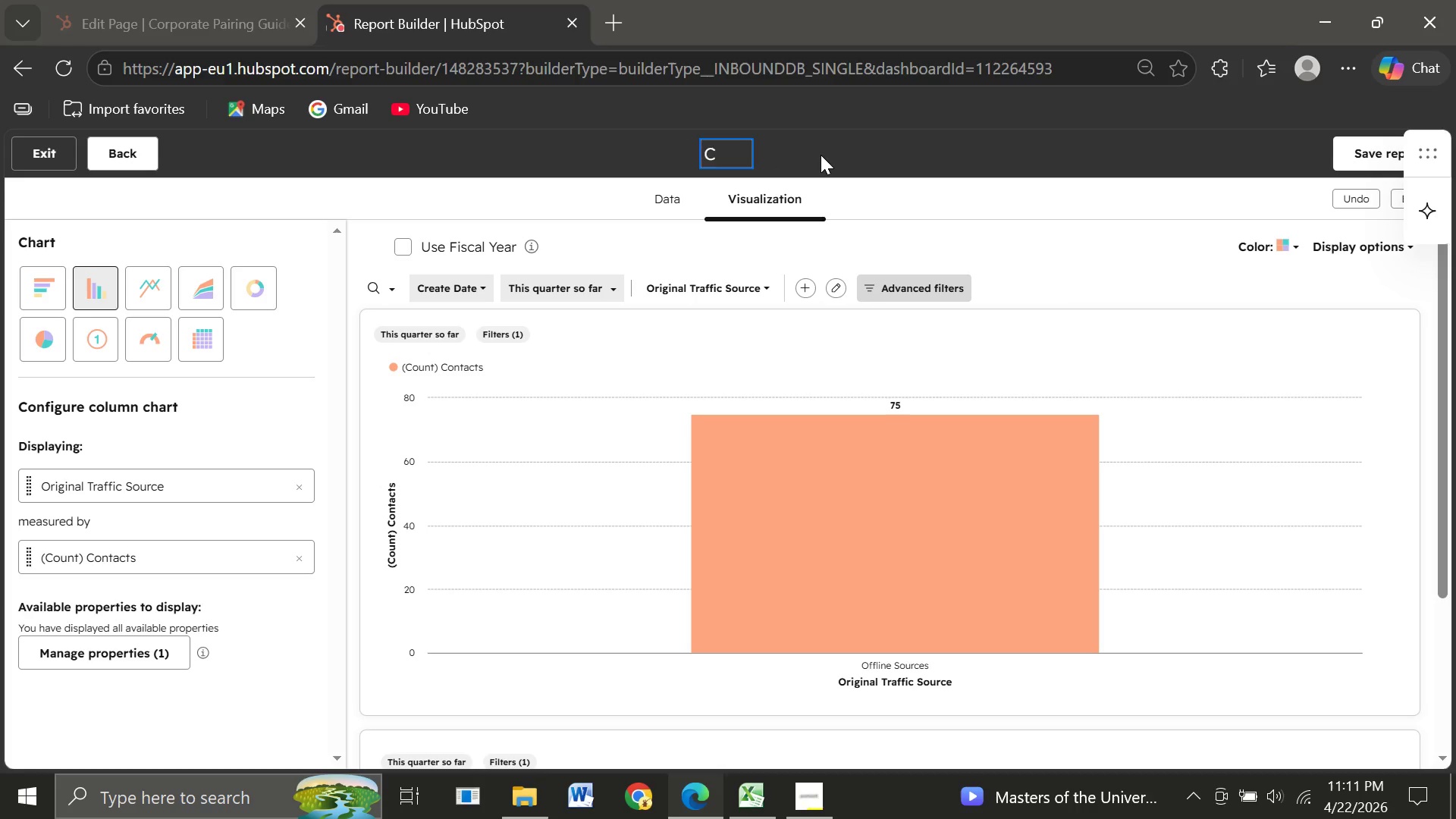 
key(Backspace)
 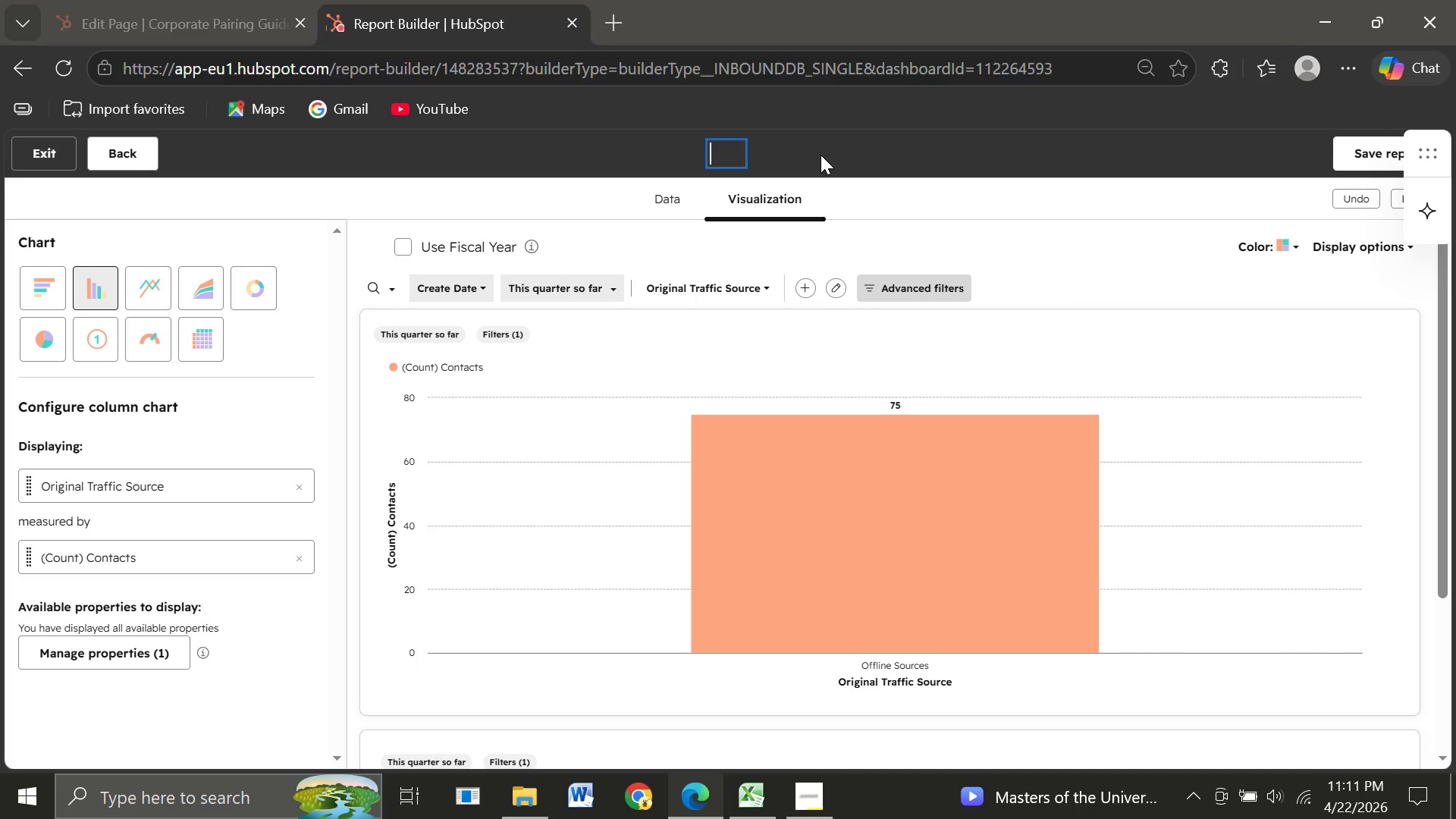 
wait(6.24)
 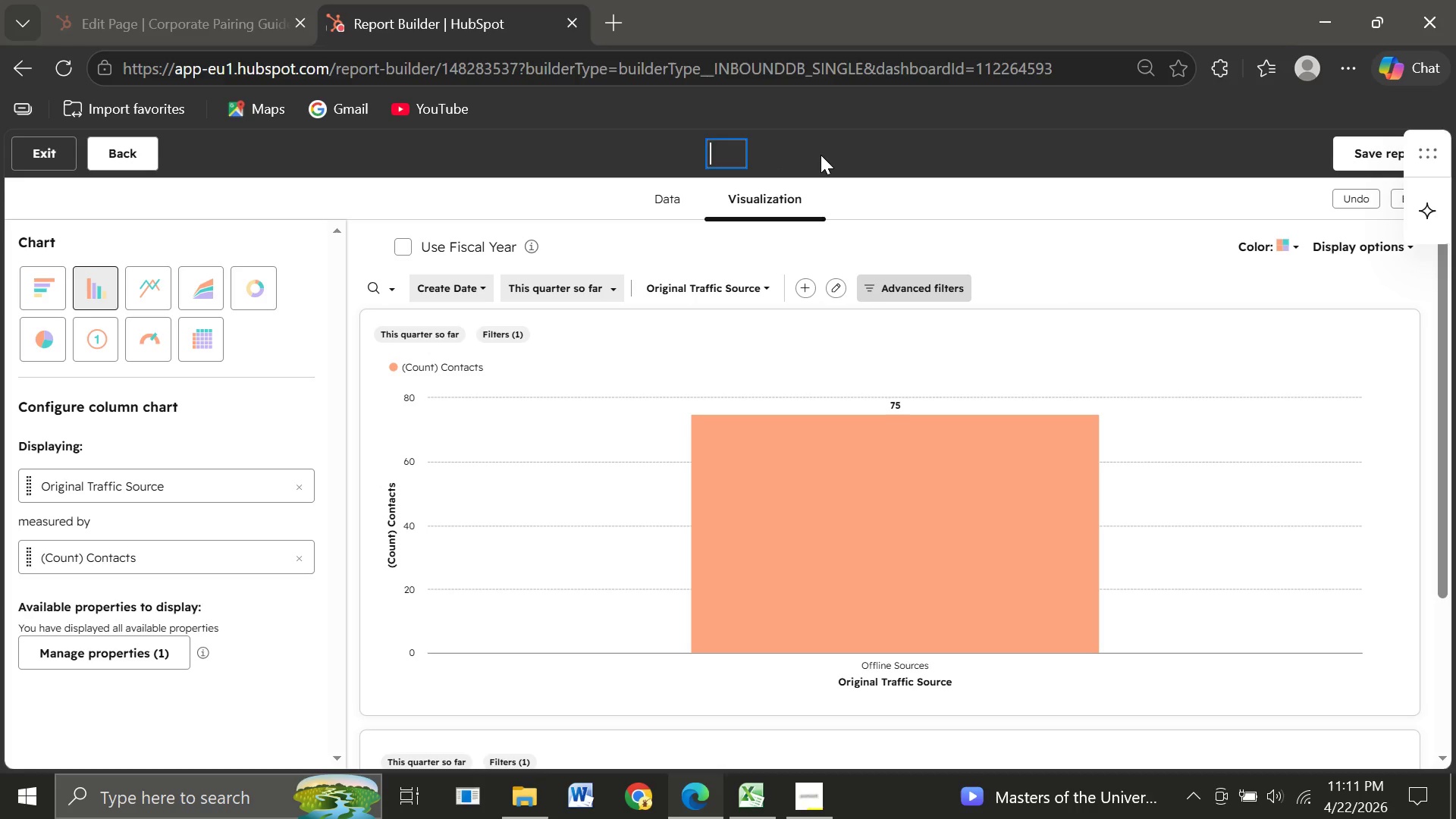 
type(Co)
 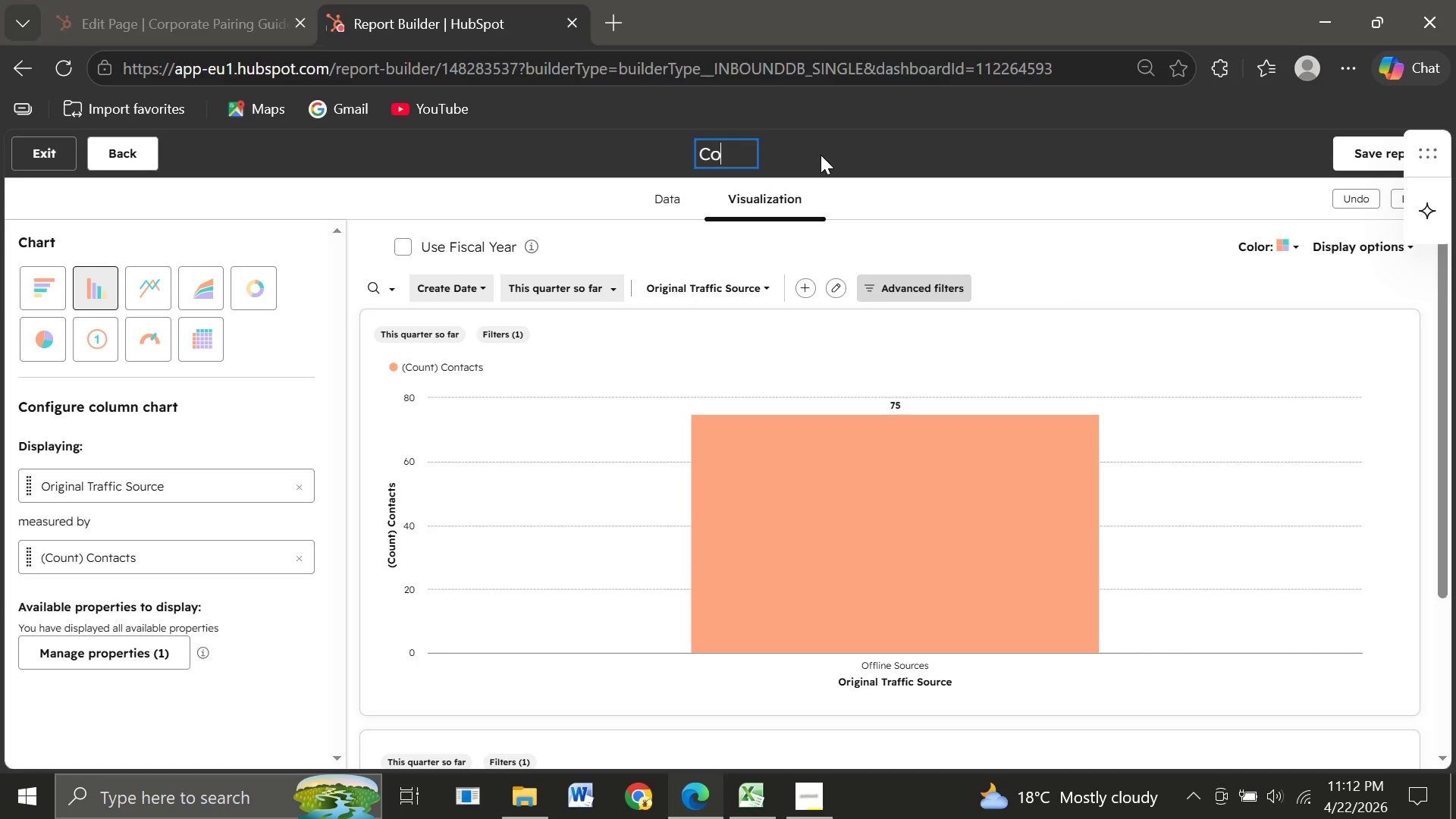 
wait(59.05)
 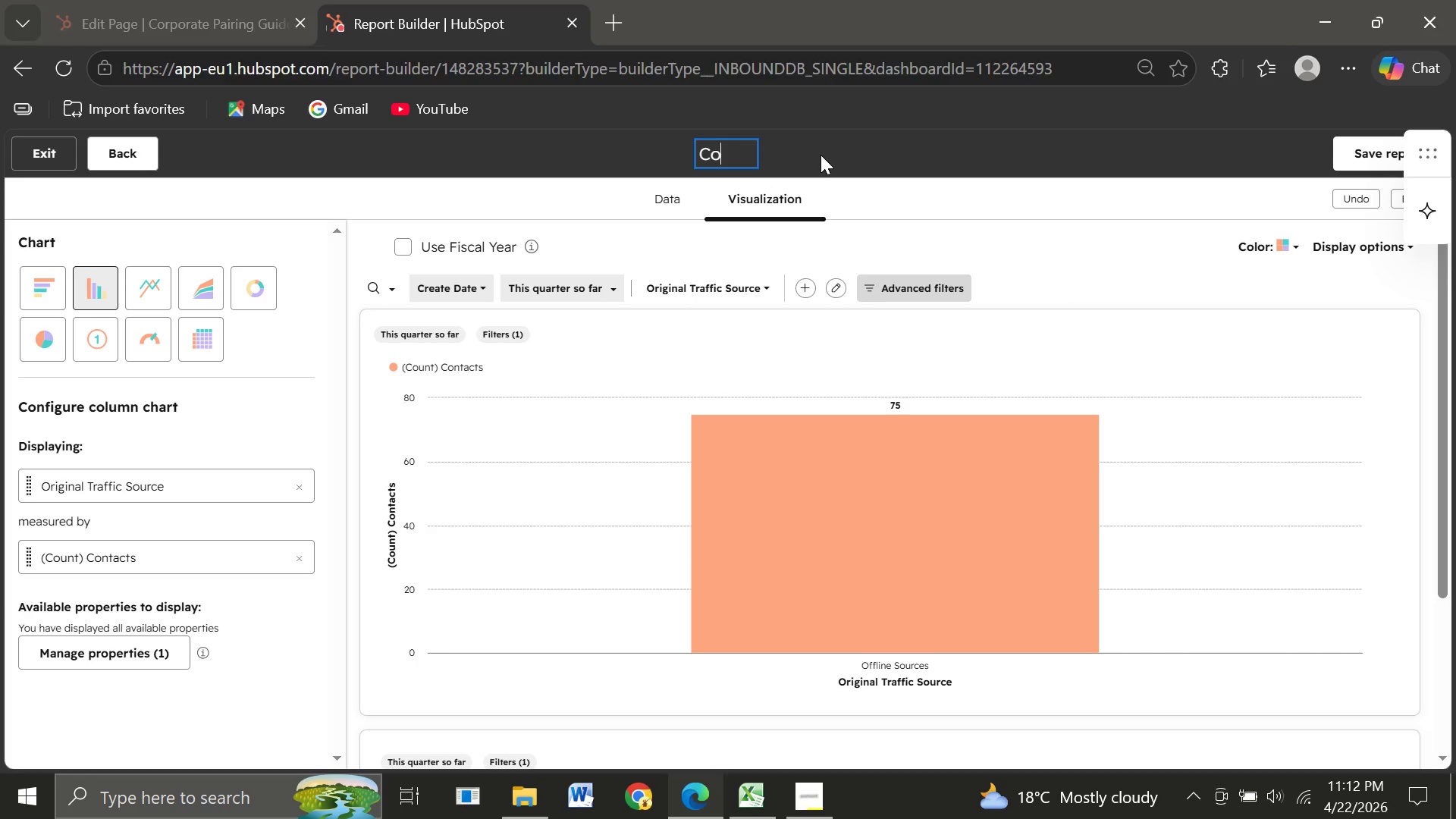 
type(ntacts by orginal Traffic Source)
 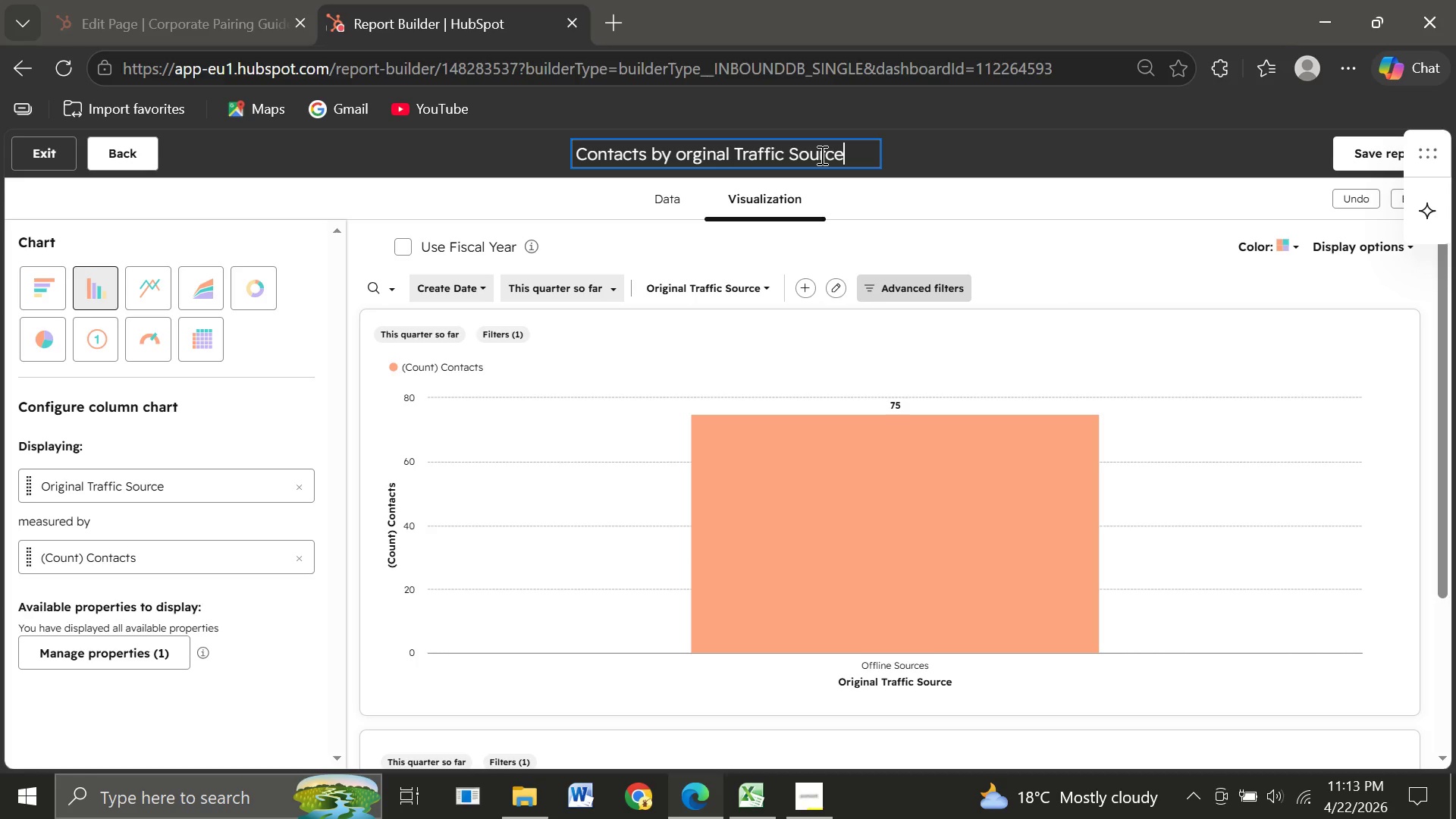 
wait(41.28)
 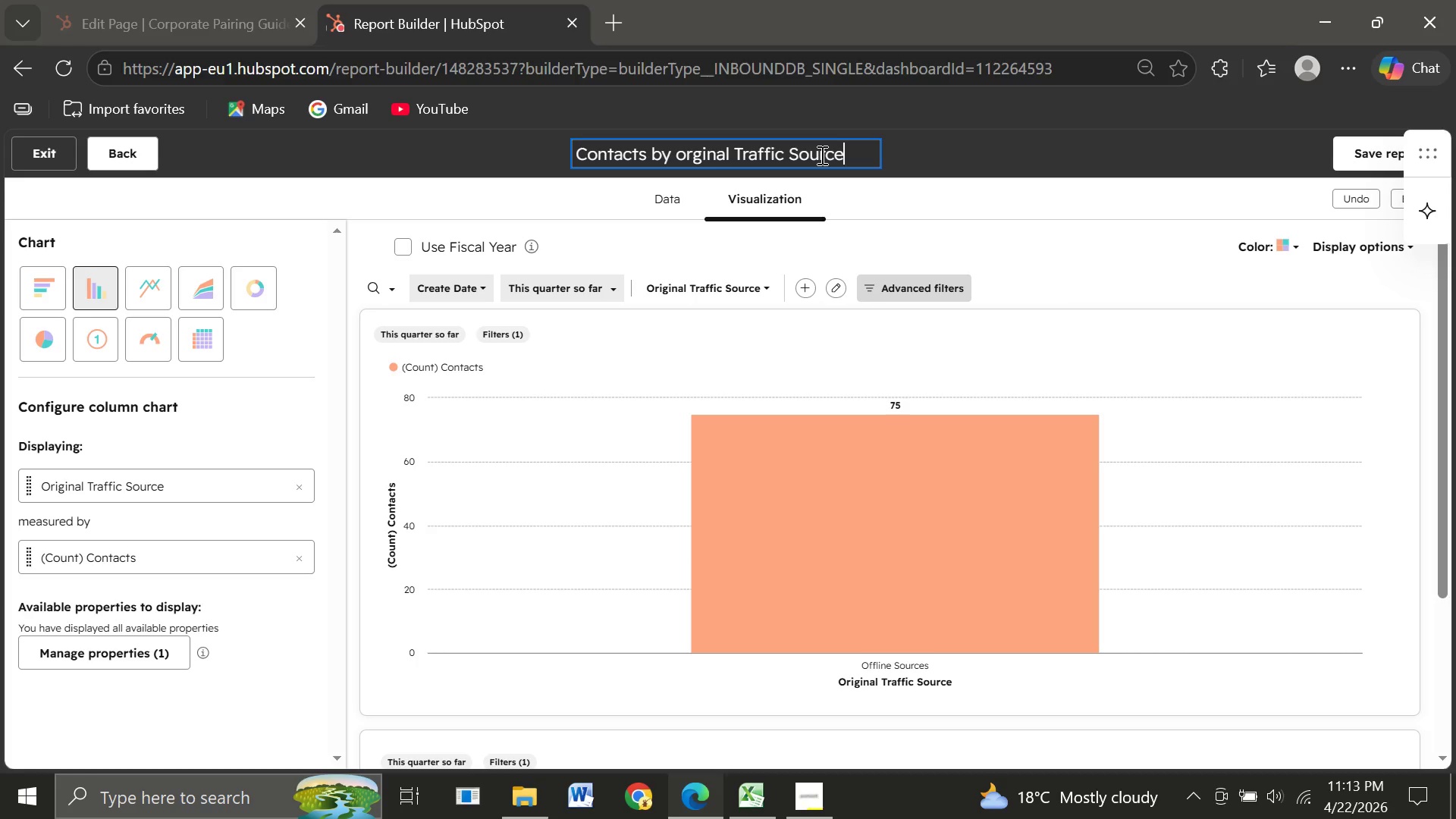 
left_click([1034, 306])
 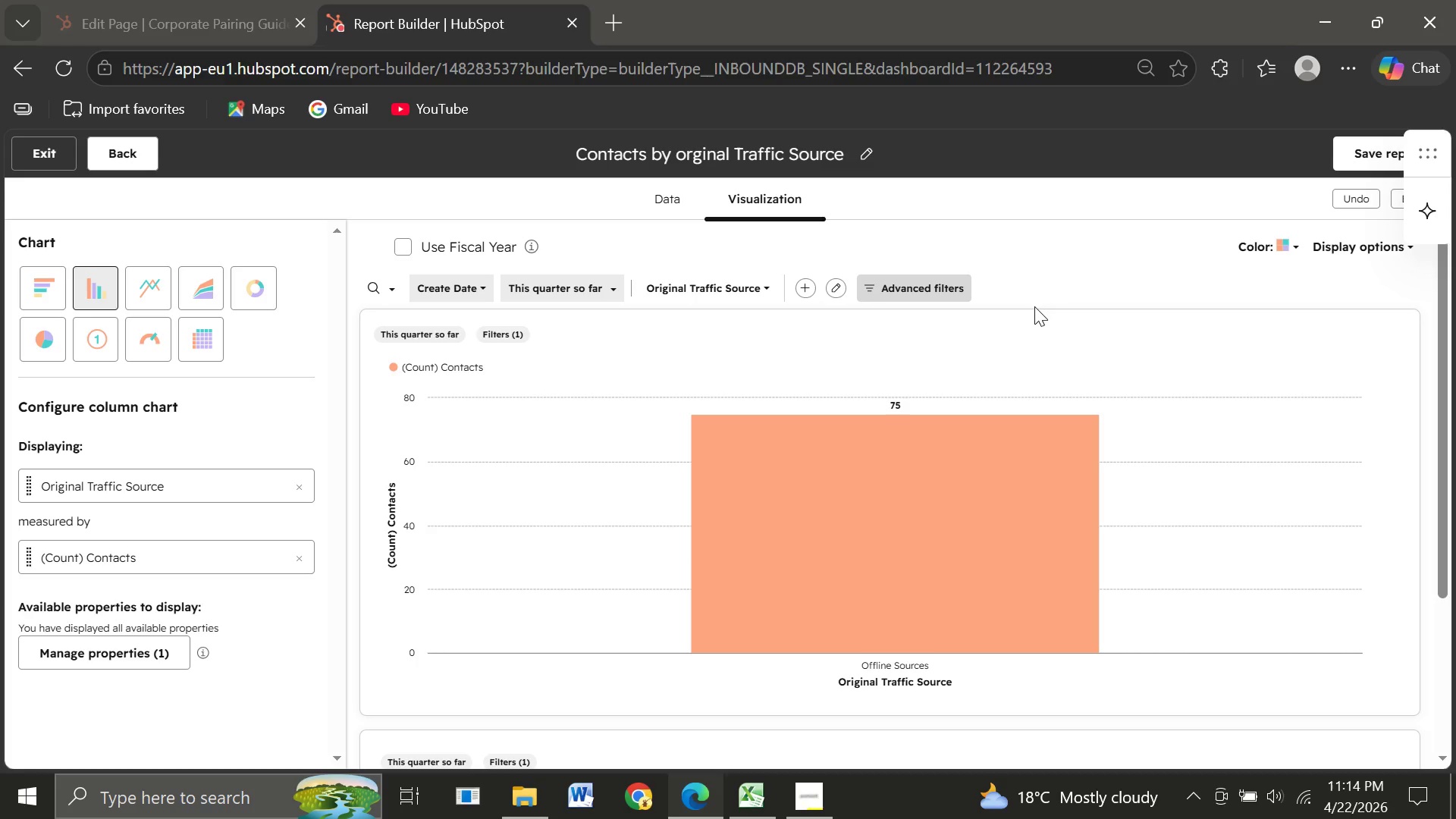 
wait(21.33)
 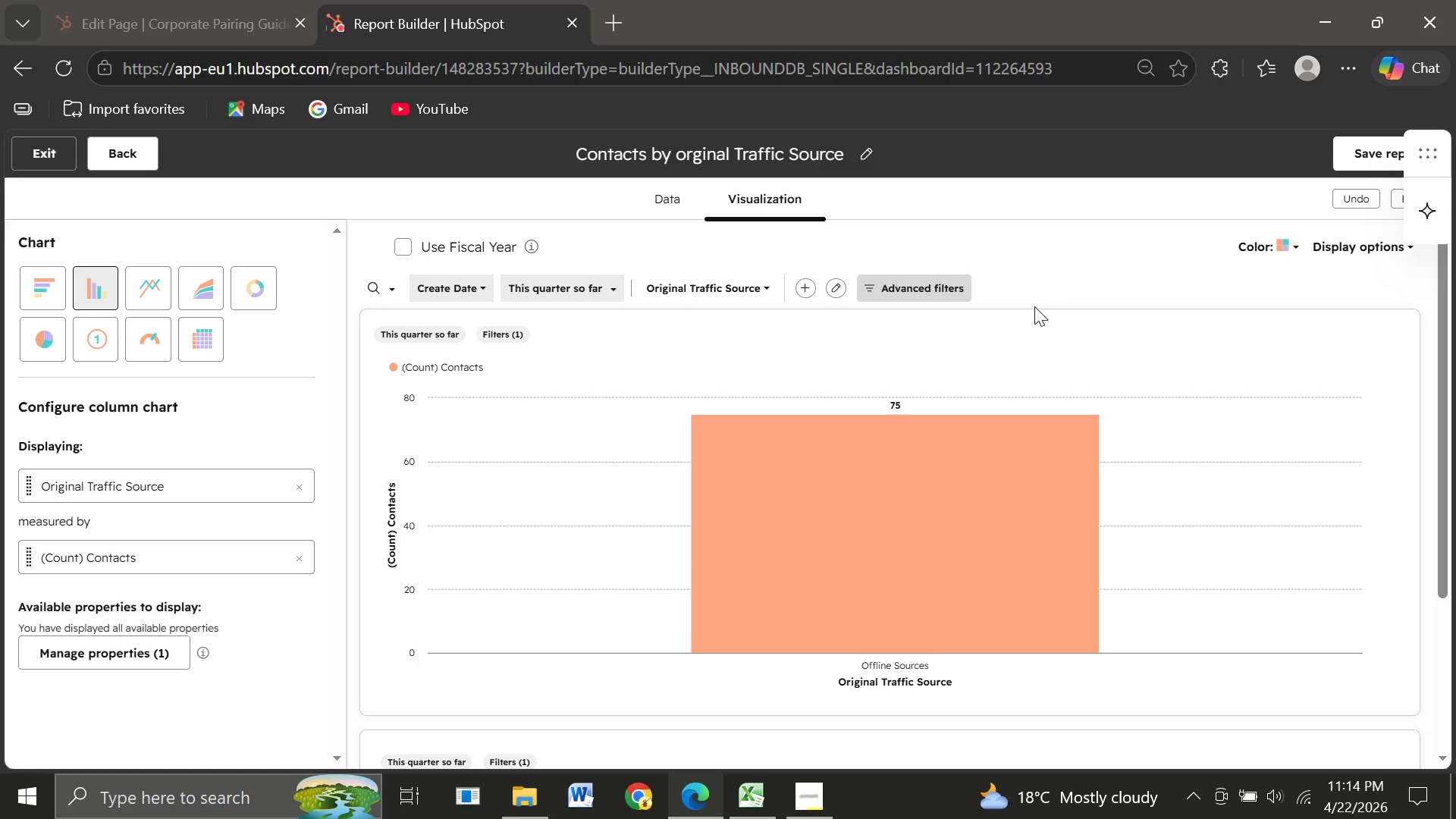 
left_click([1371, 145])
 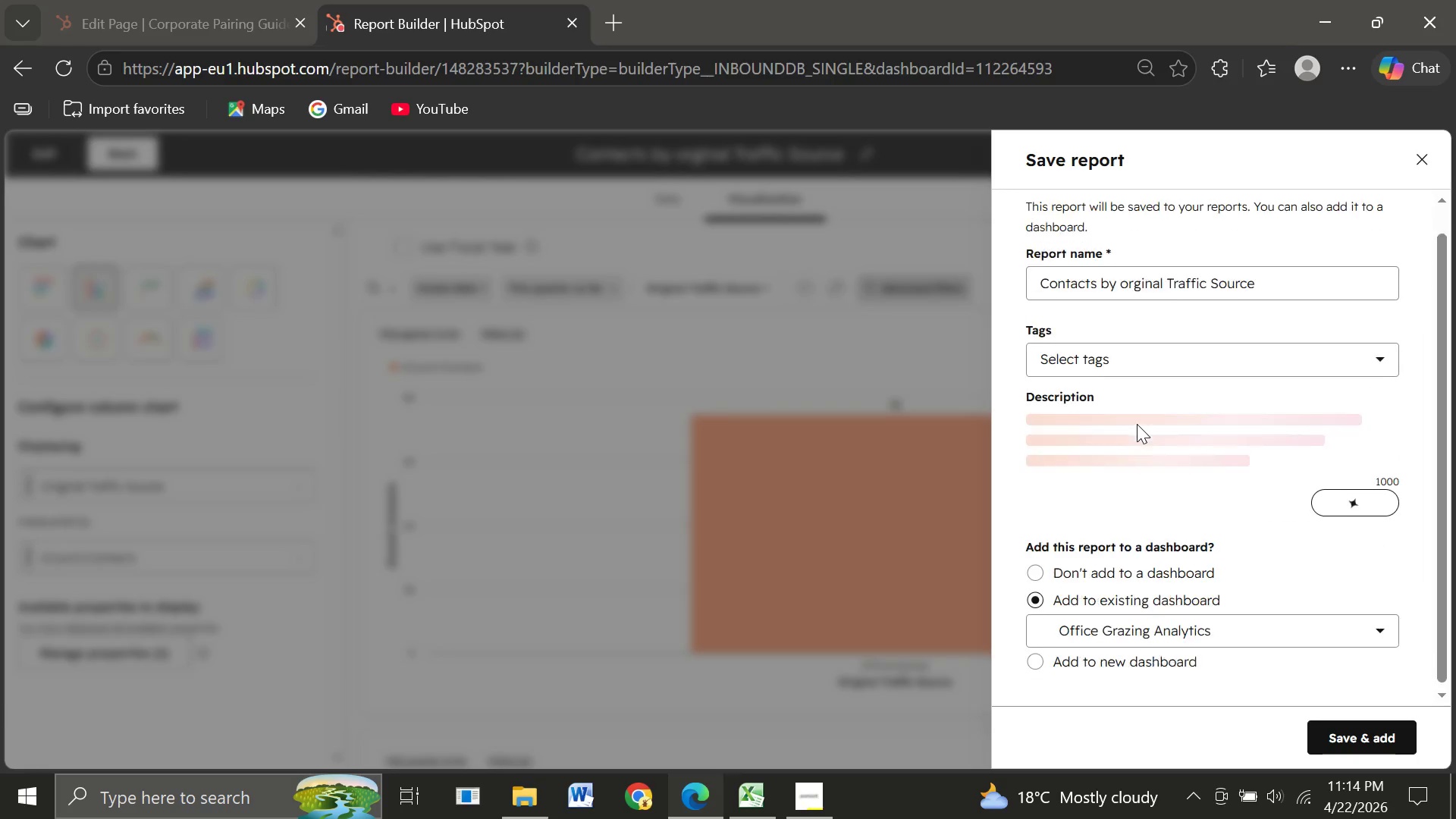 
wait(6.05)
 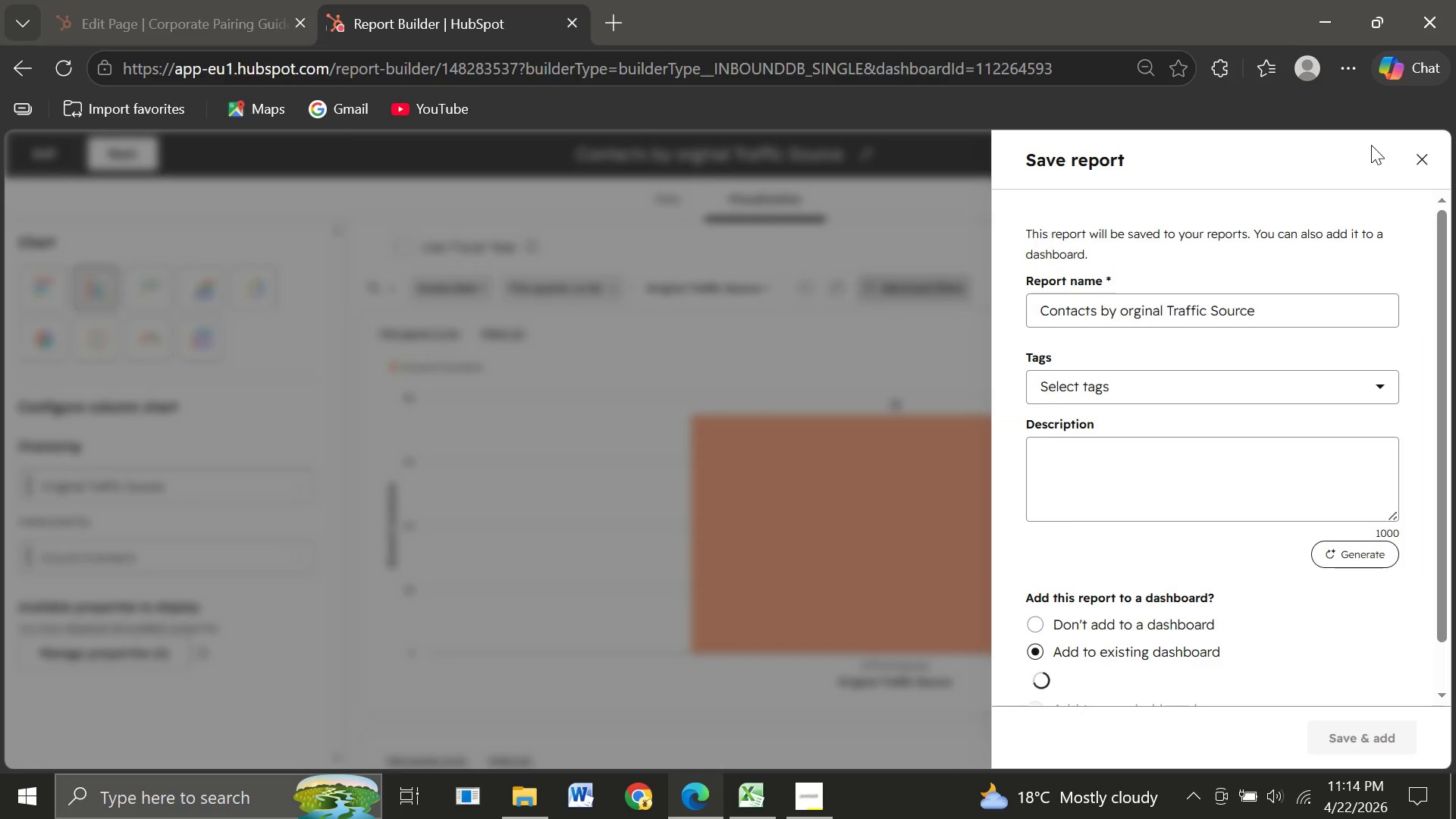 
left_click([1131, 356])
 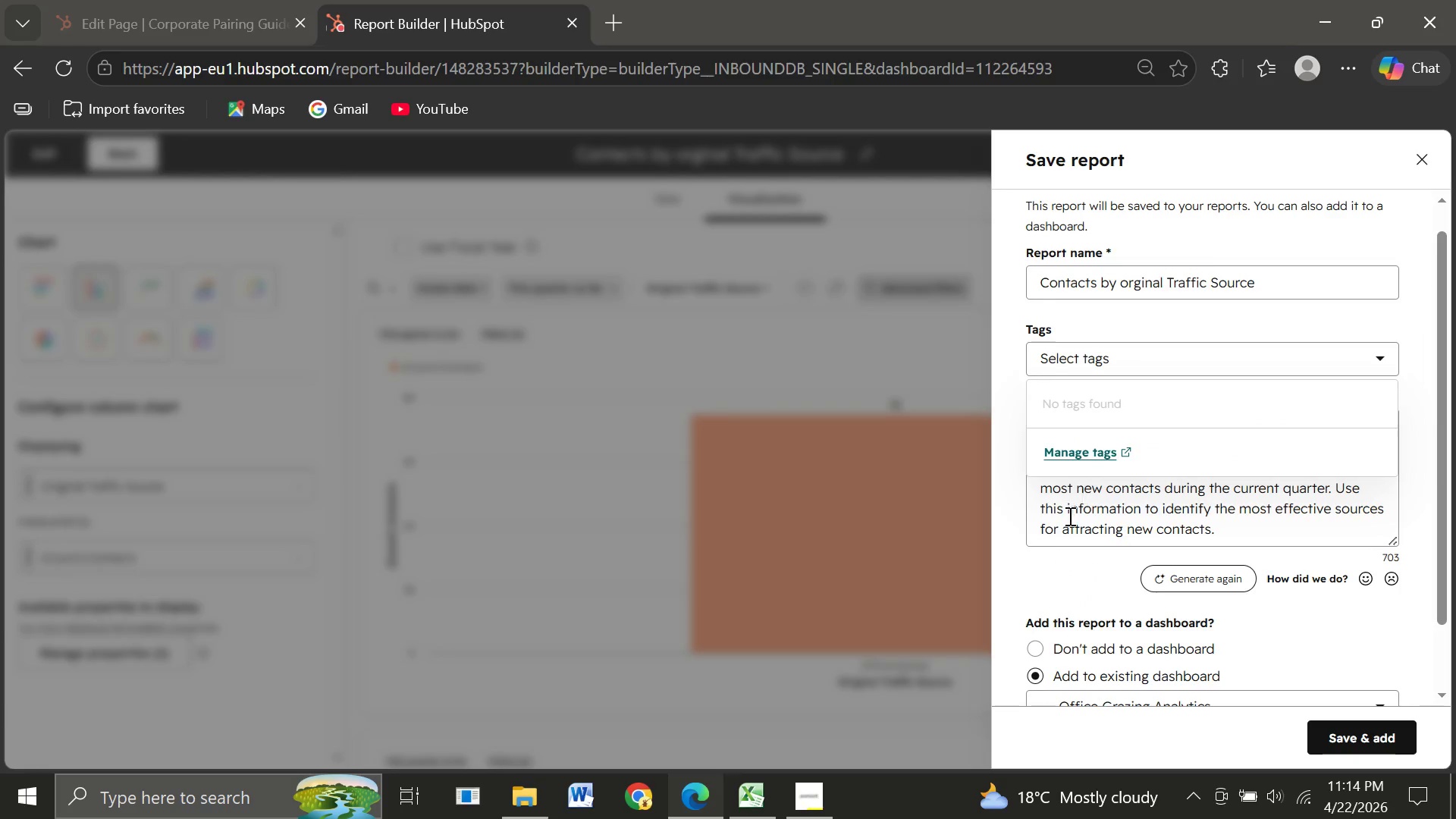 
left_click([1018, 538])
 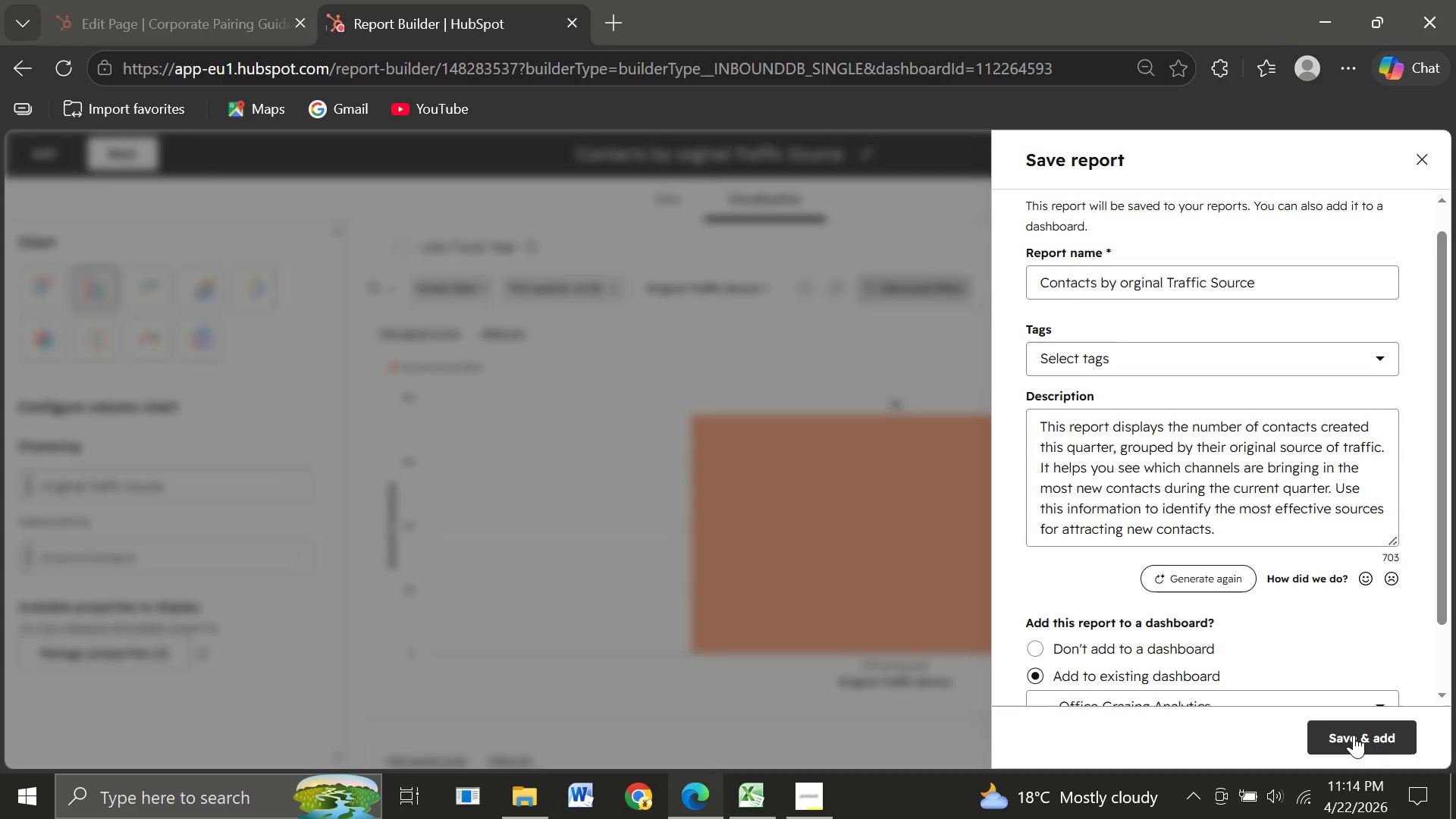 
wait(8.53)
 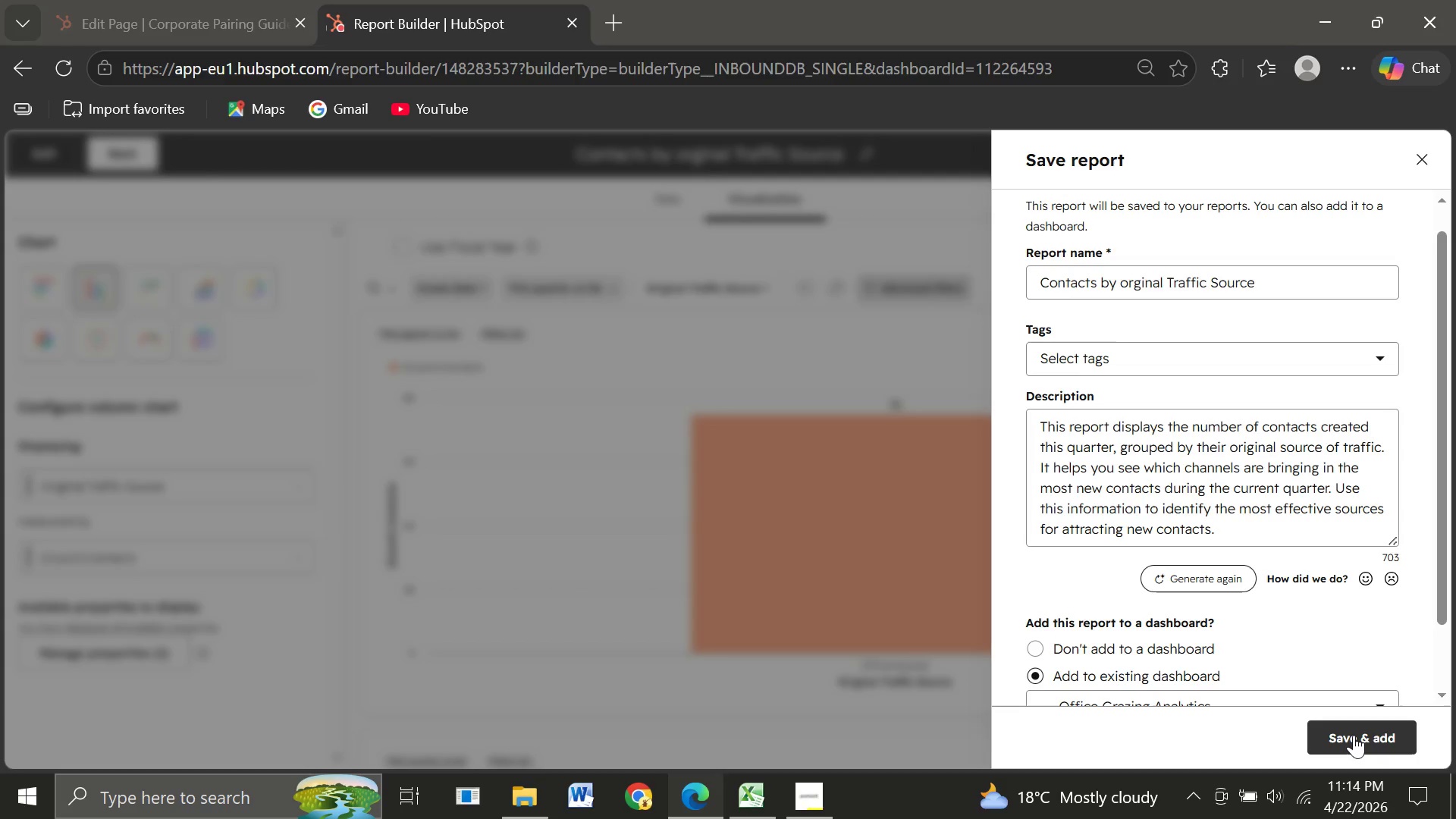 
left_click([1291, 629])
 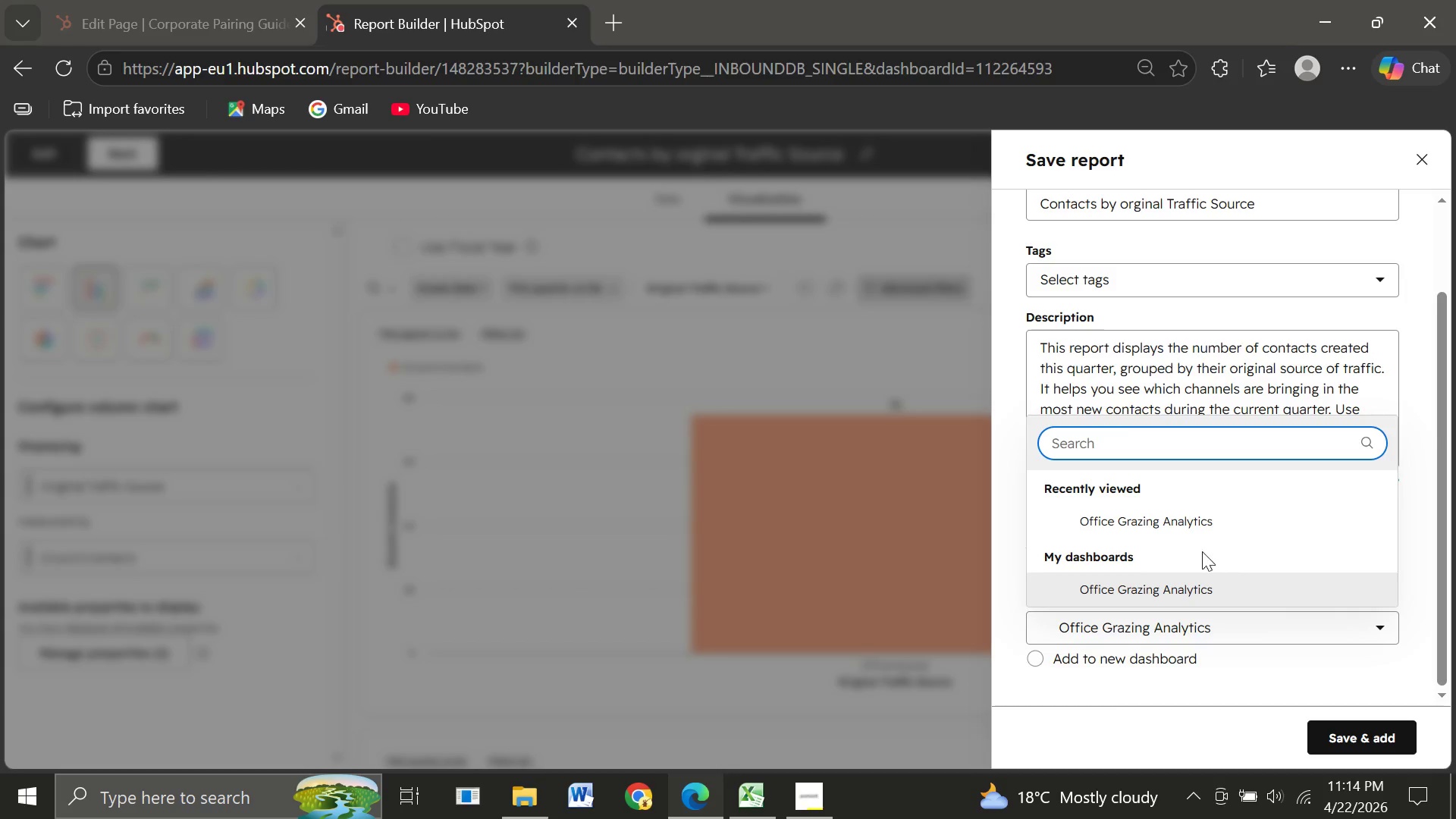 
left_click([1174, 528])
 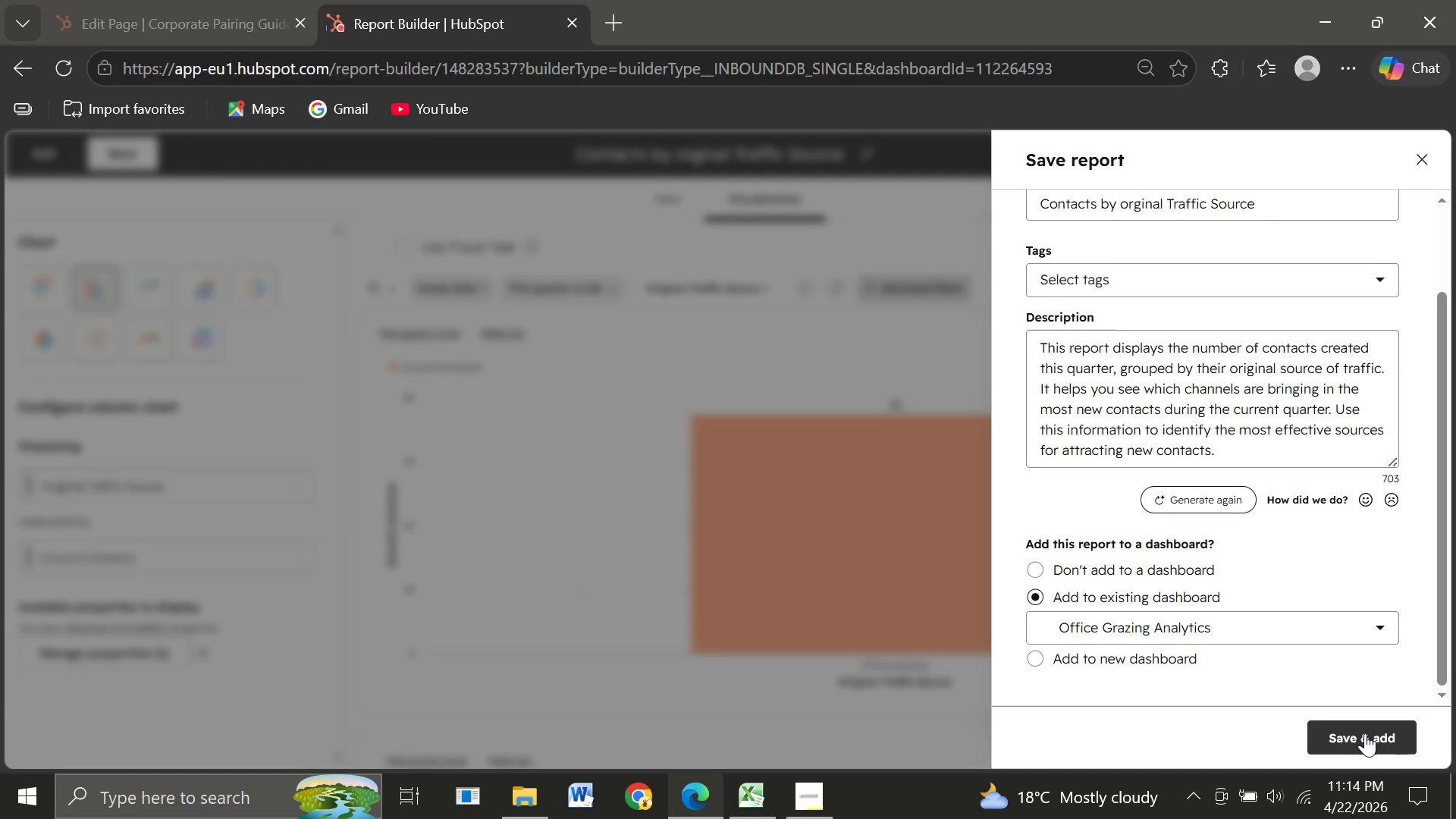 
left_click([1365, 733])
 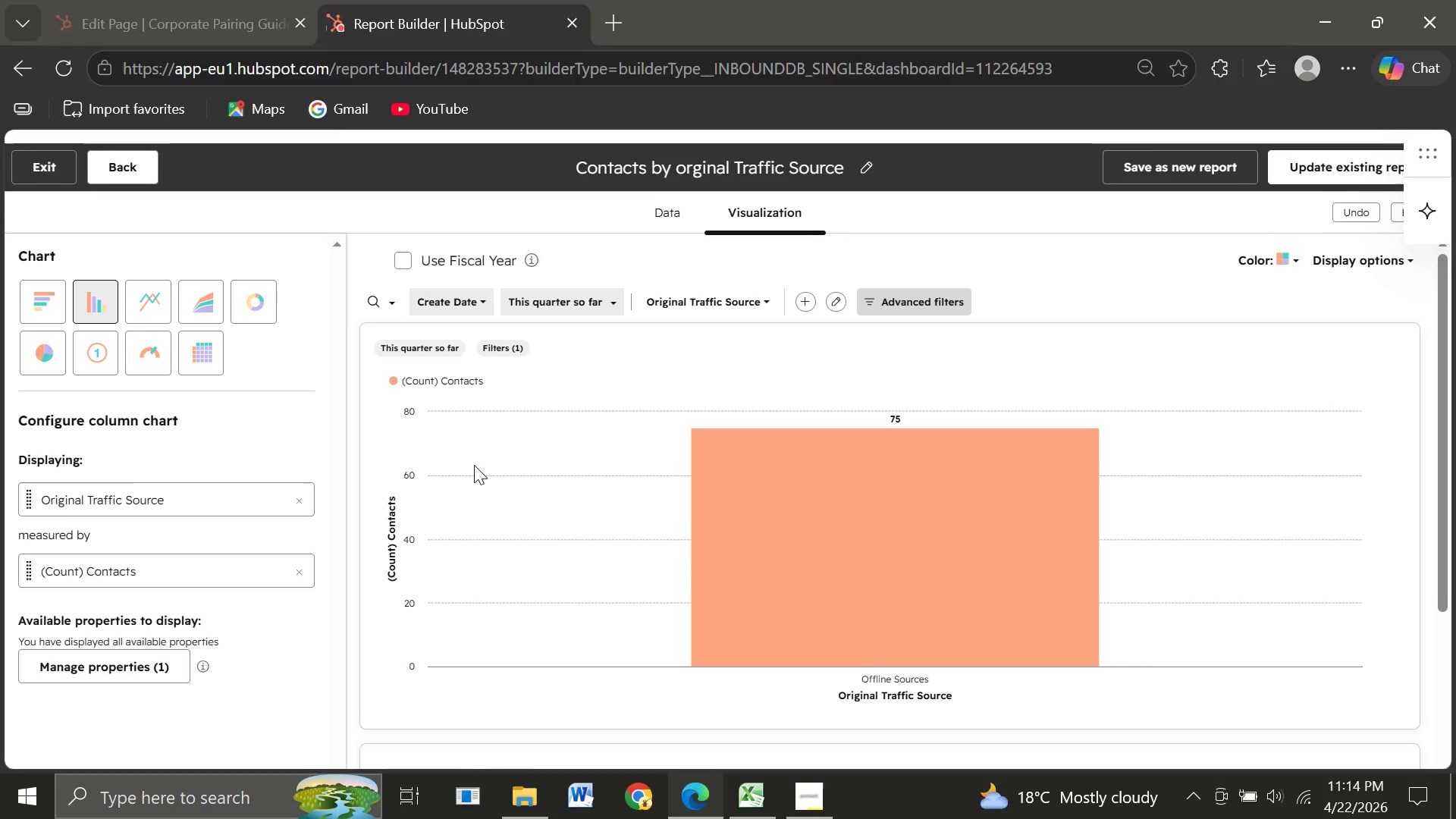 
wait(27.14)
 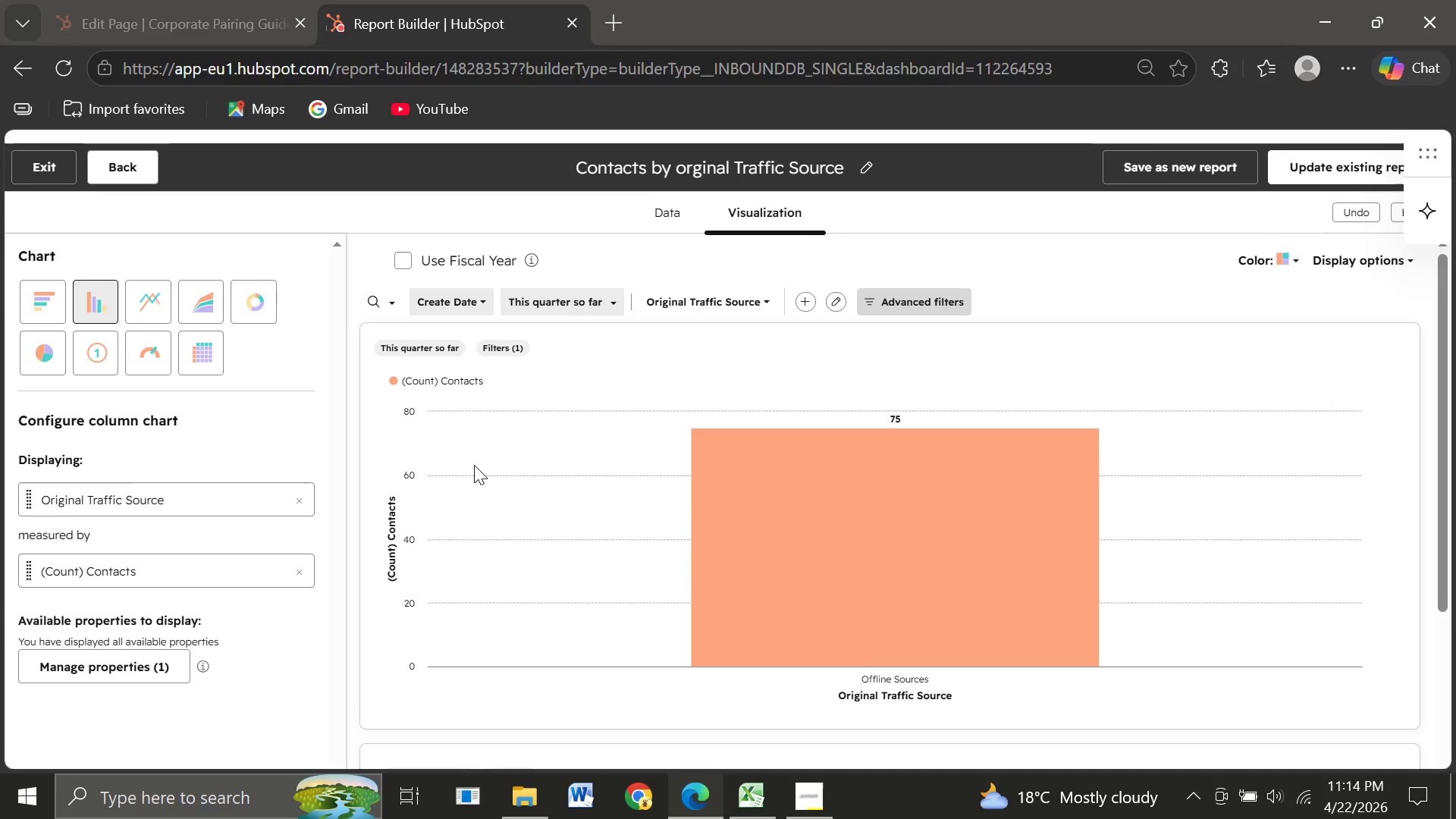 
left_click([1303, 156])
 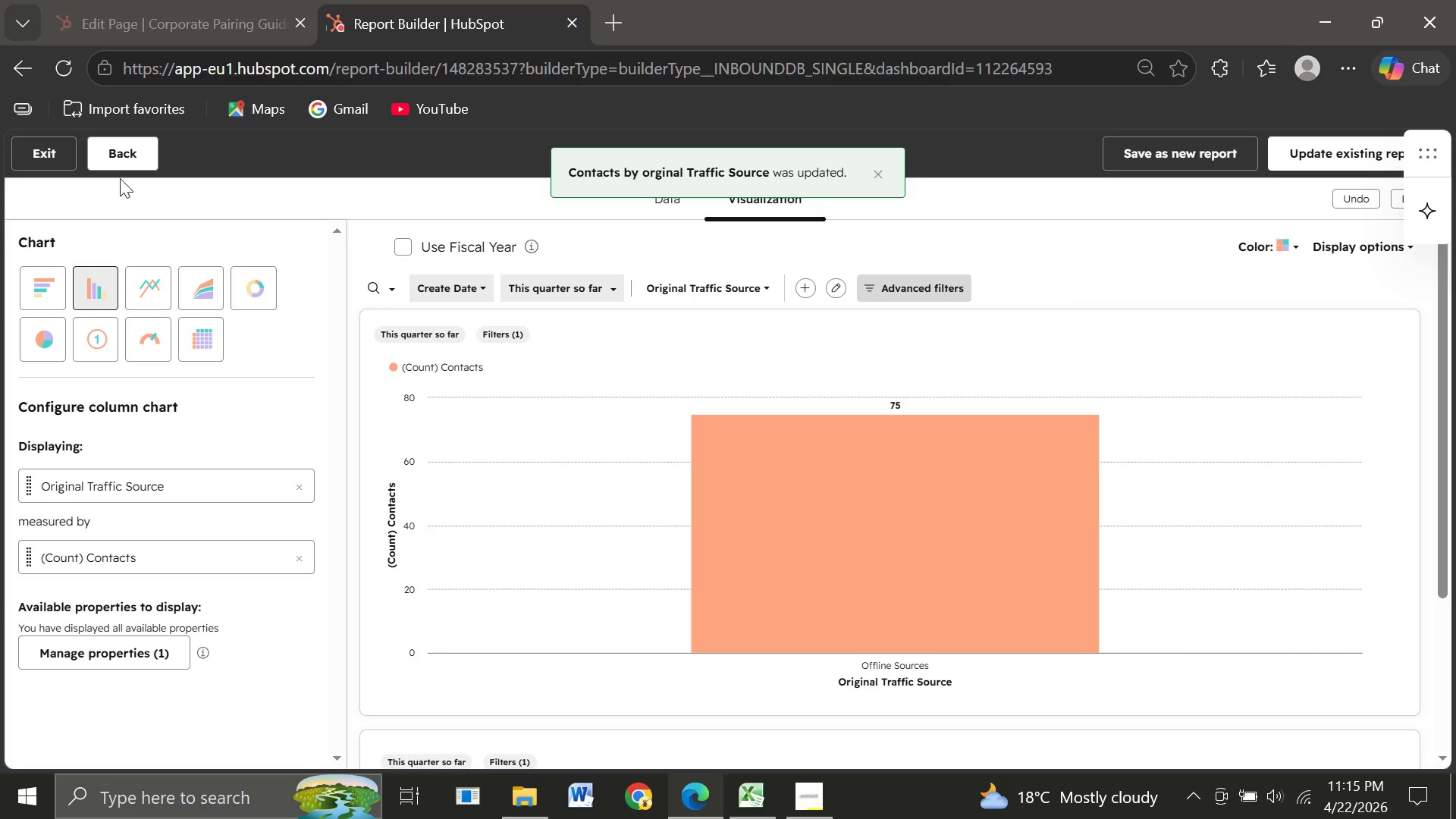 
wait(5.75)
 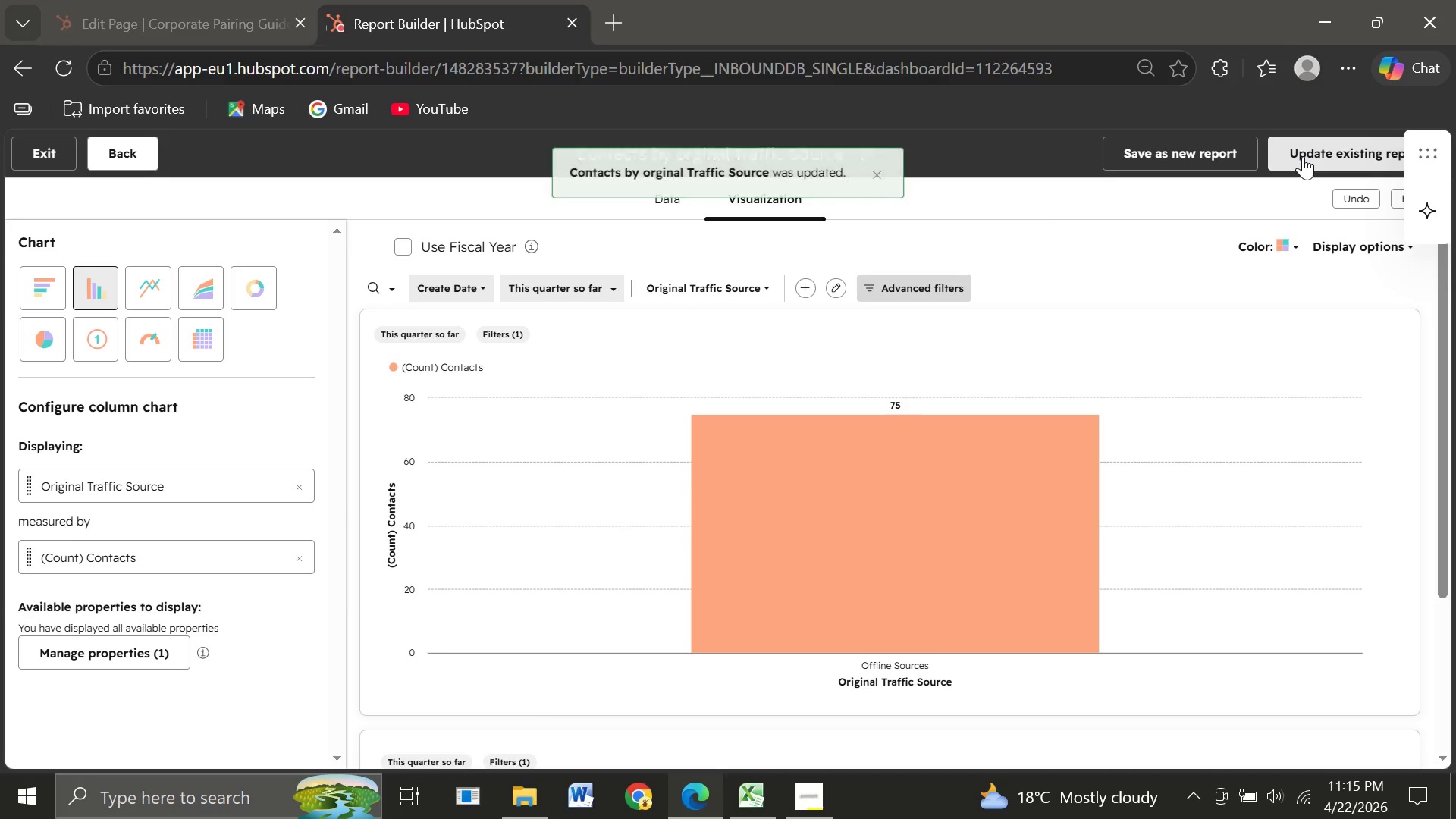 
left_click([47, 151])
 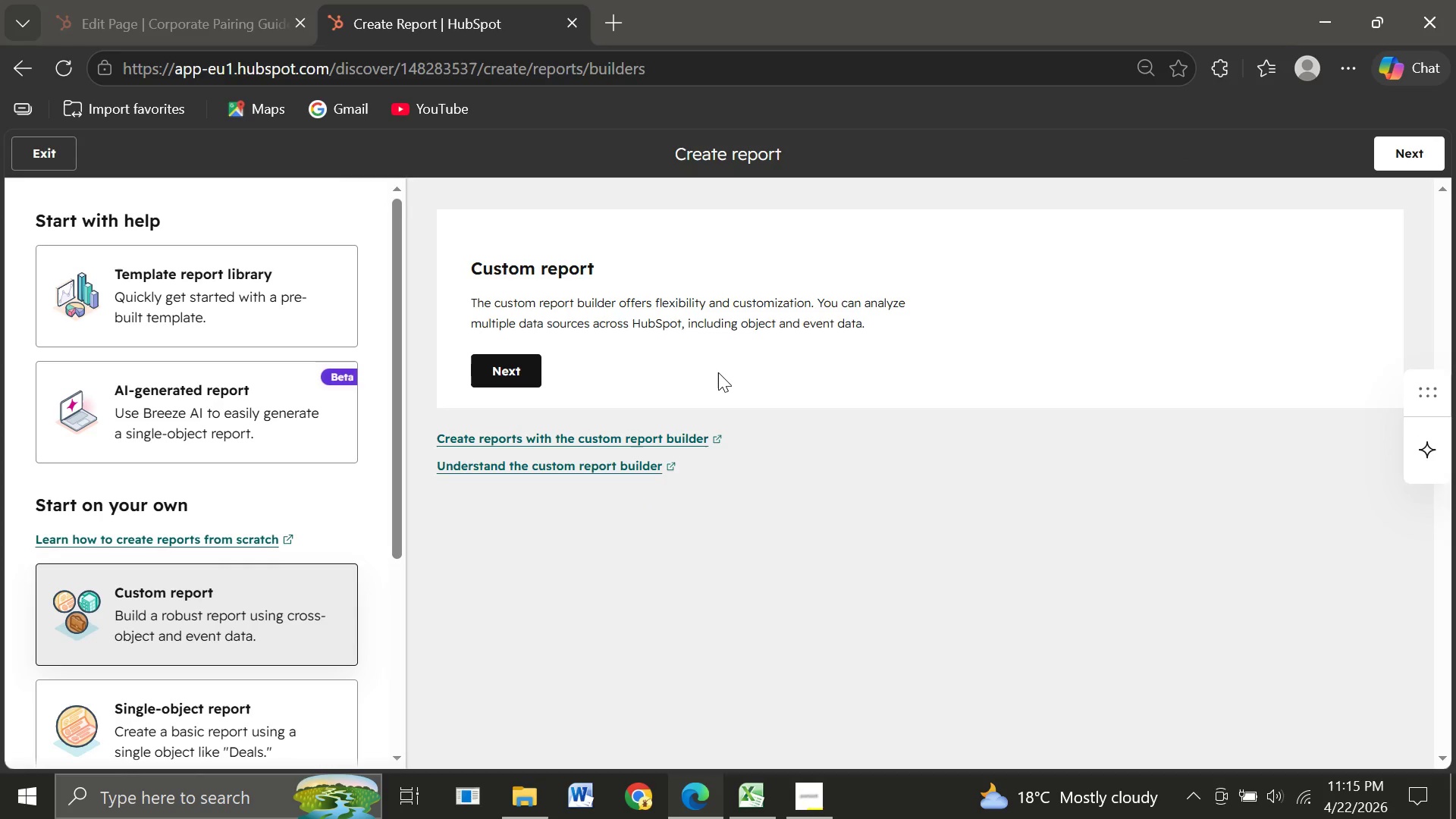 
wait(11.22)
 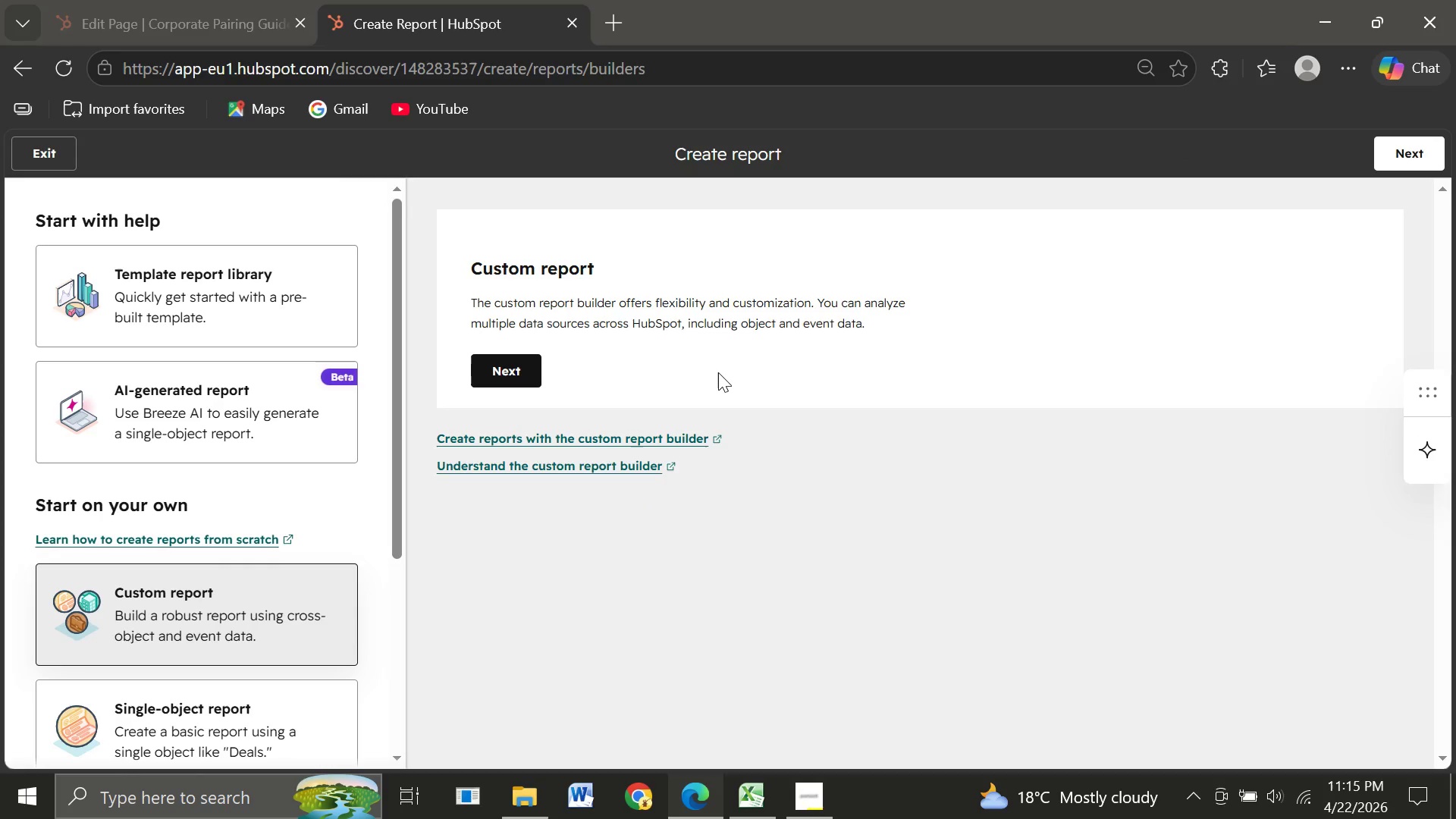 
left_click([36, 152])
 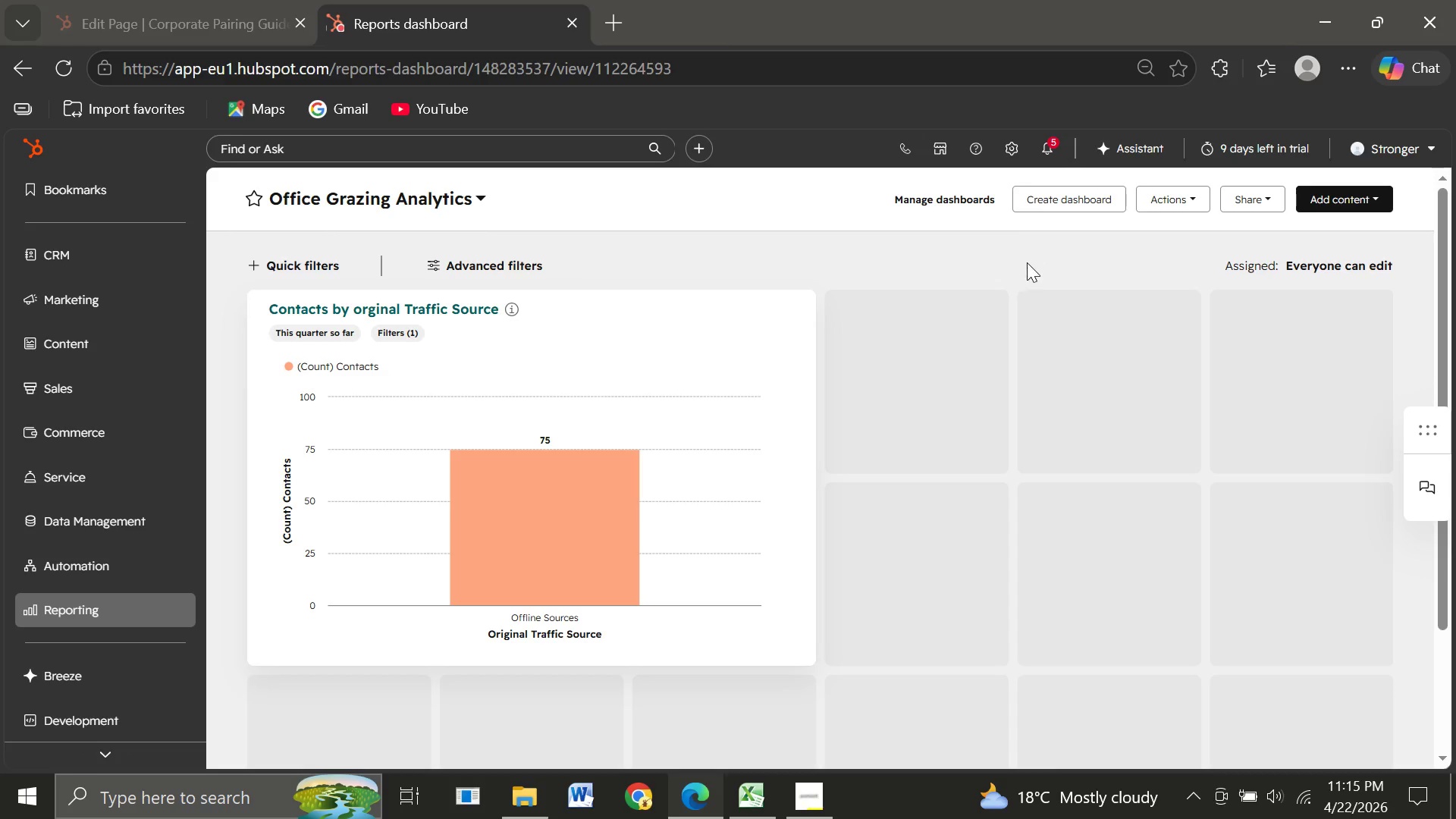 
wait(31.69)
 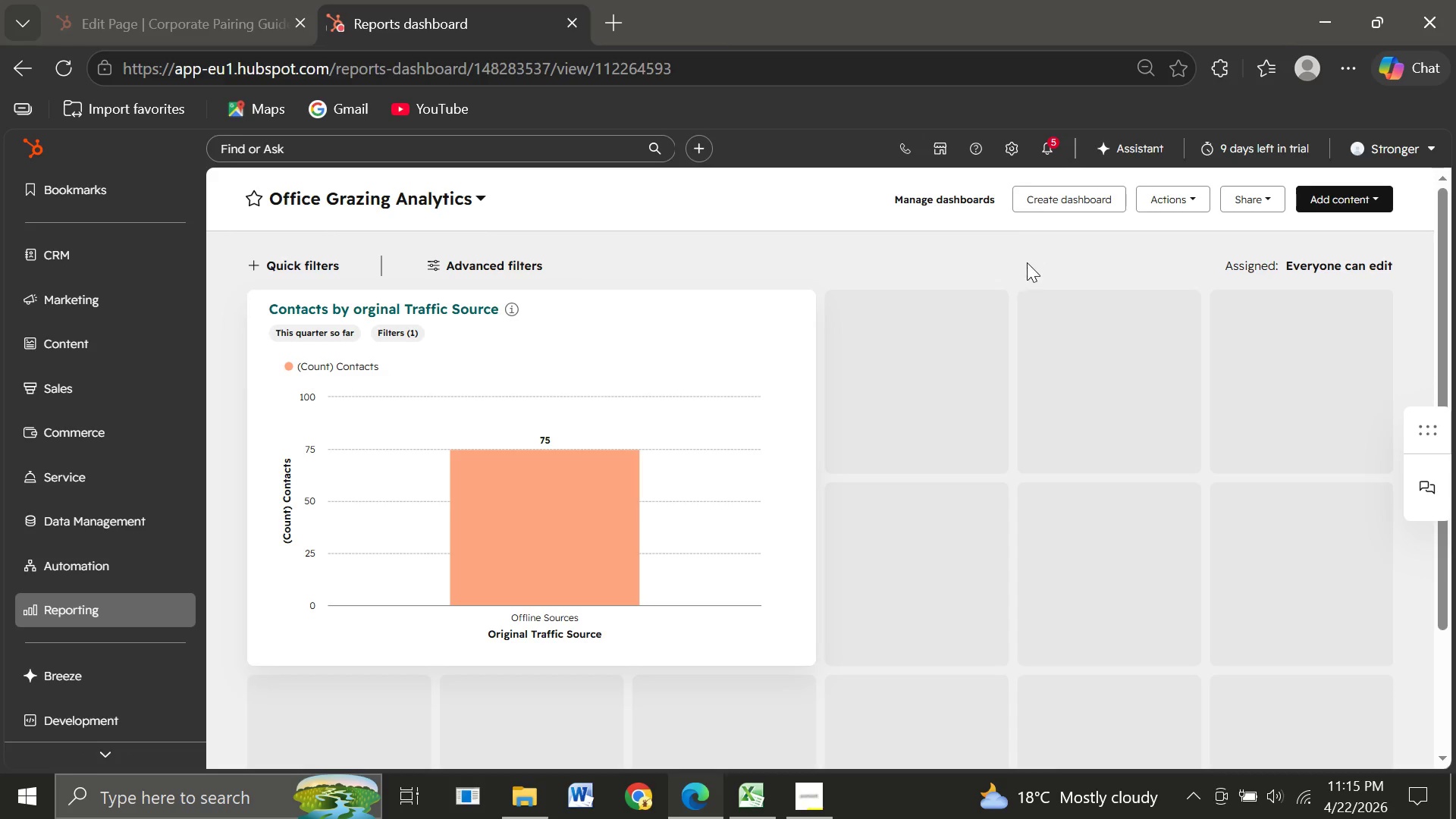 
left_click([1370, 204])
 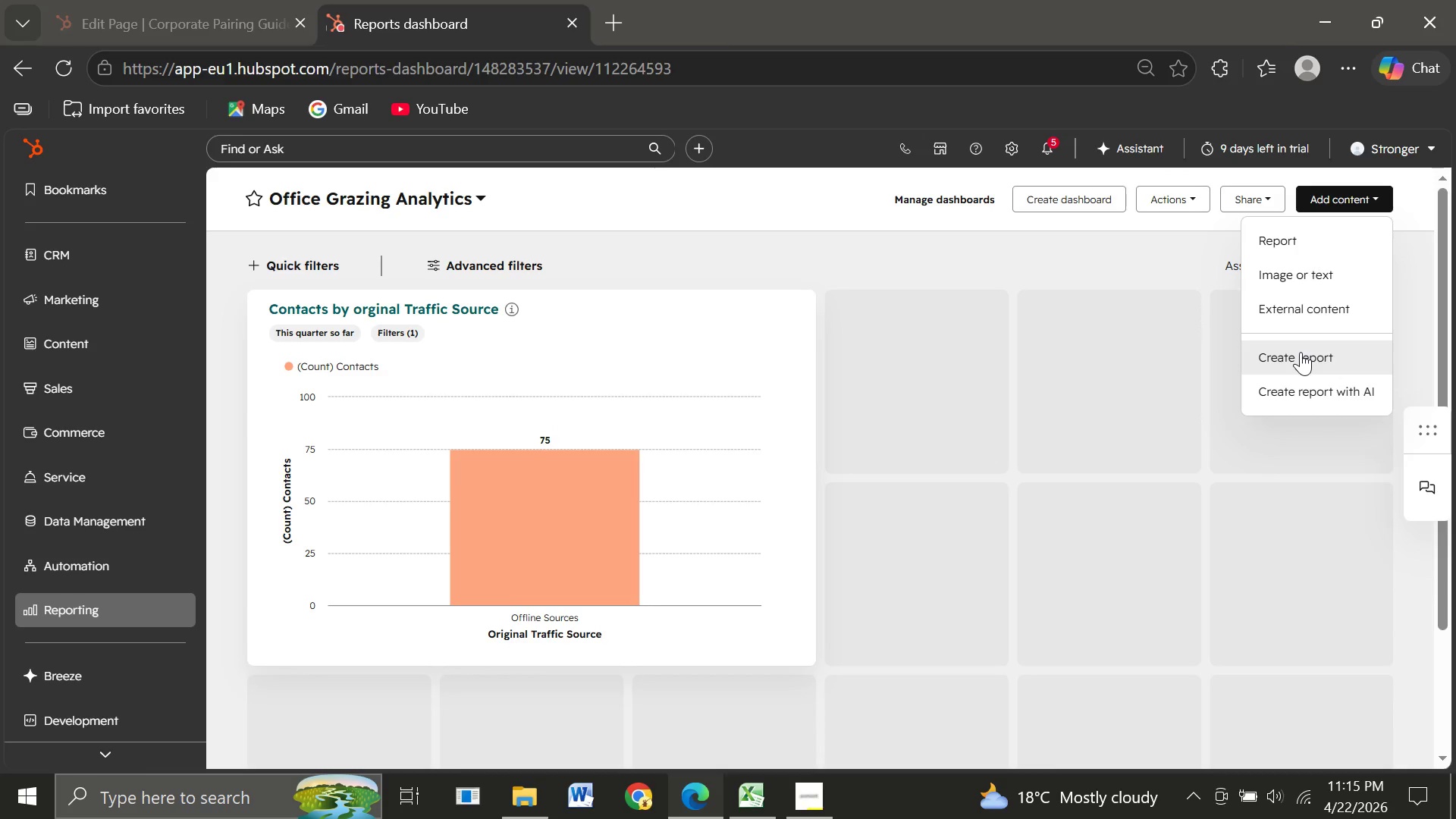 
left_click([1301, 352])
 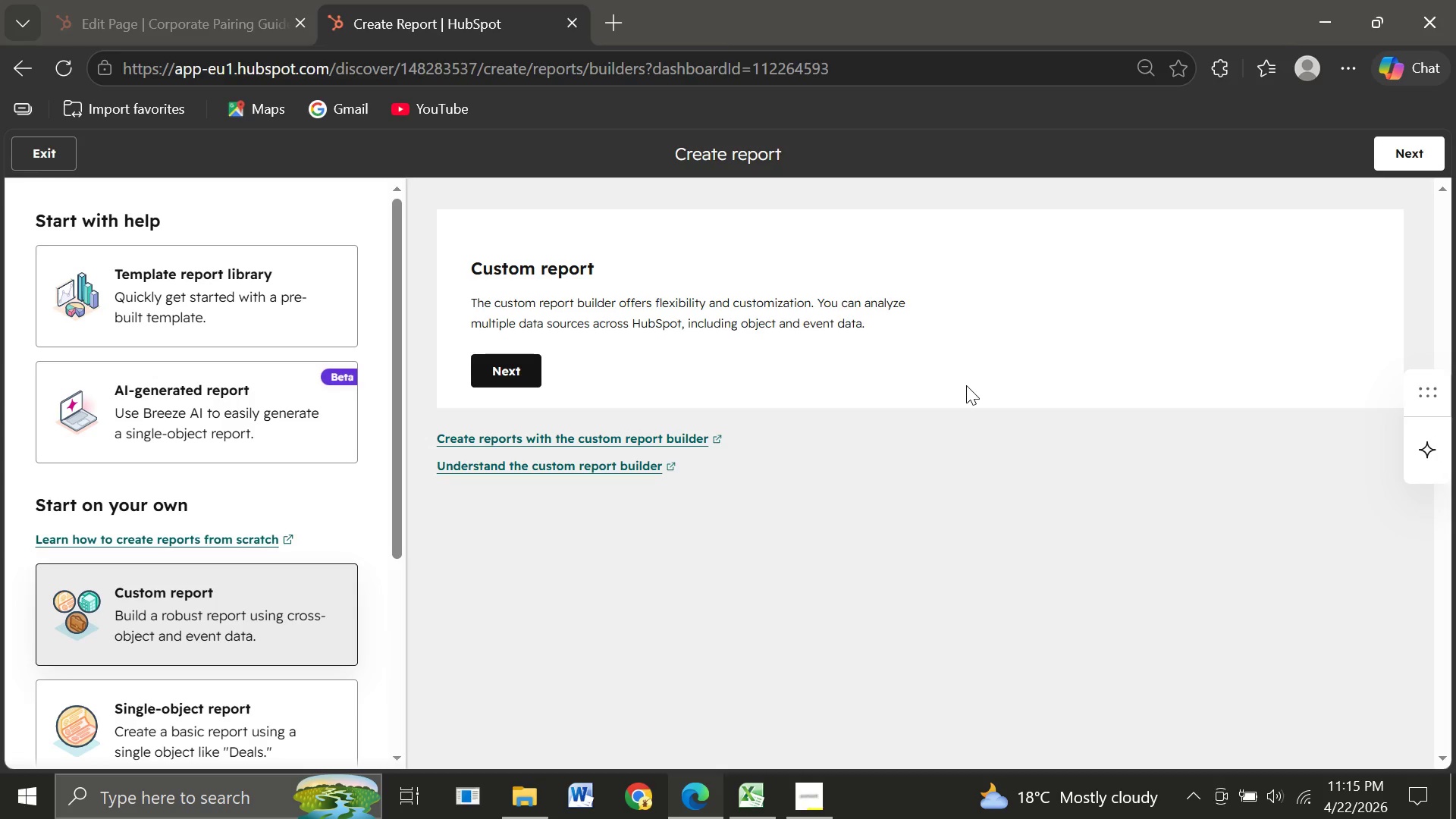 
wait(11.12)
 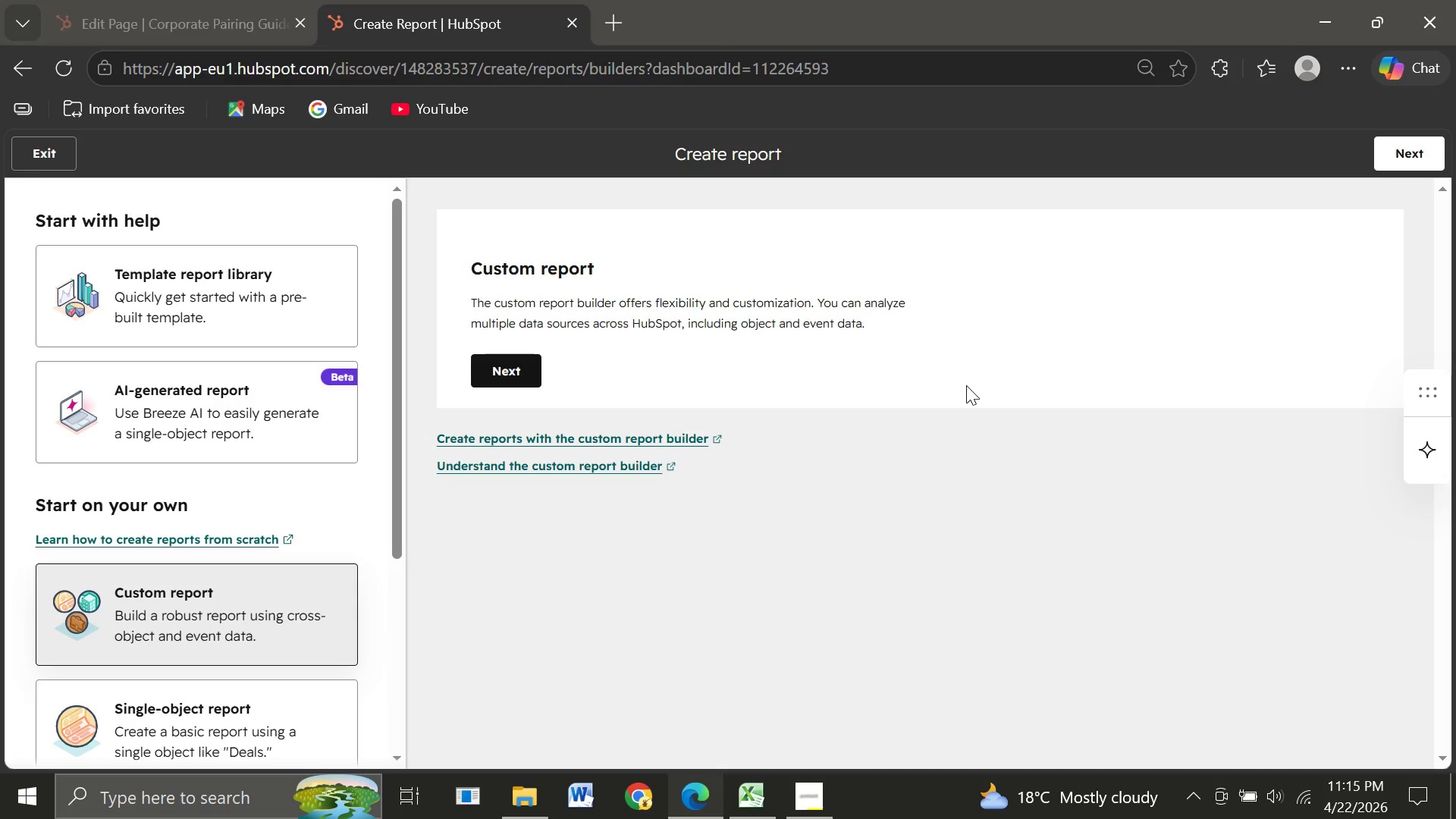 
left_click([174, 712])
 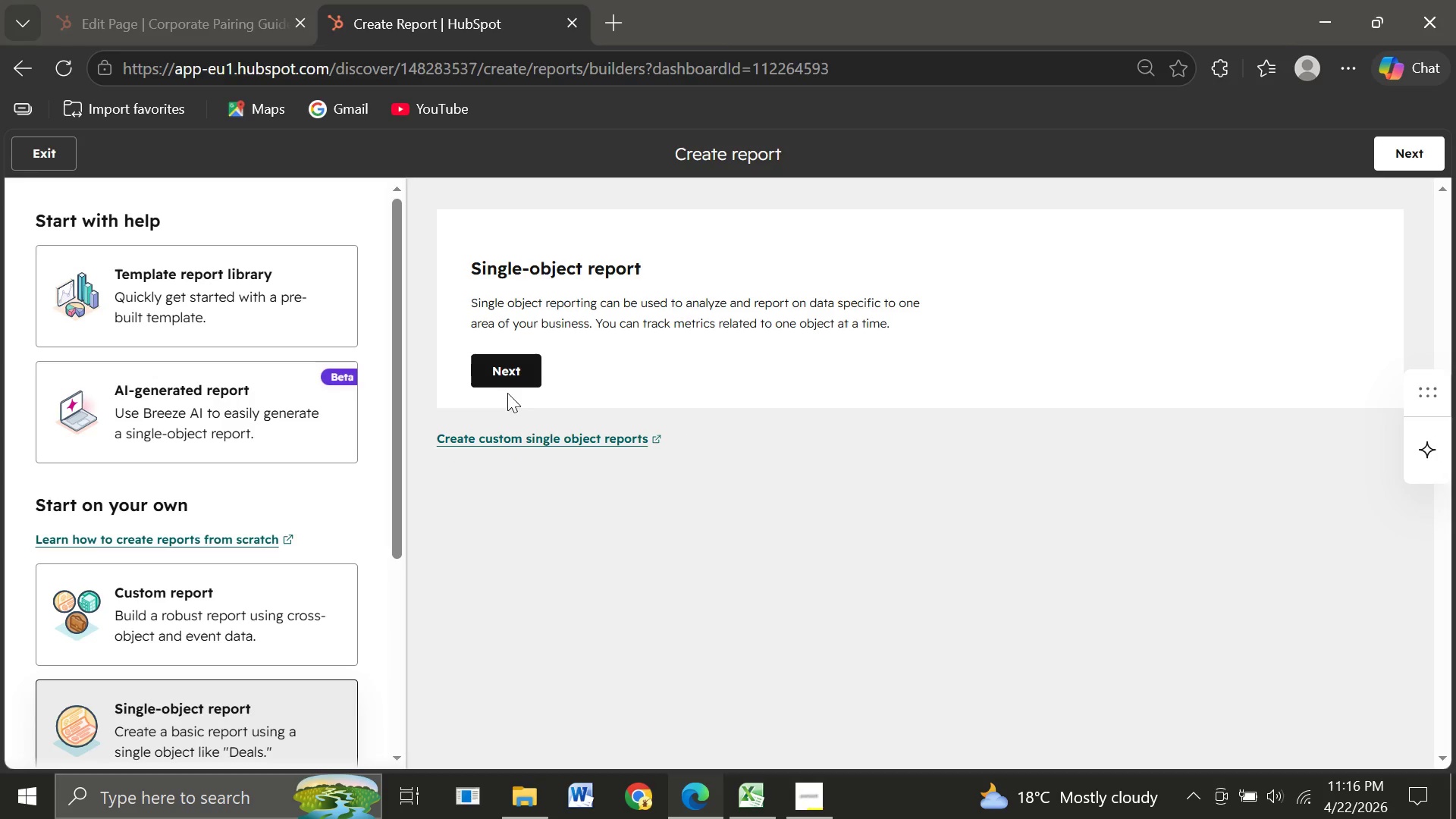 
left_click([503, 374])
 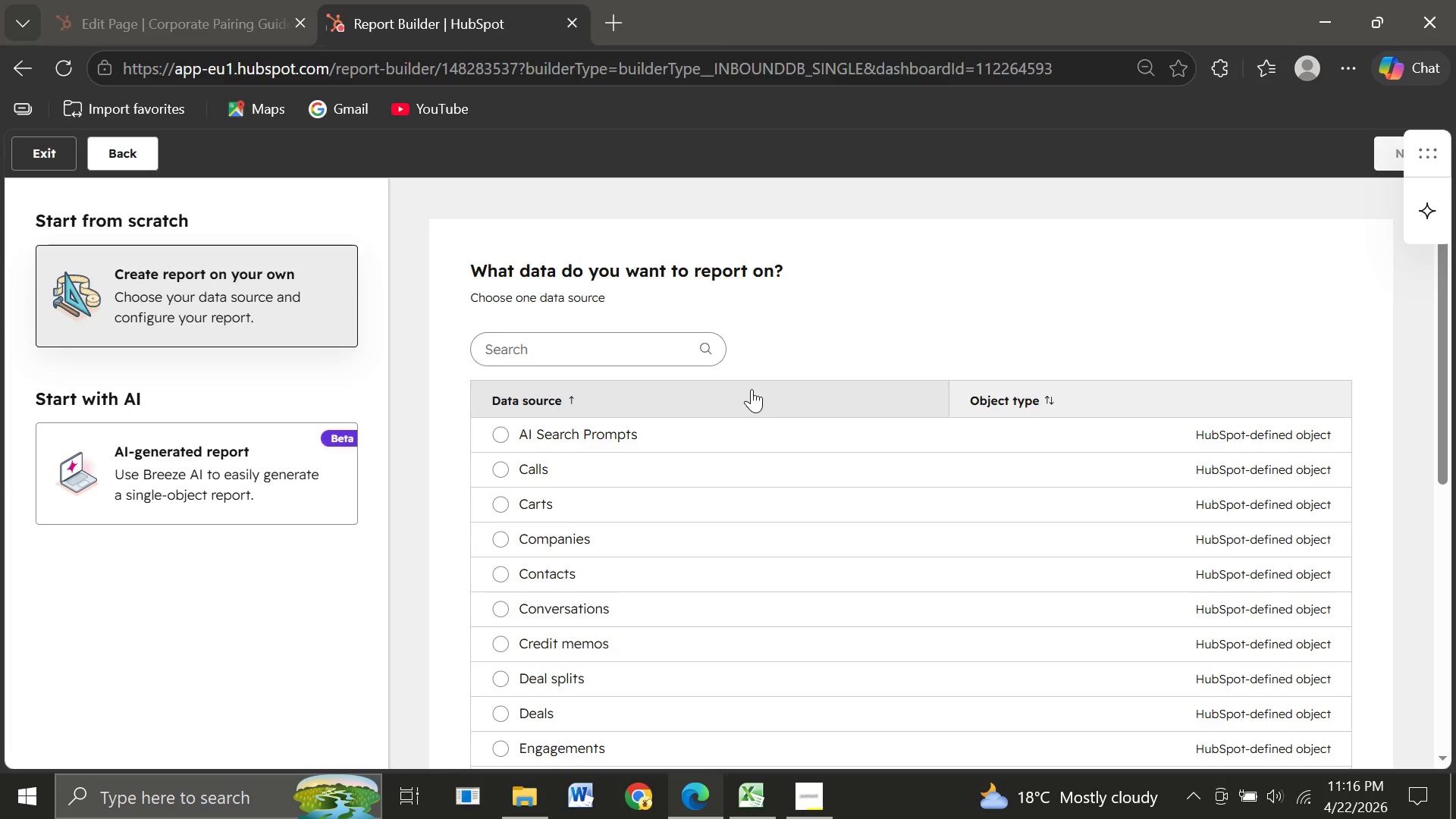 
wait(36.28)
 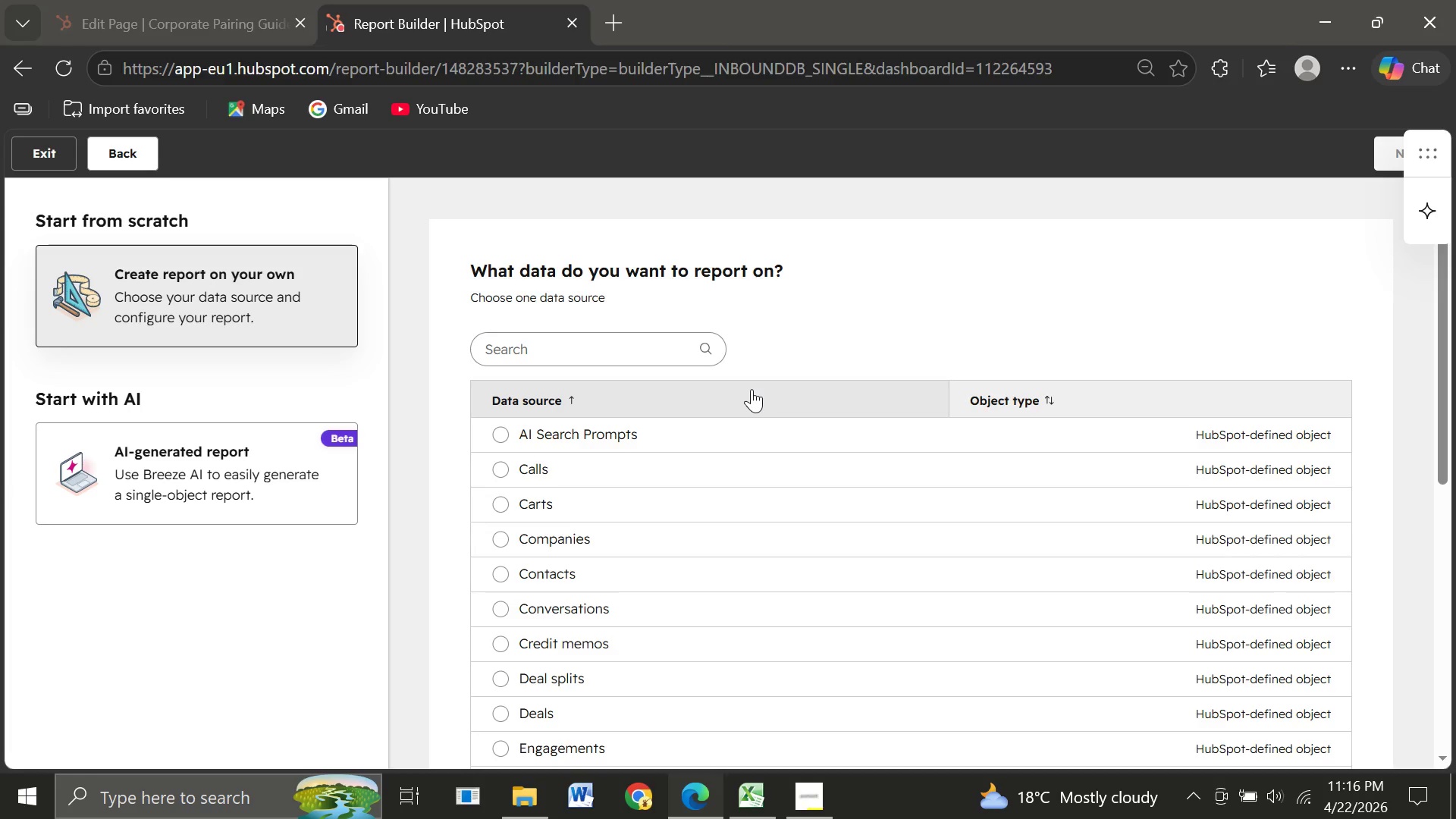 
left_click([504, 577])
 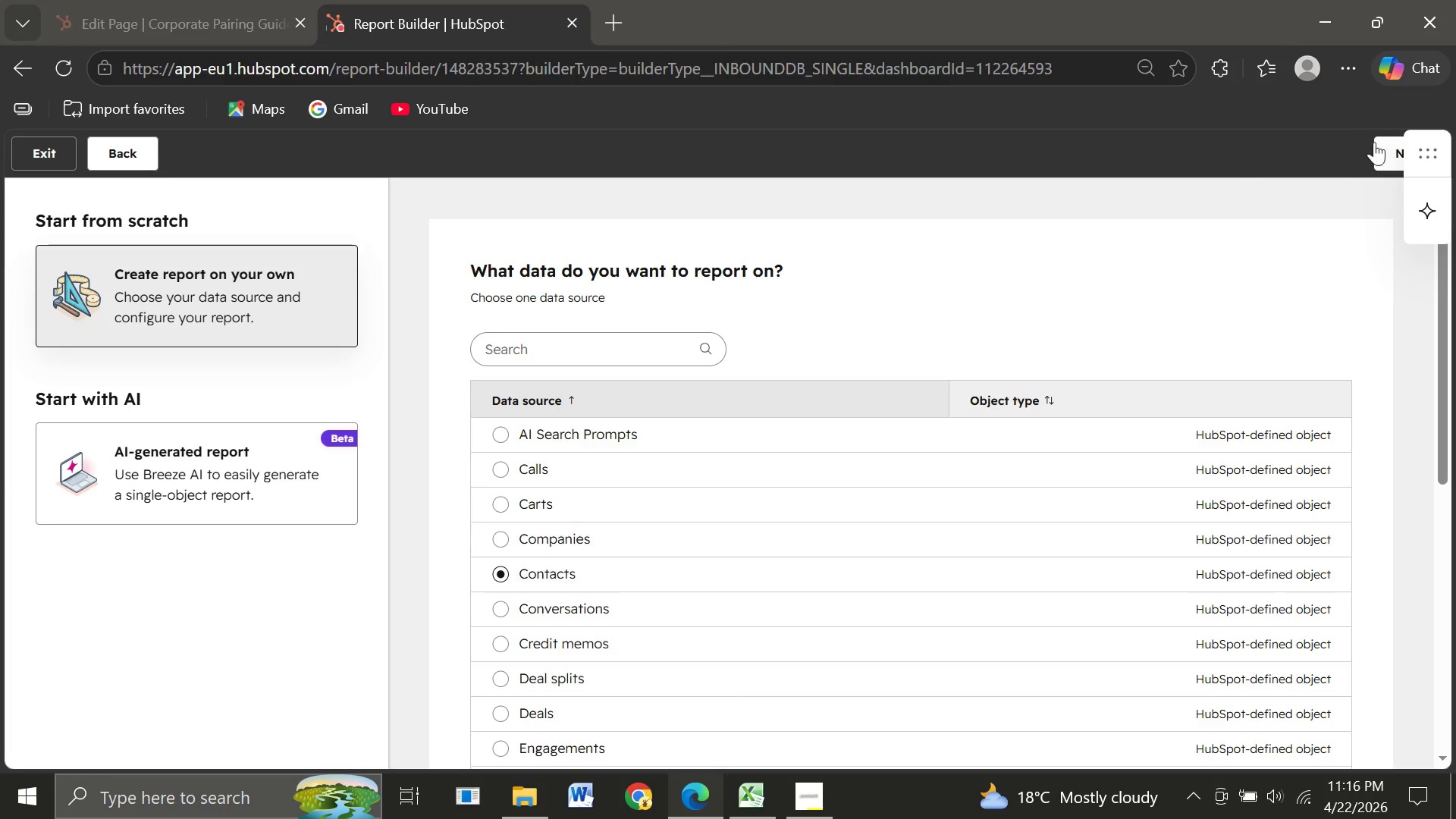 
left_click([1383, 148])
 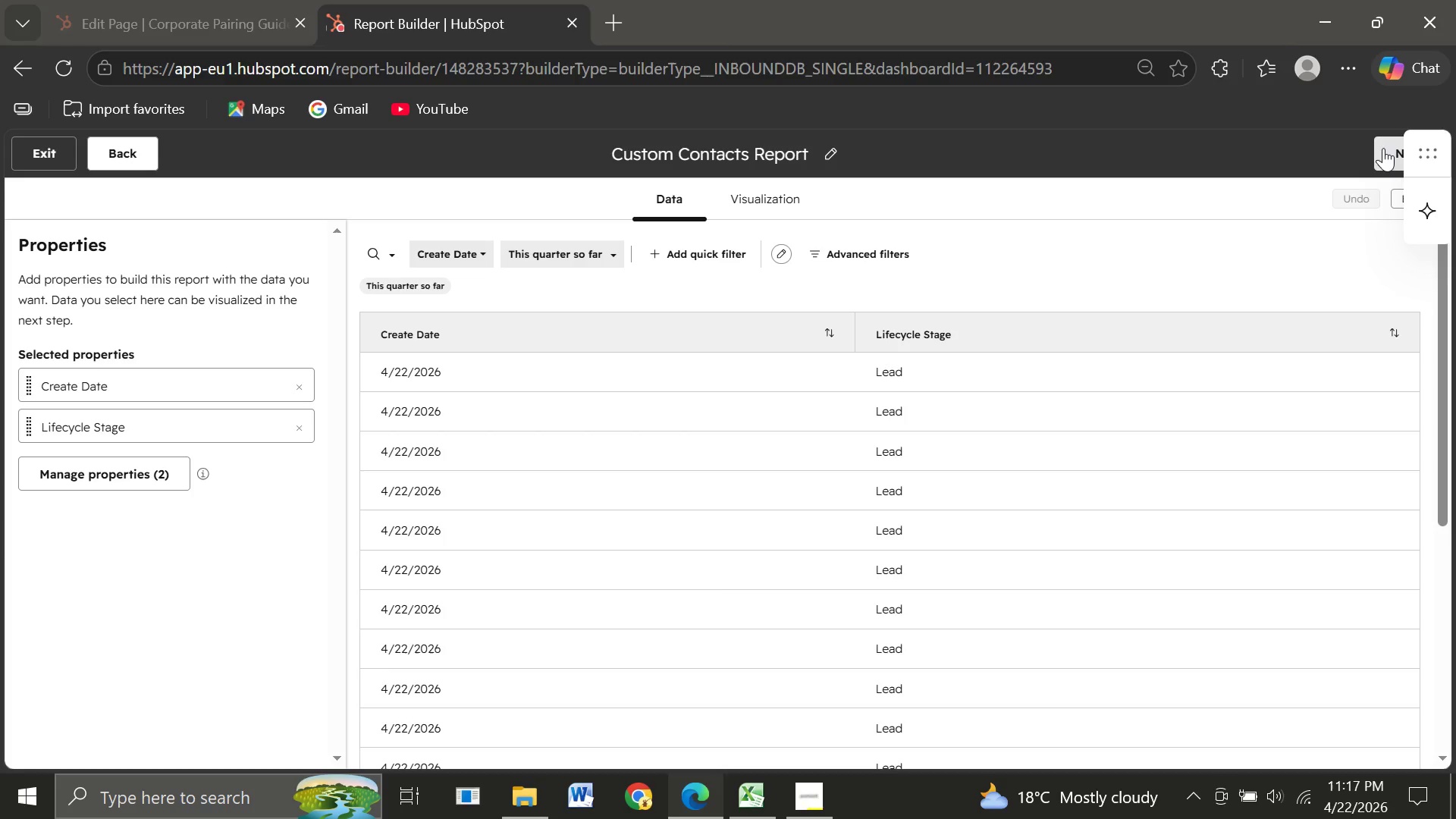 
wait(28.89)
 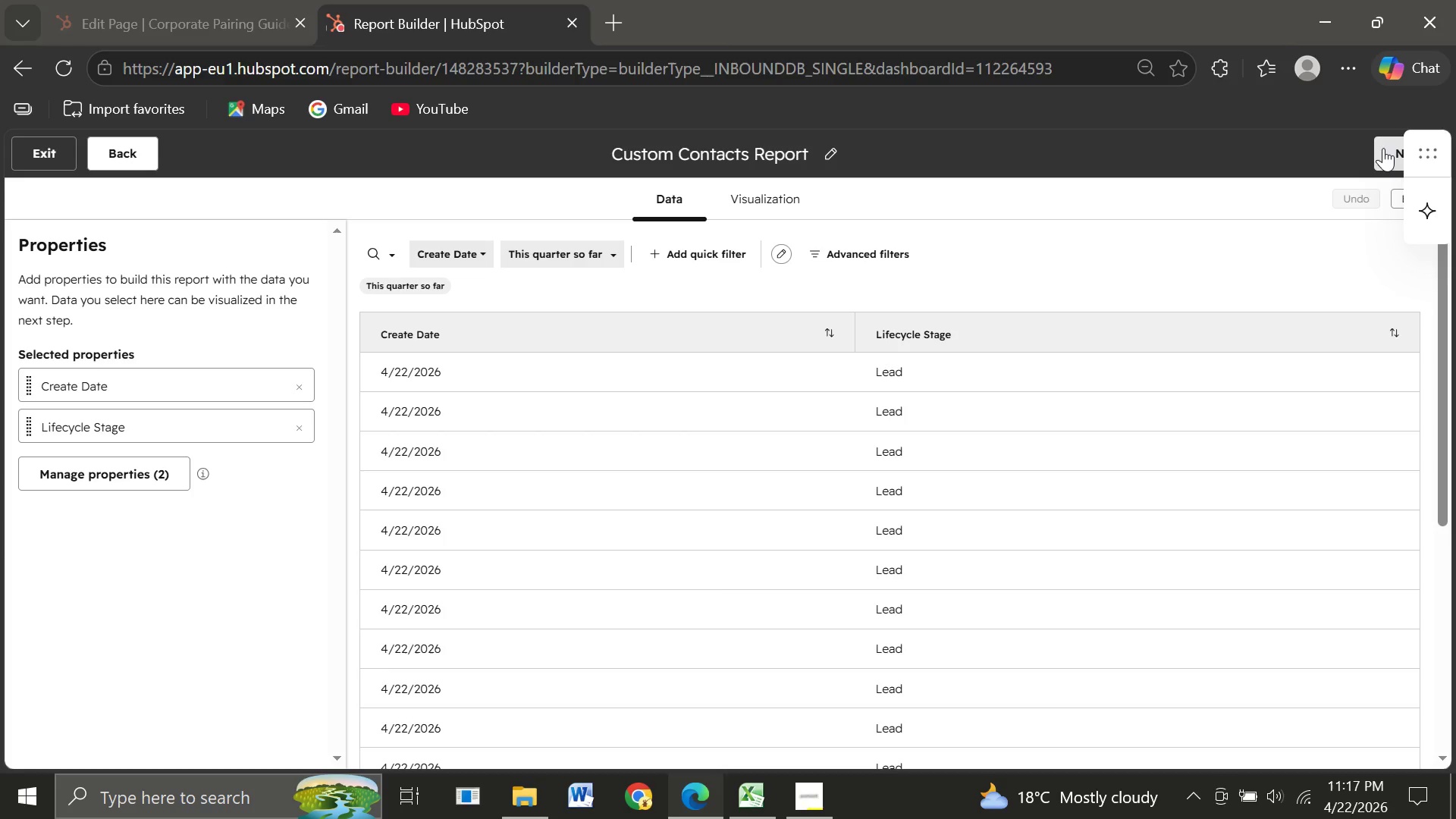 
right_click([610, 259])
 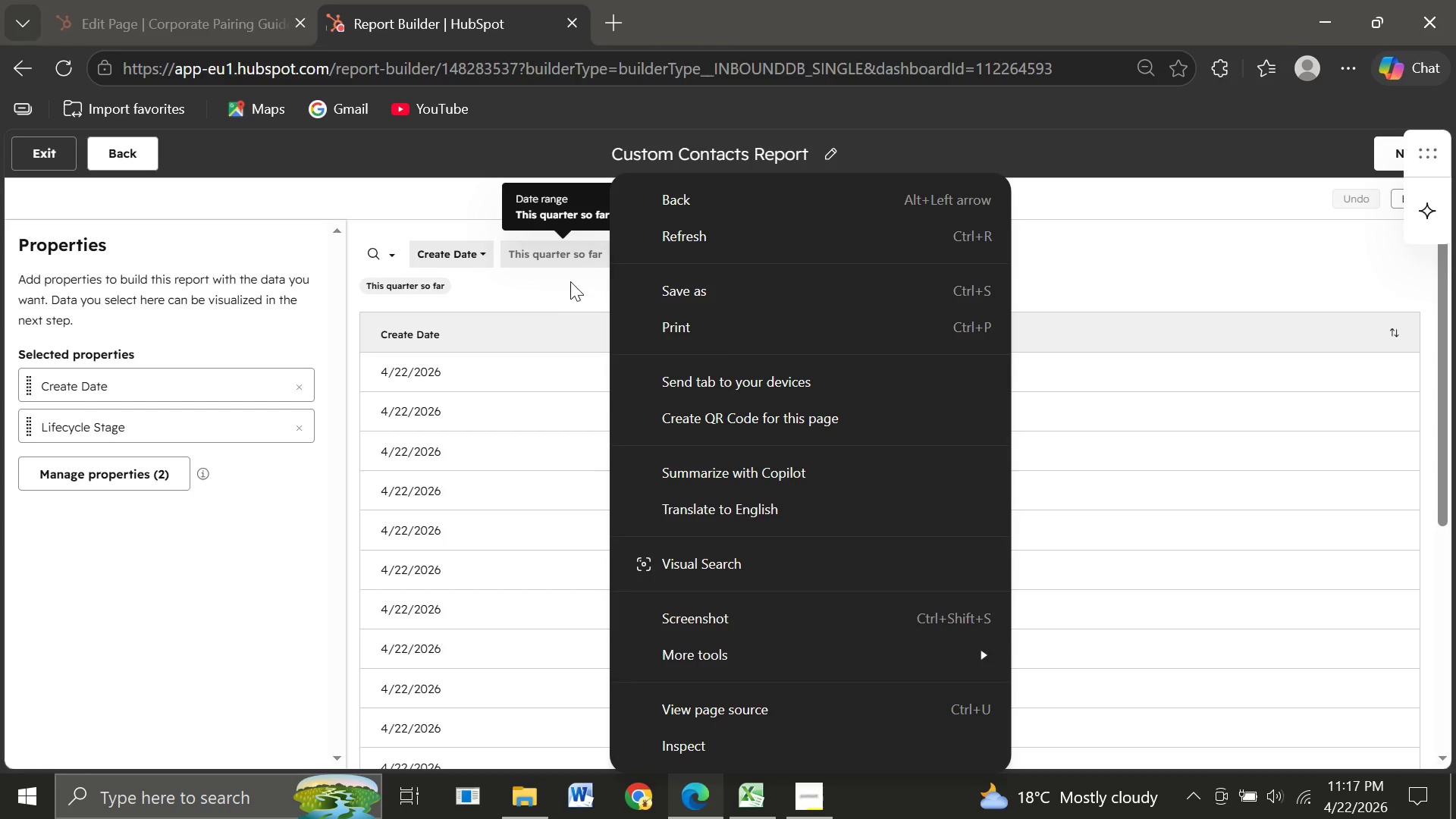 
left_click([563, 285])
 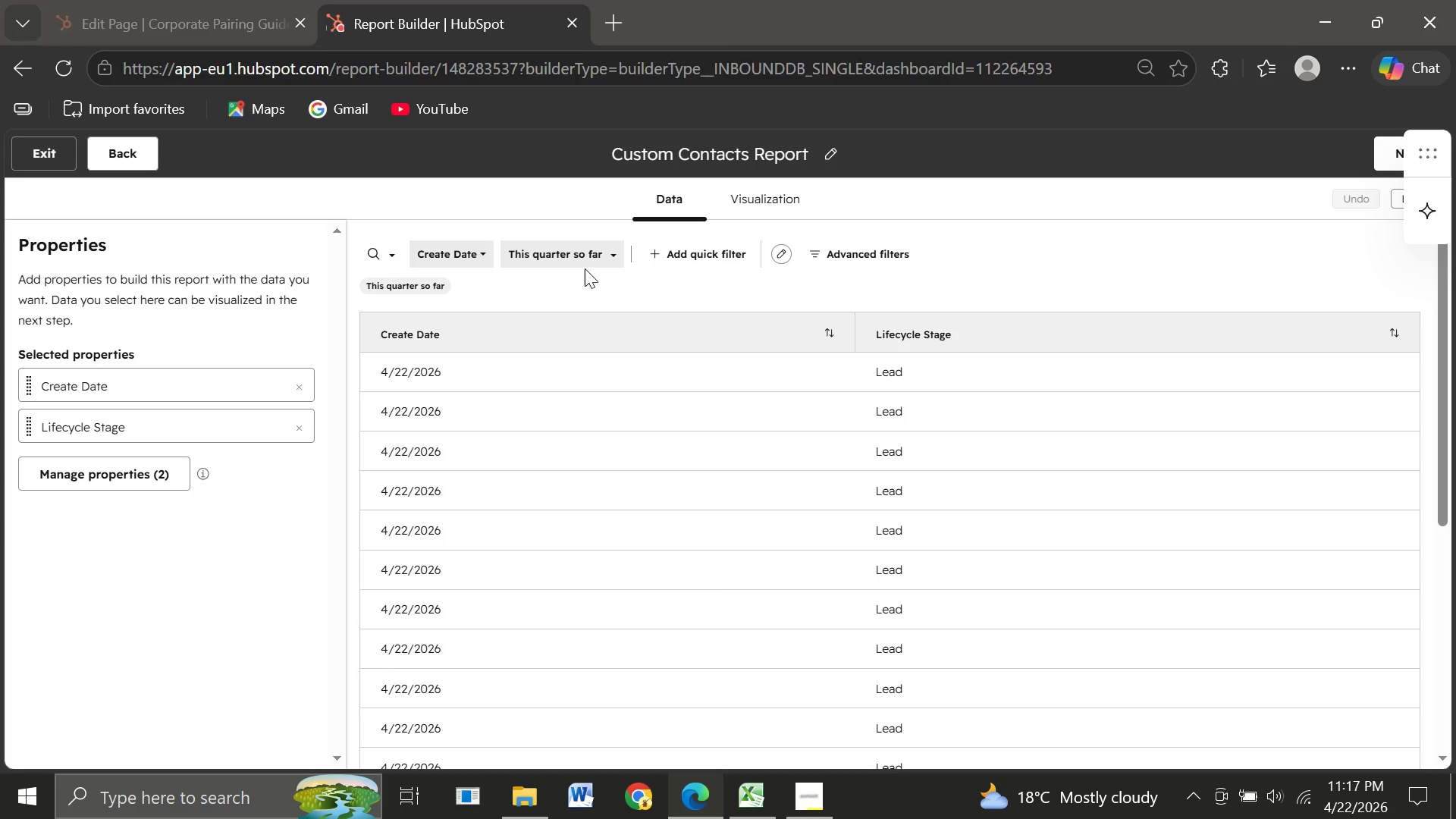 
mouse_move([605, 252])
 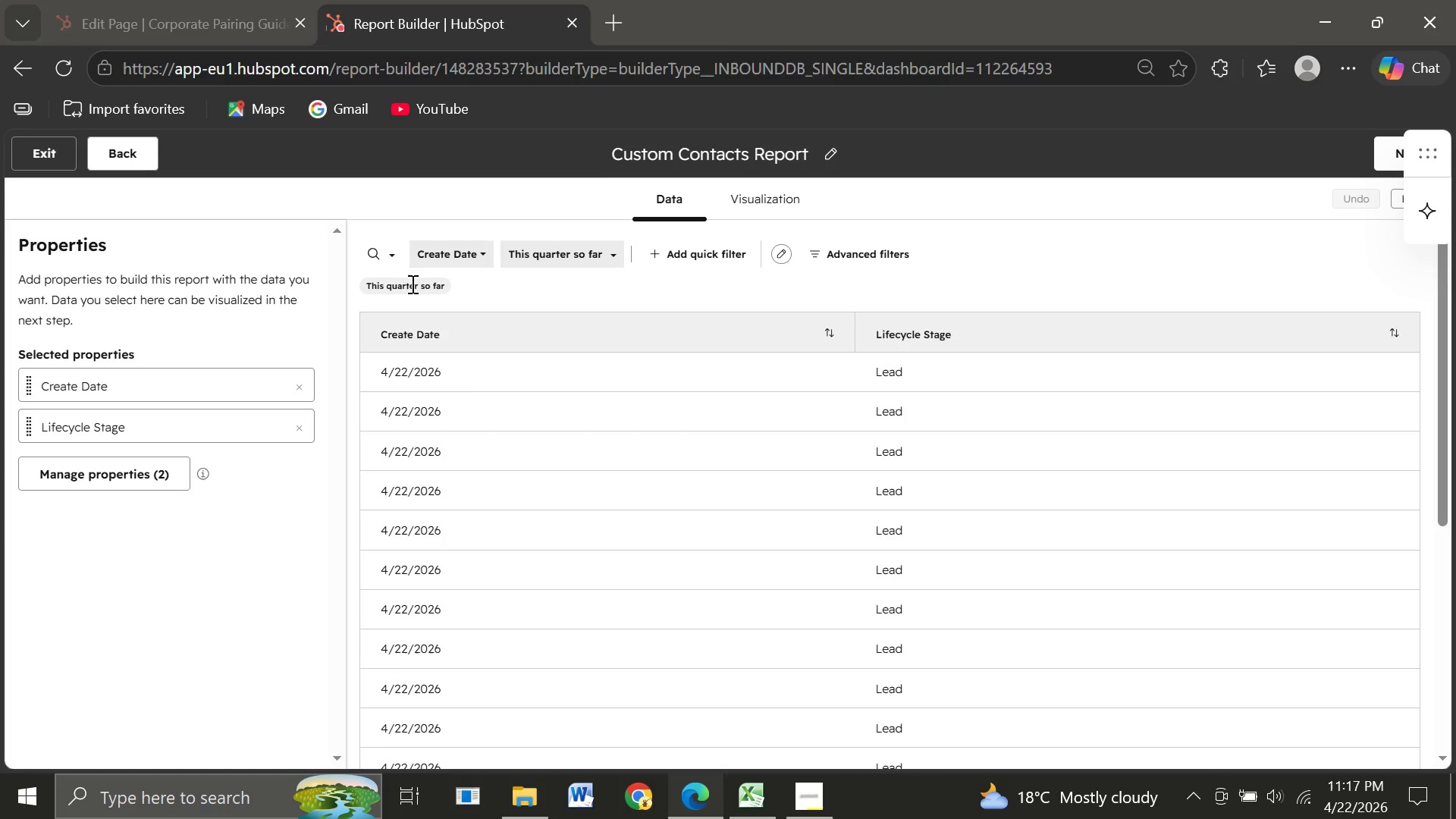 
left_click([404, 284])
 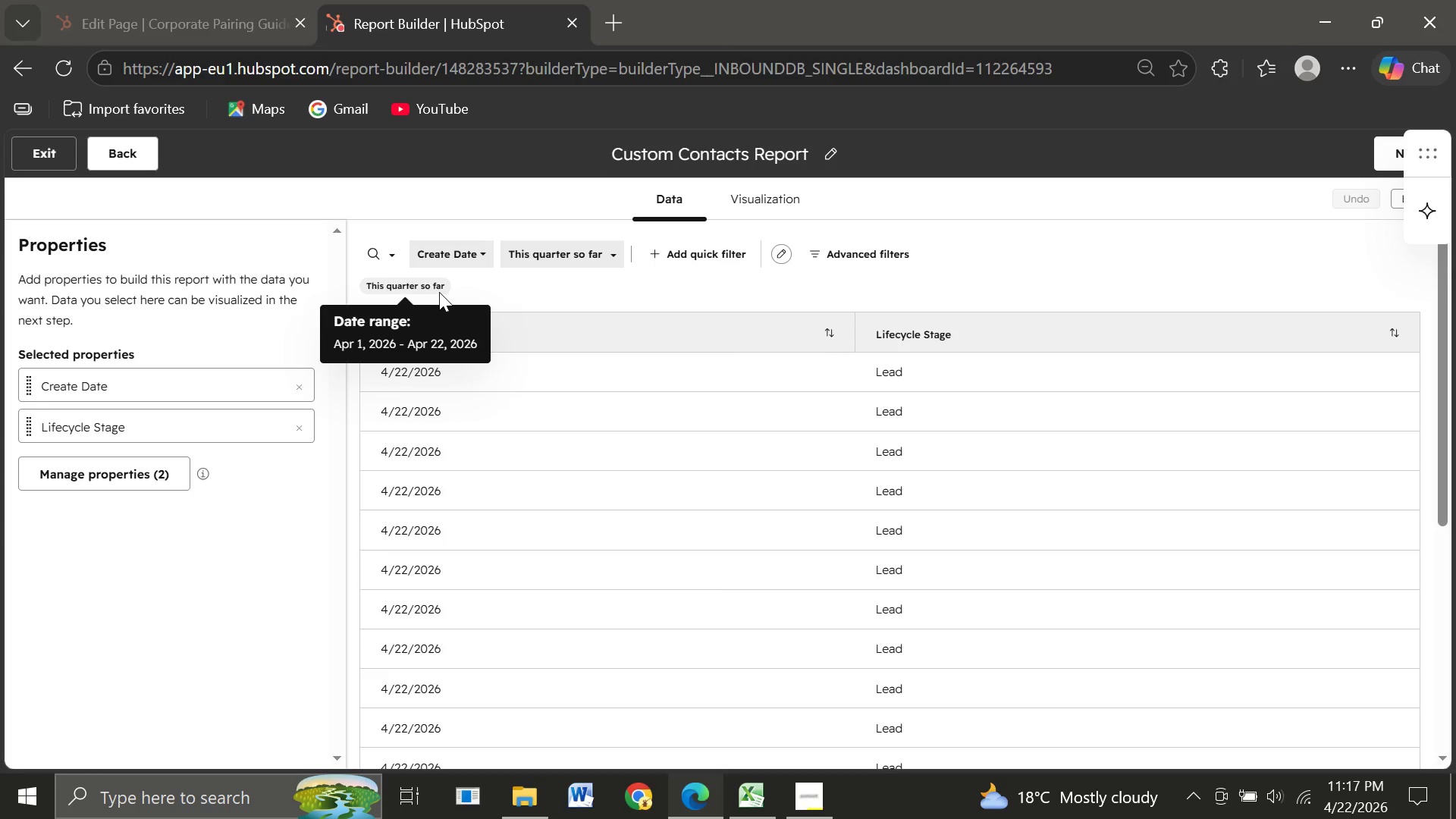 
left_click_drag(start_coordinate=[451, 287], to_coordinate=[385, 290])
 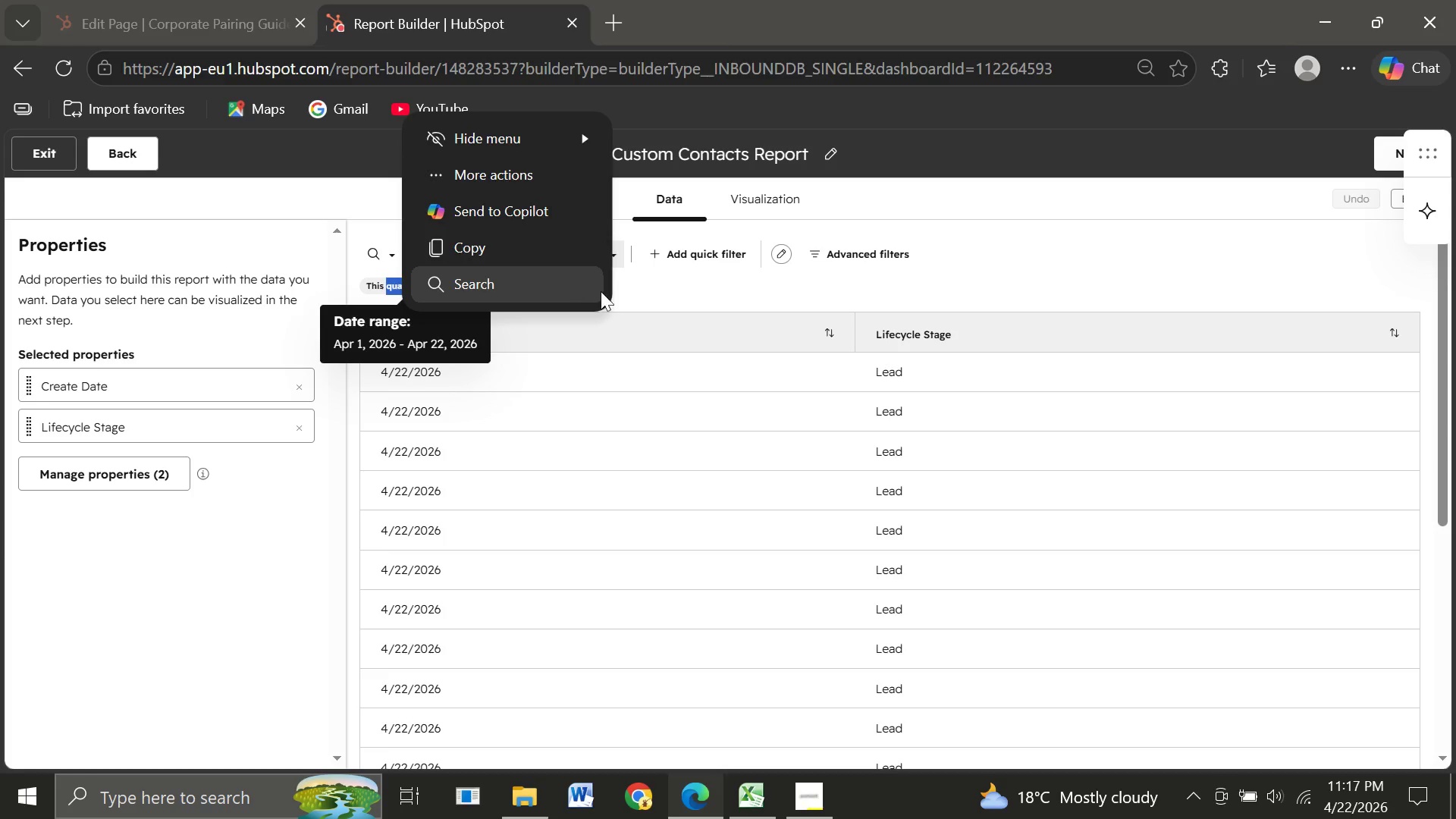 
left_click([607, 290])
 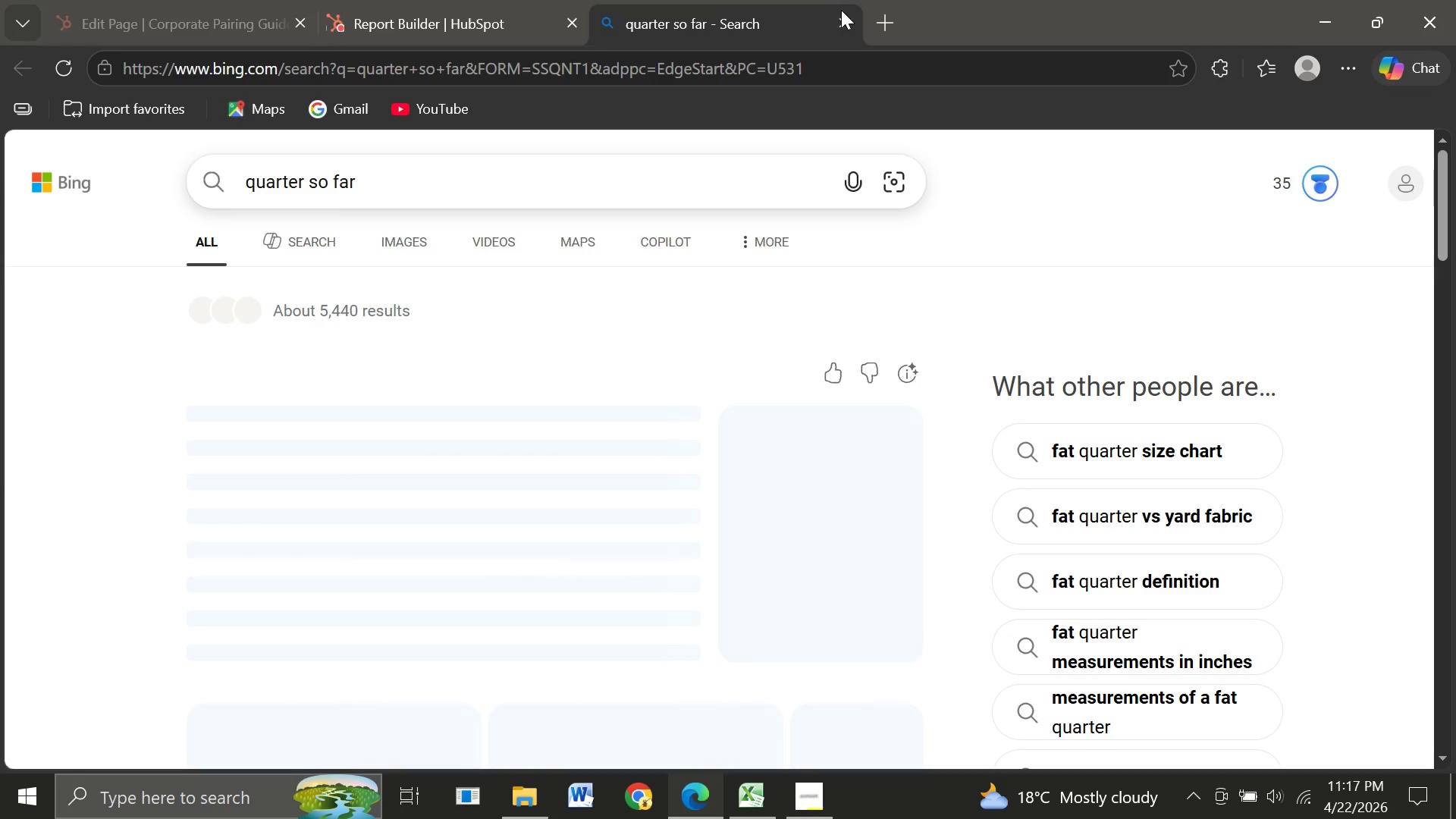 
left_click([841, 21])
 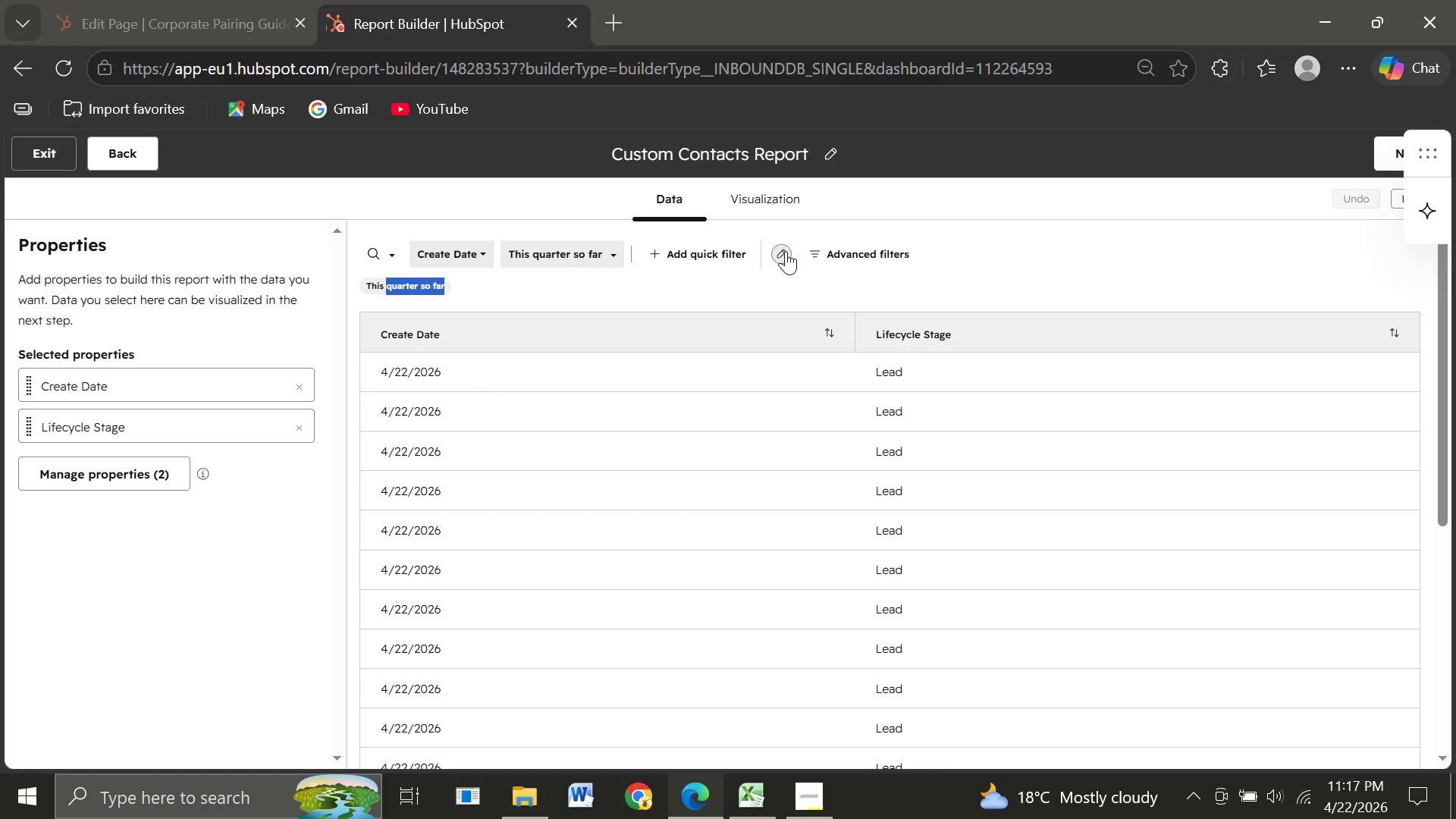 
left_click([786, 251])
 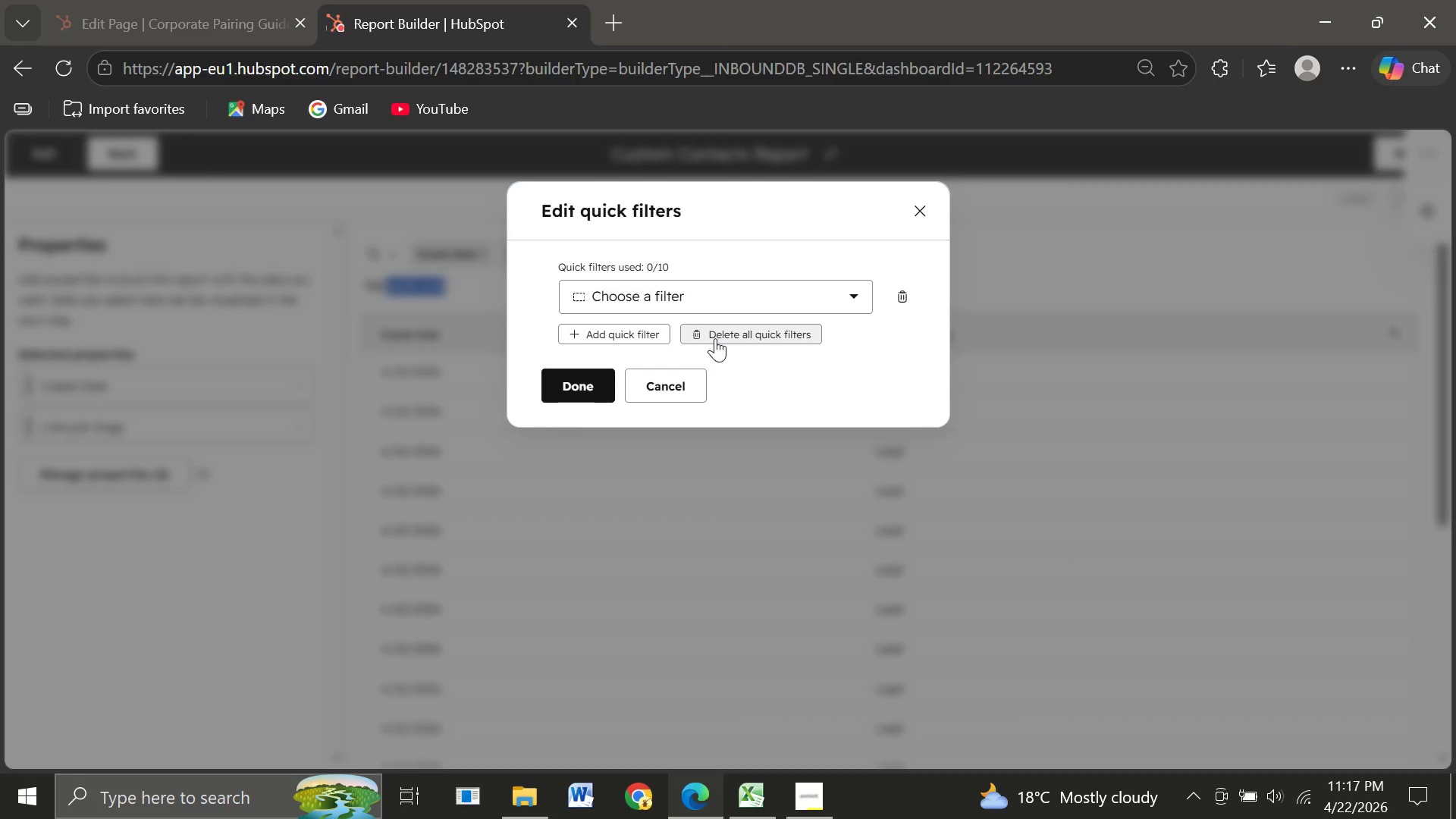 
wait(14.5)
 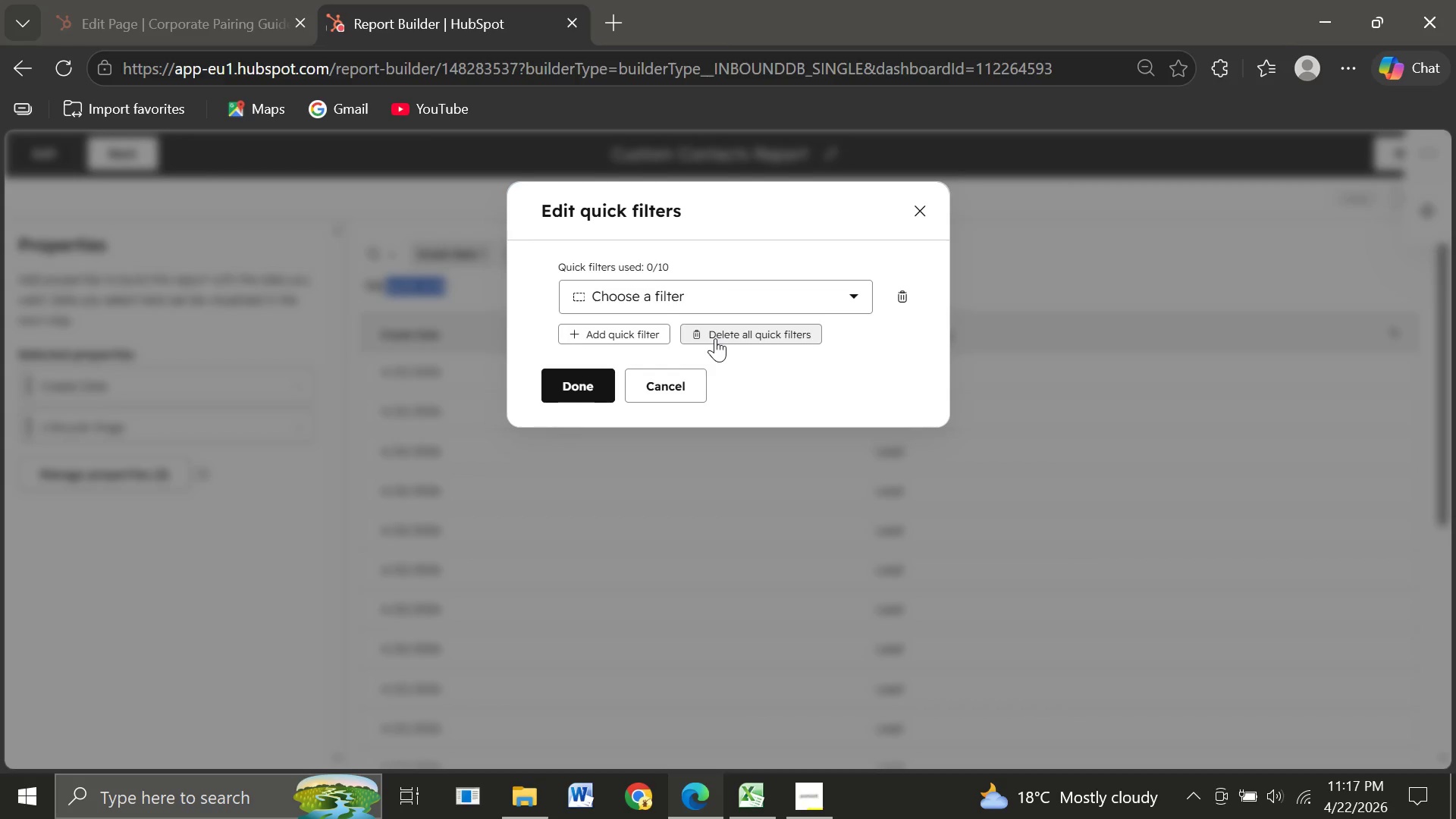 
left_click([686, 289])
 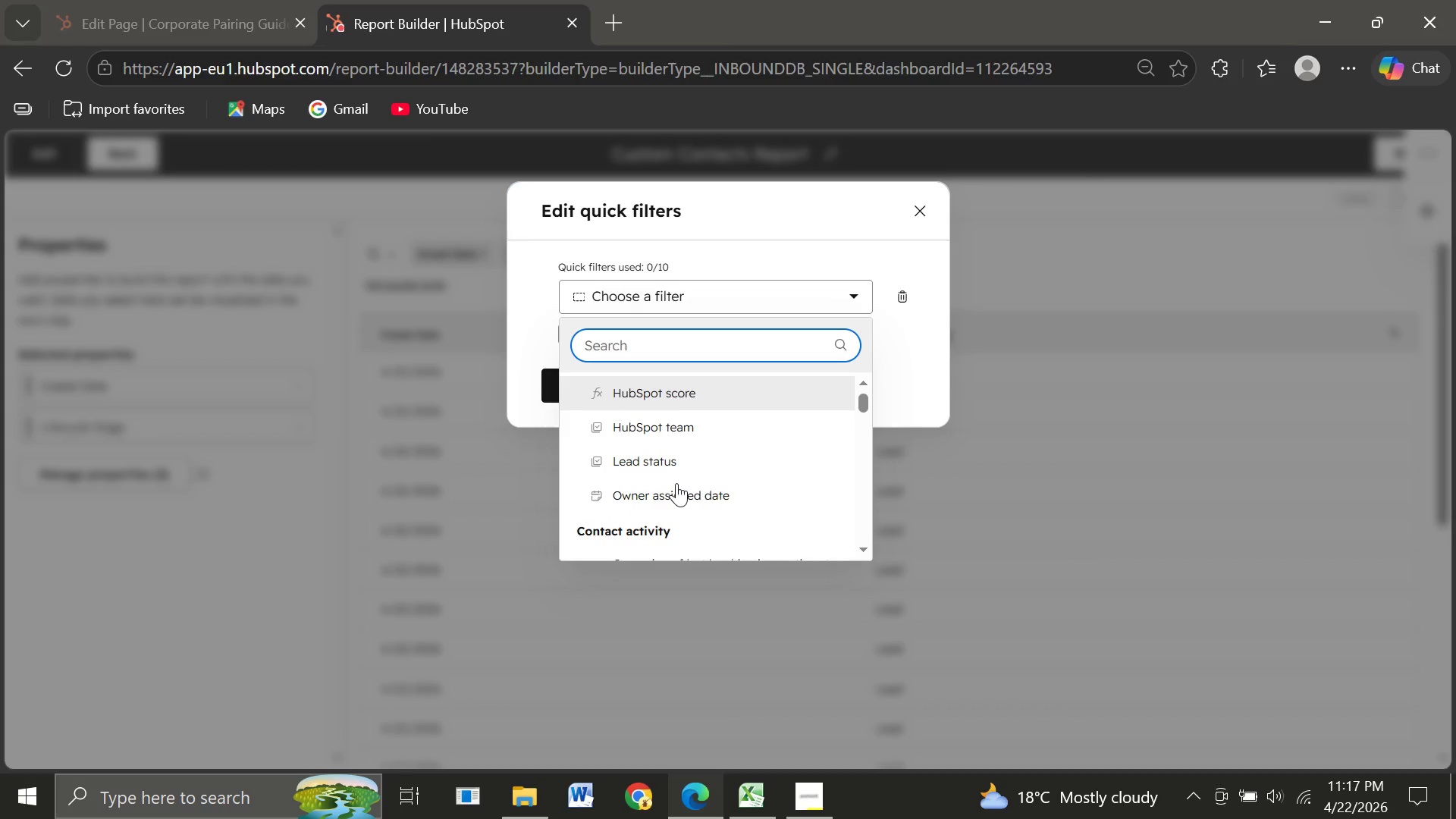 
wait(8.81)
 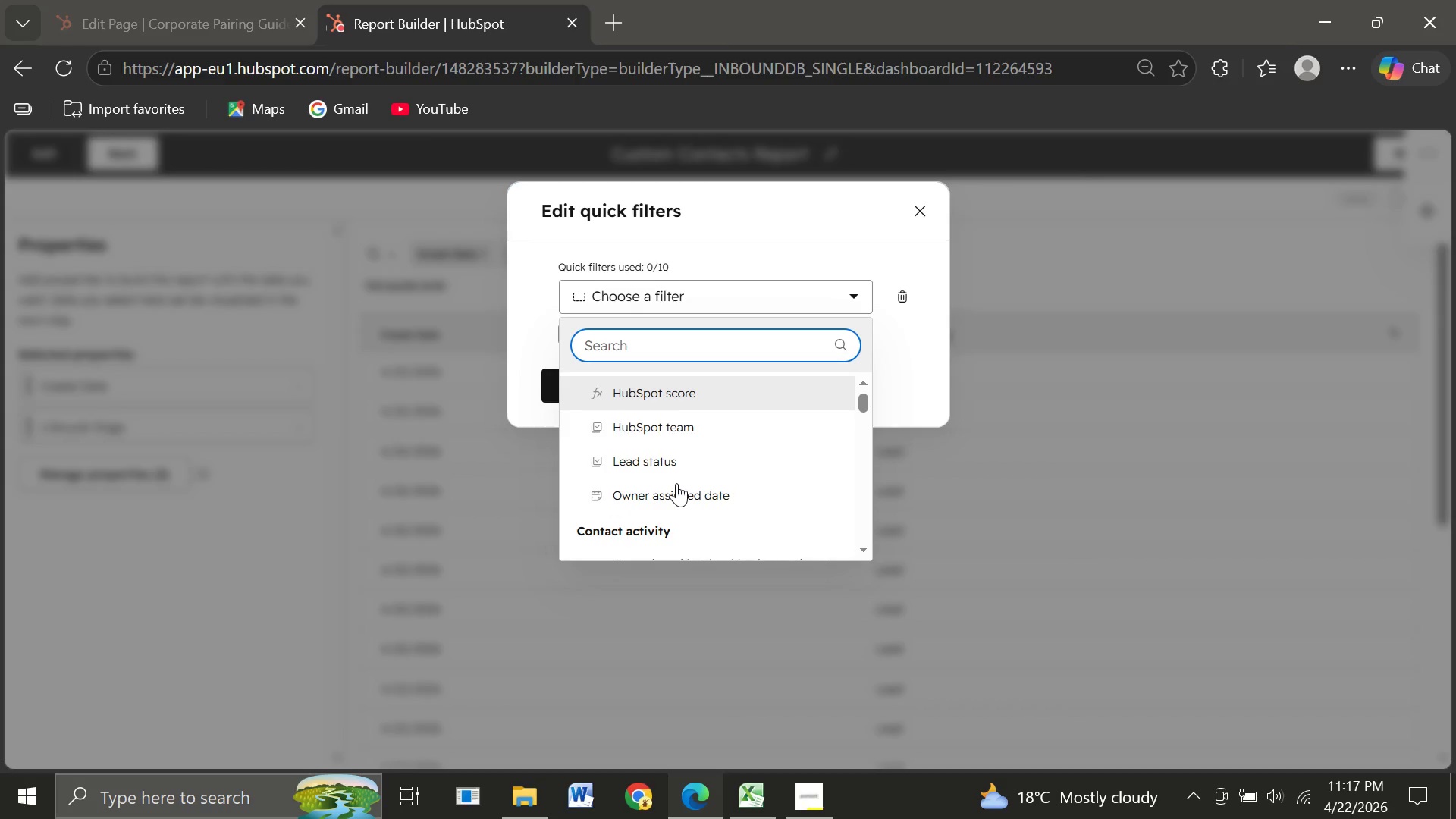 
left_click([610, 350])
 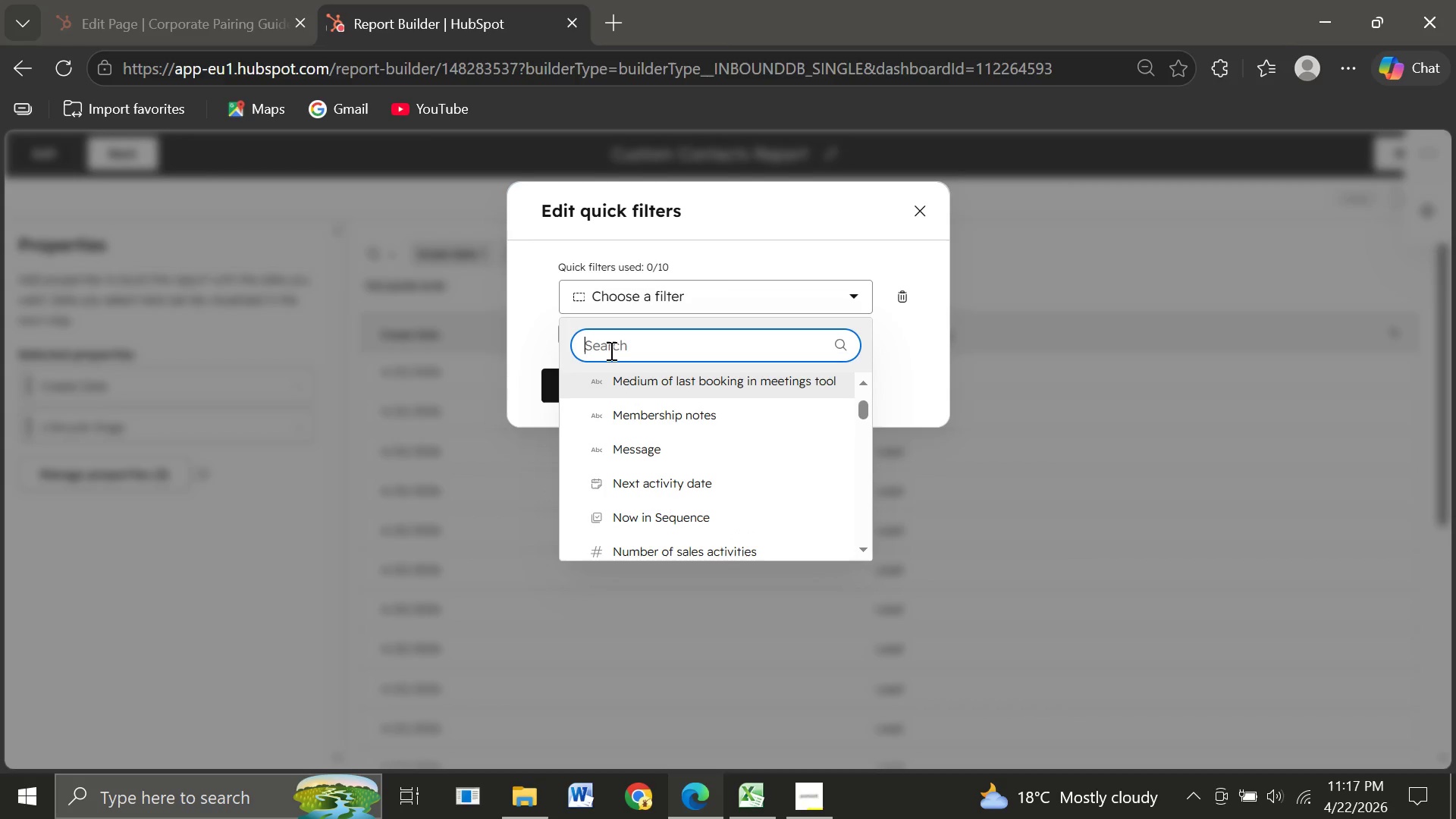 
type(Creat)
 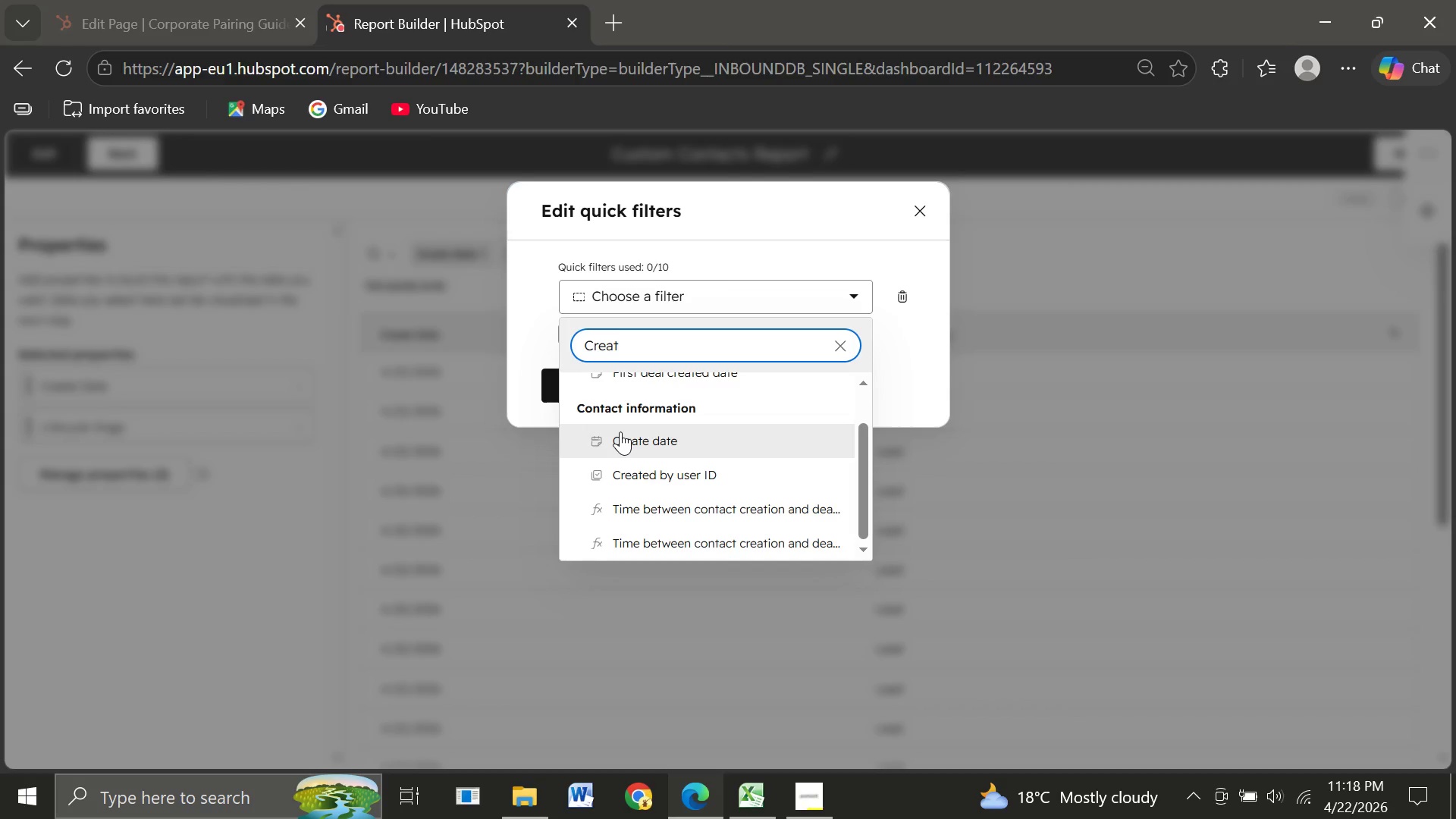 
left_click([620, 431])
 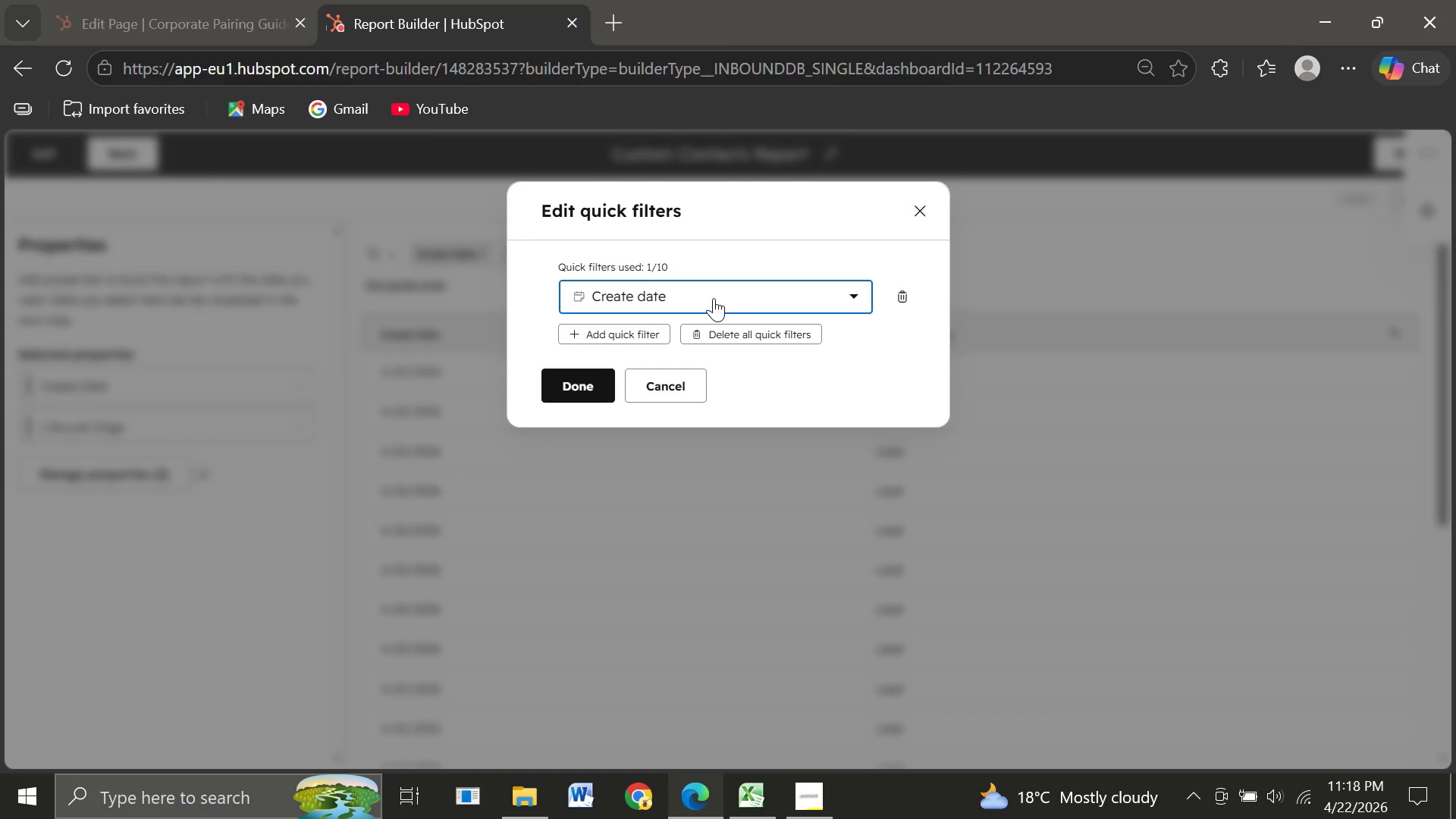 
wait(17.64)
 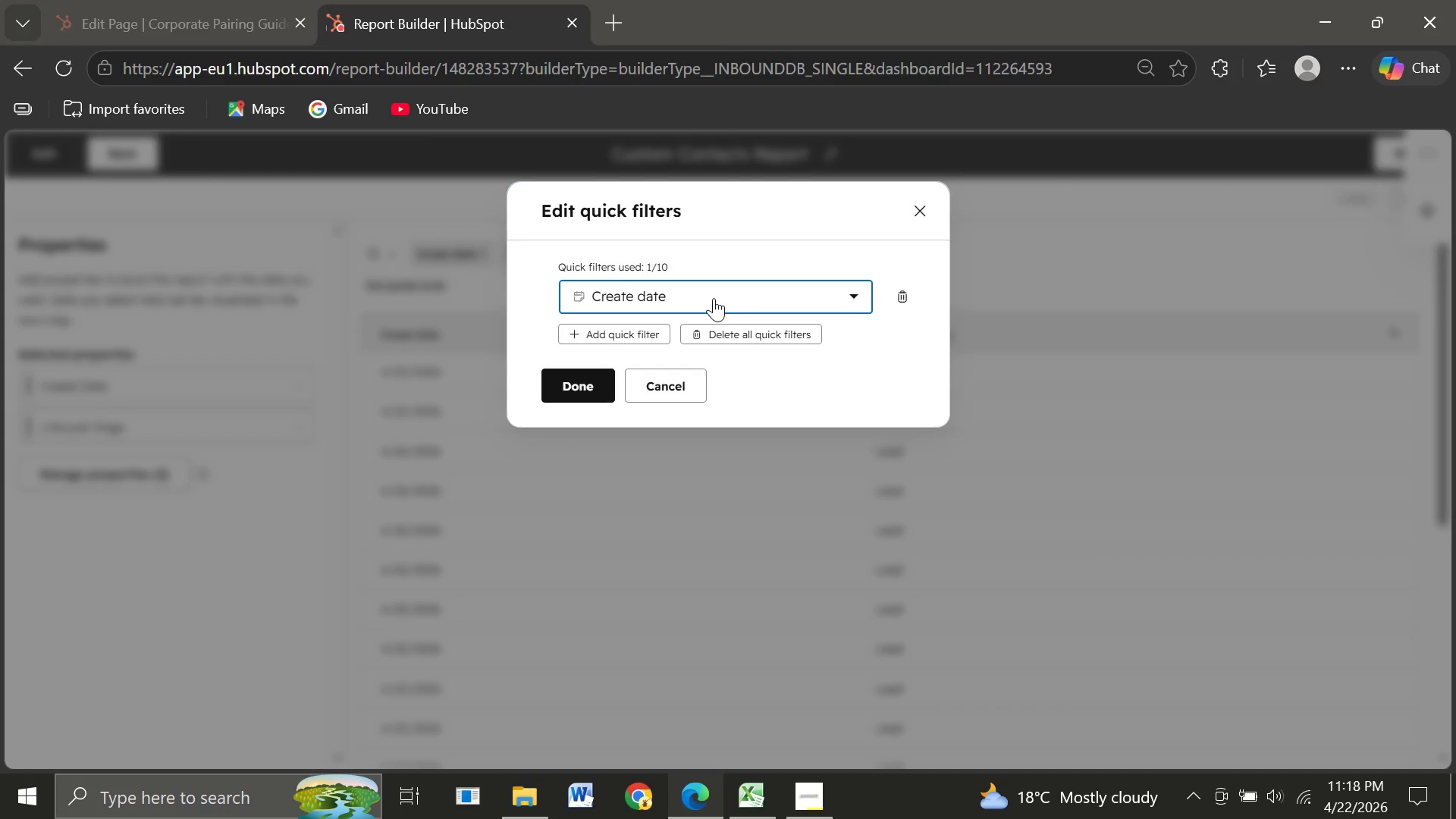 
left_click([686, 292])
 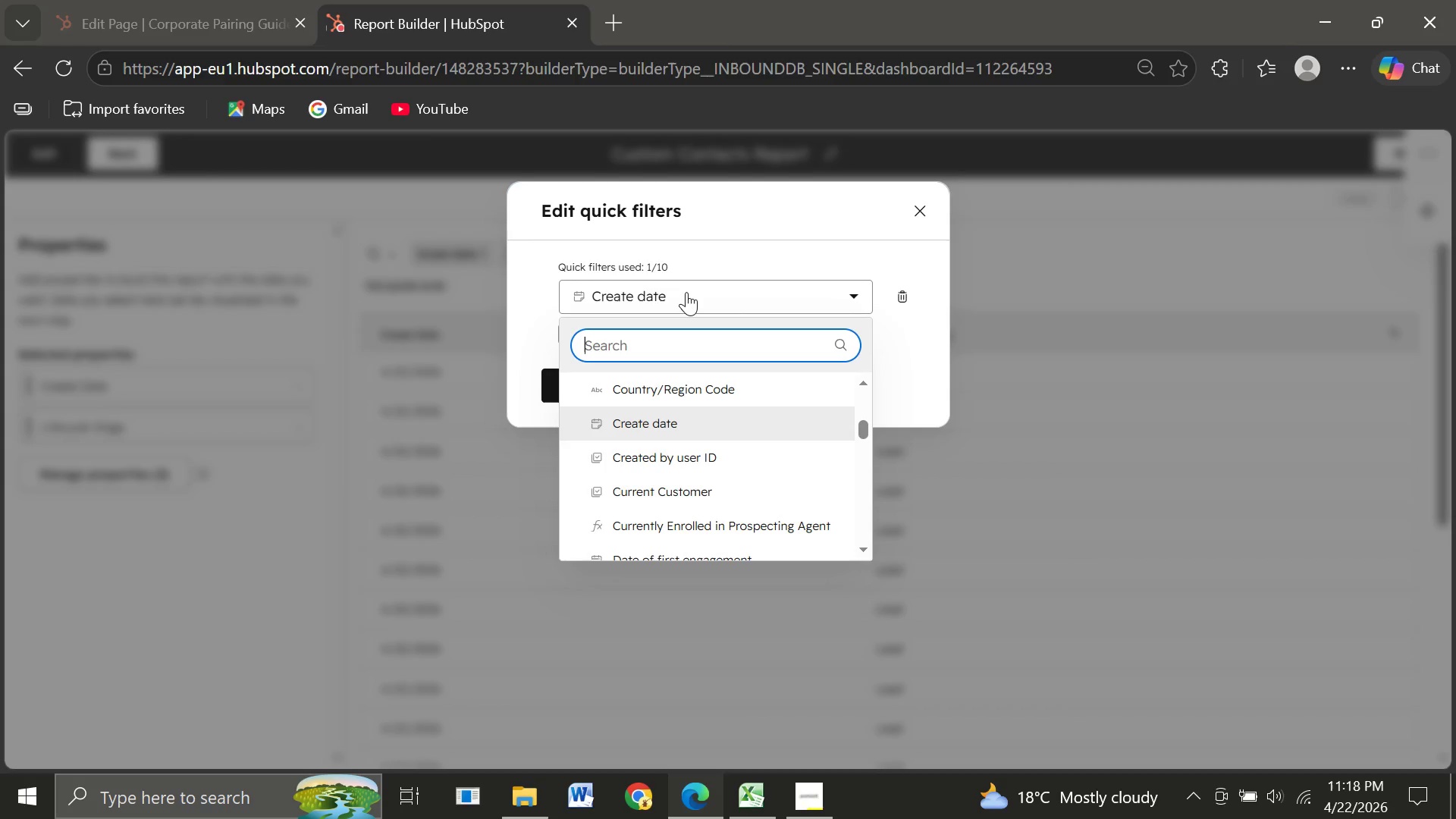 
key(Backspace)
 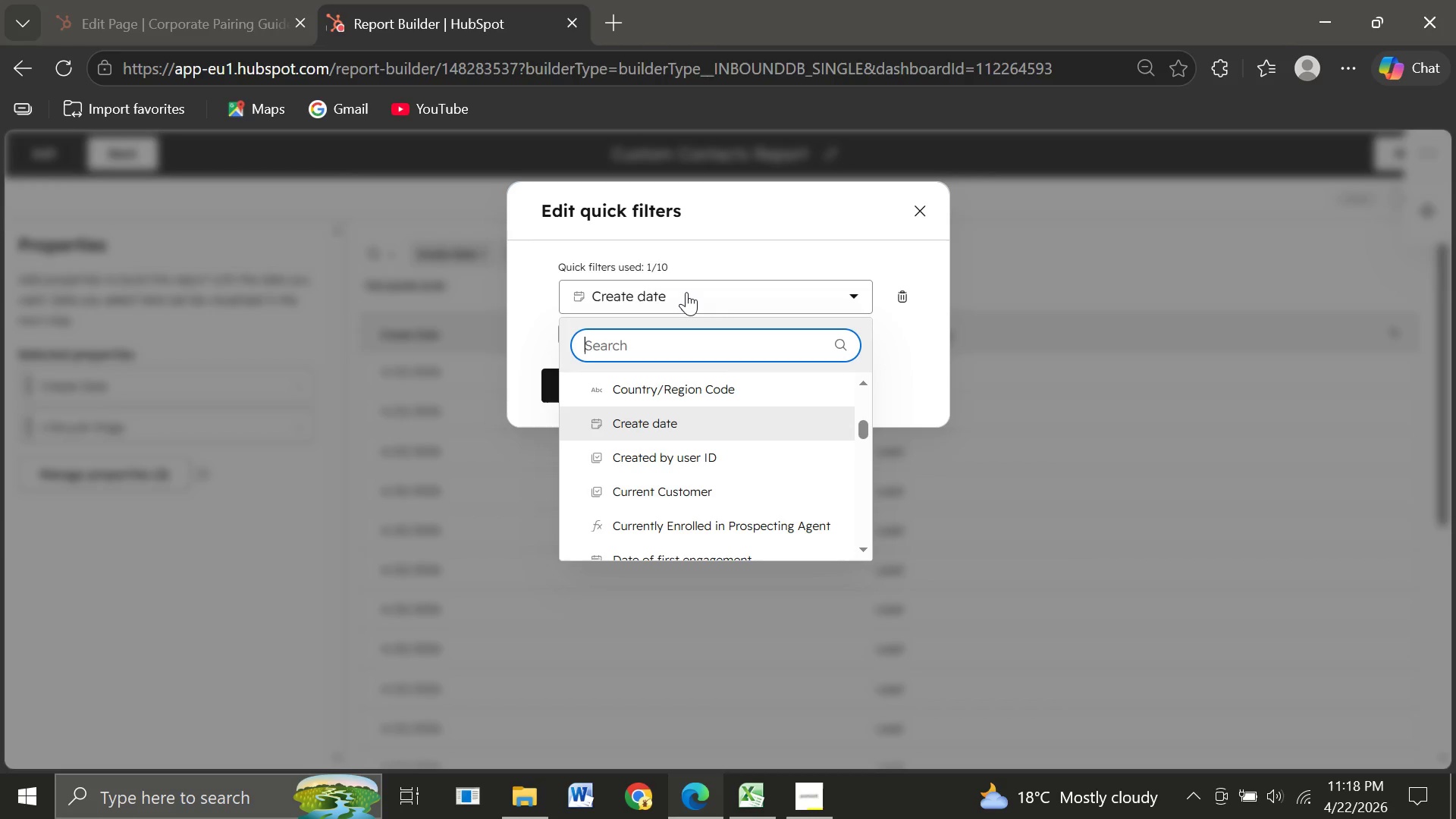 
key(Backspace)
 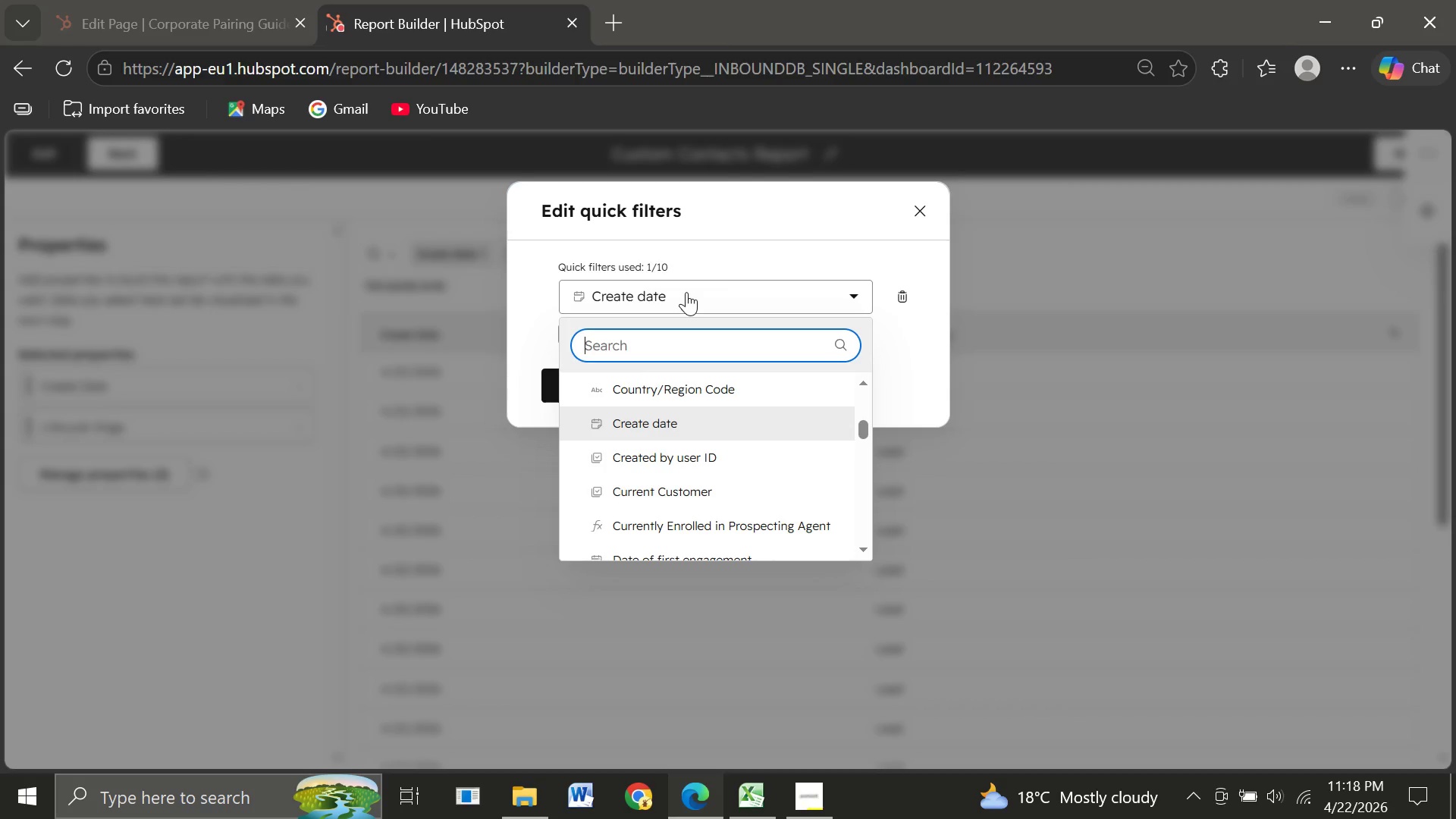 
key(Backspace)
 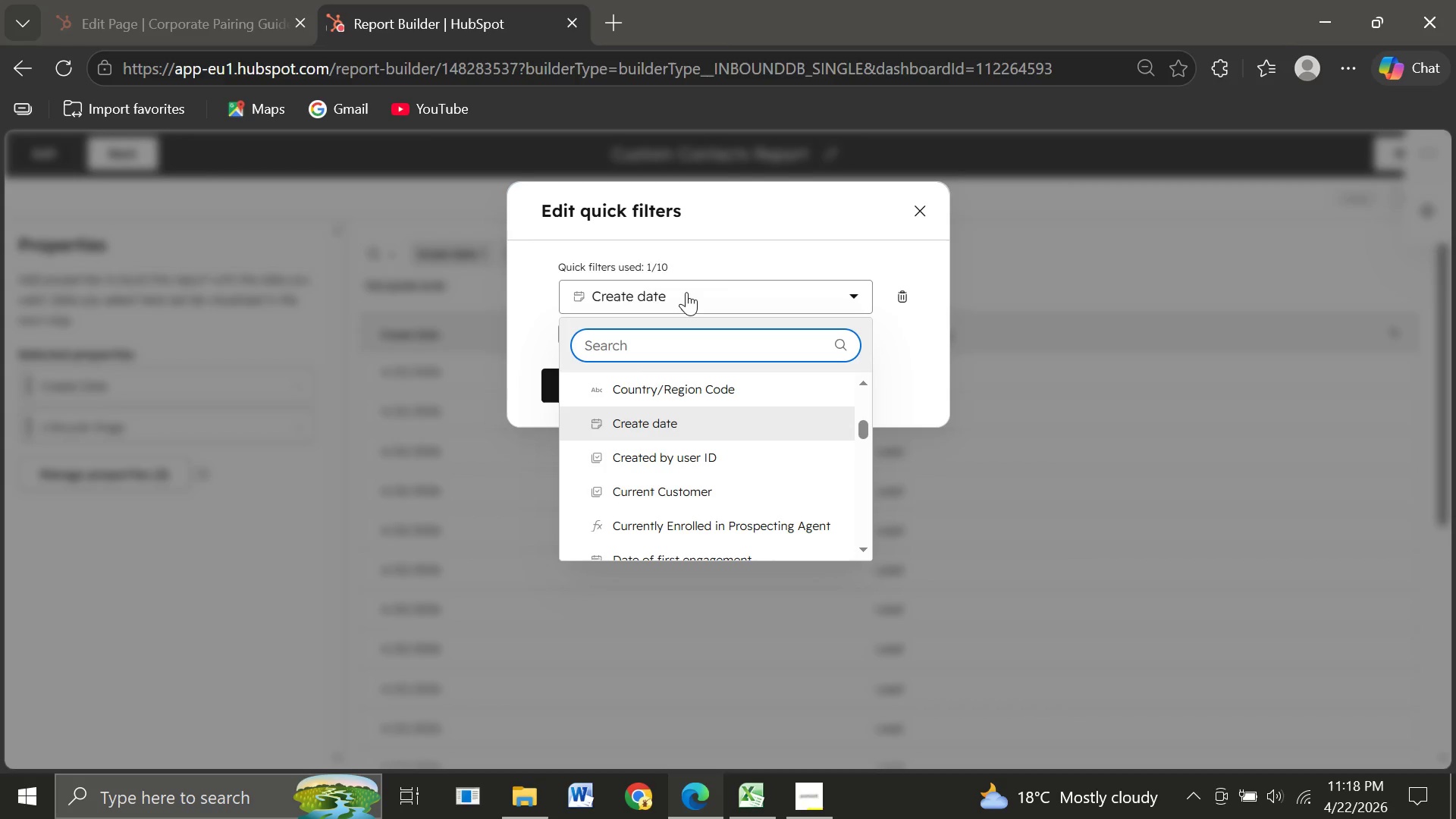 
key(Backspace)
 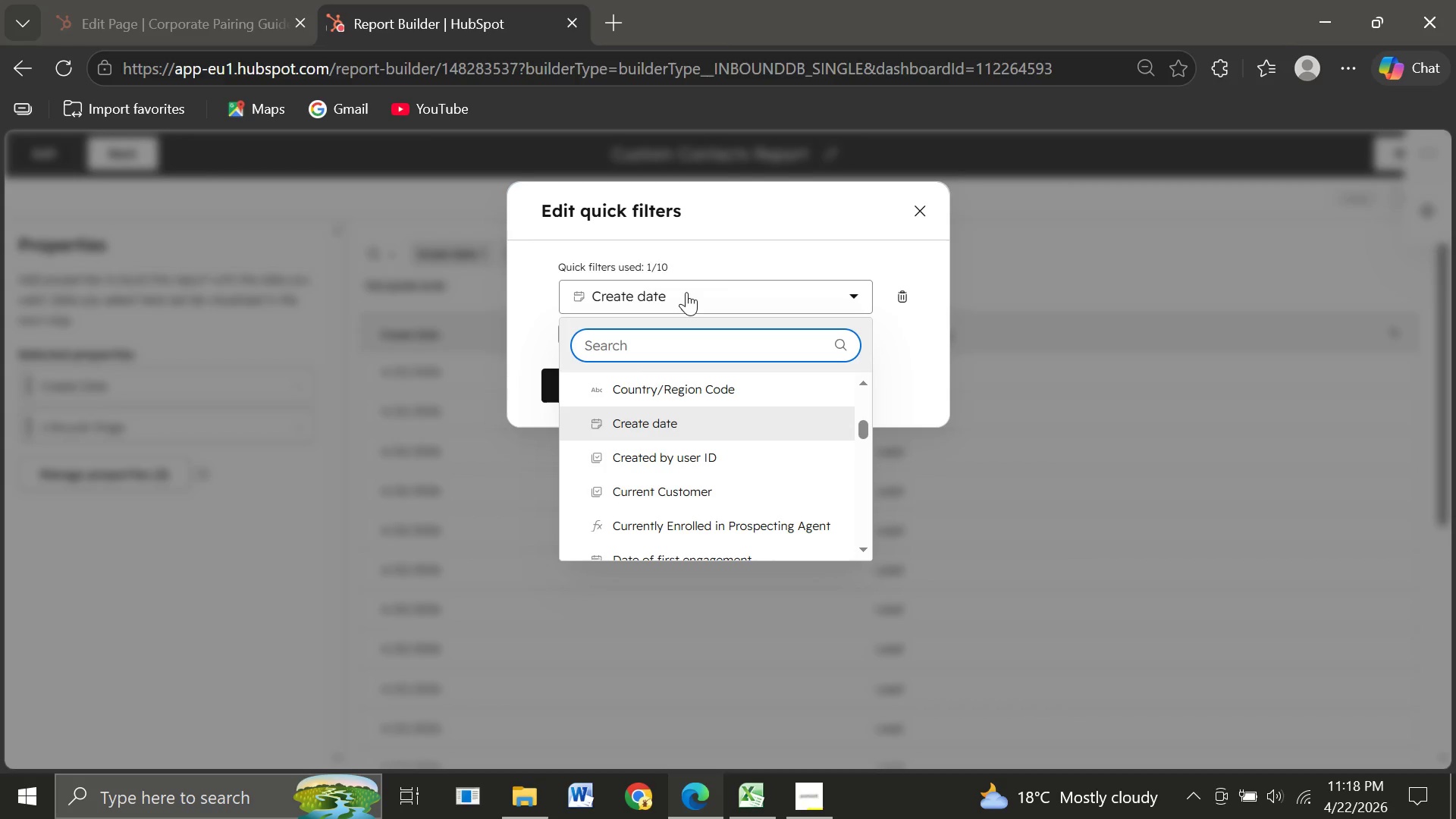 
key(Backspace)
 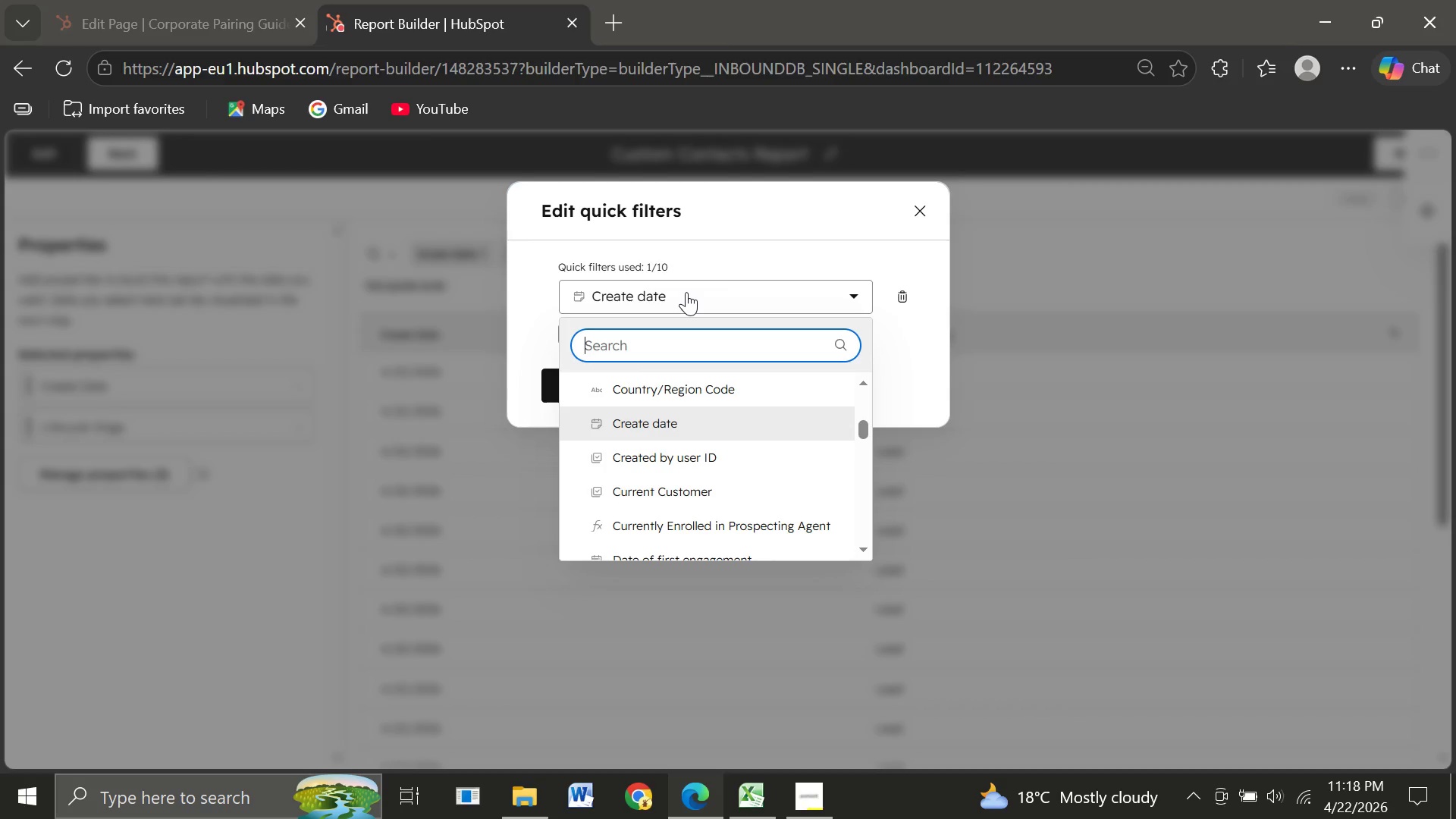 
type(quart)
key(Backspace)
 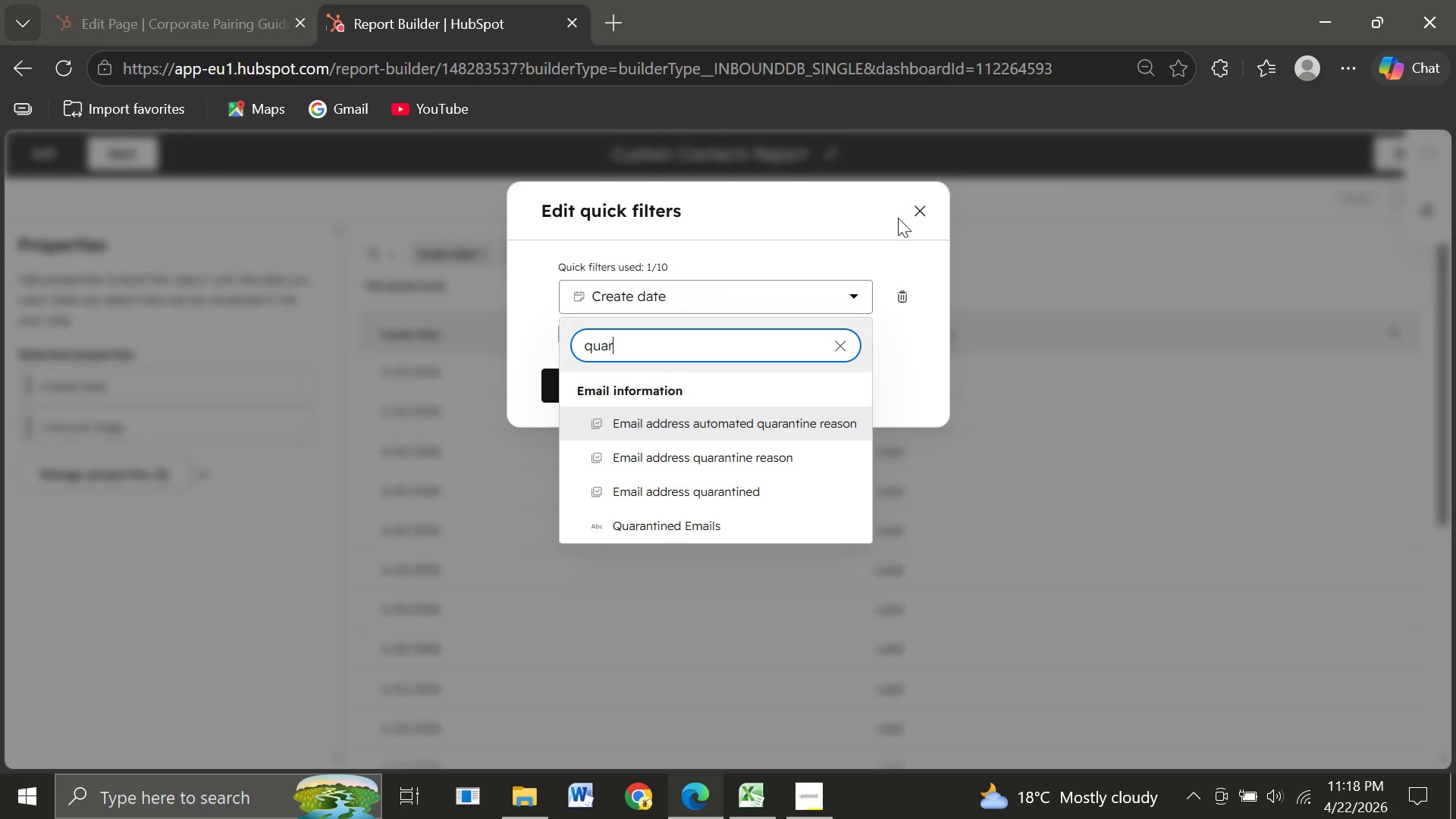 
left_click([908, 215])
 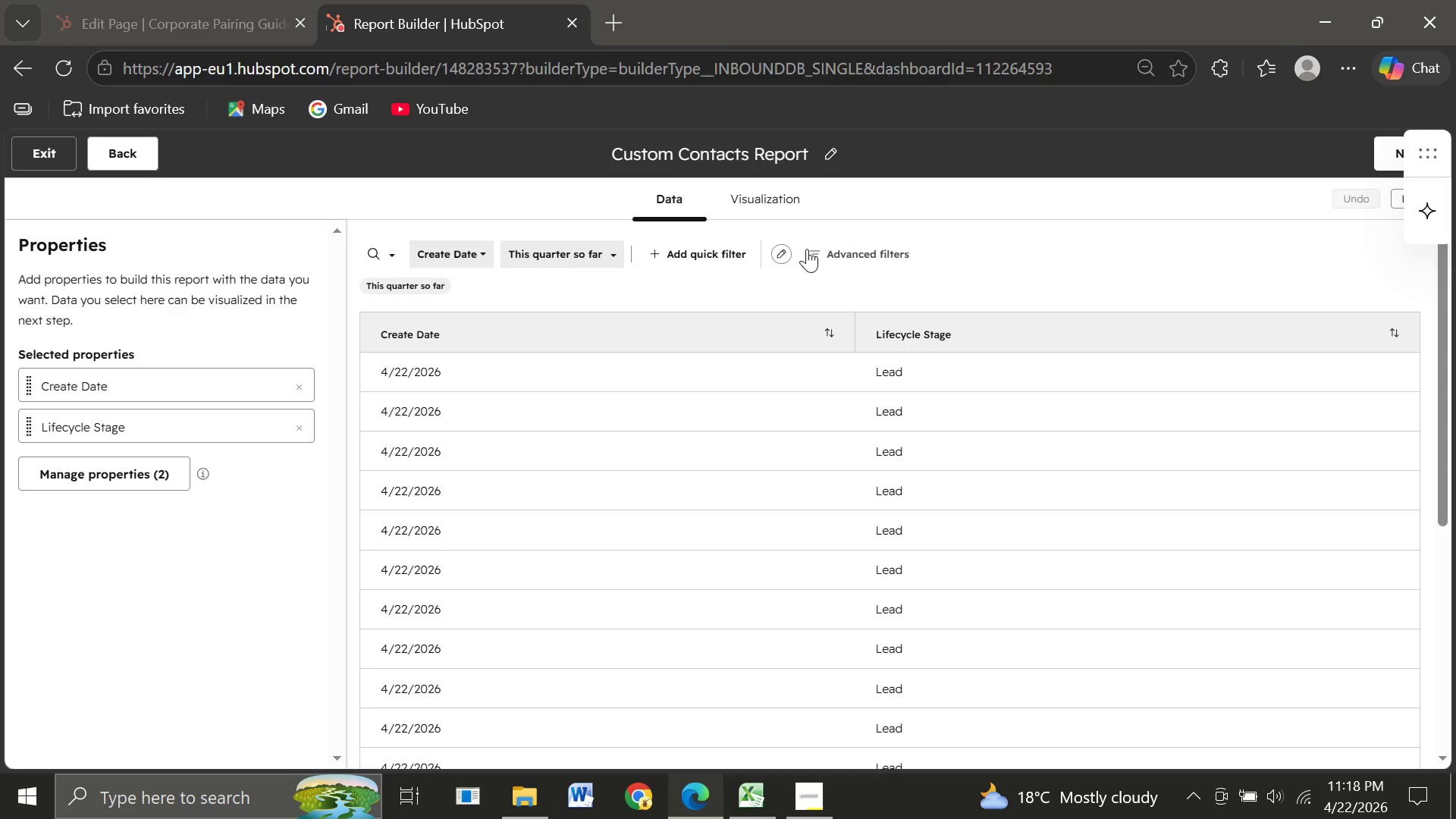 
wait(7.41)
 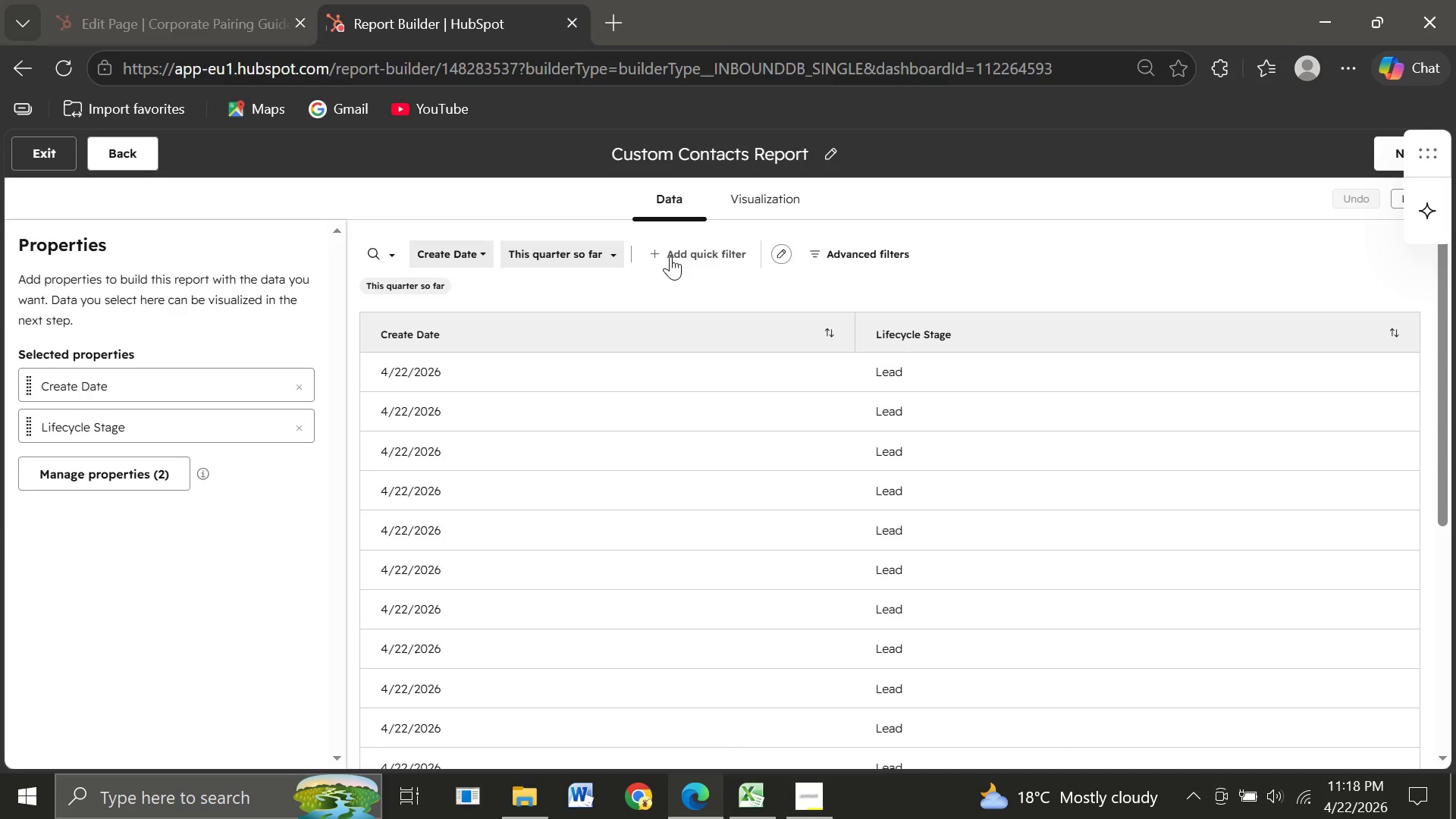 
left_click([786, 257])
 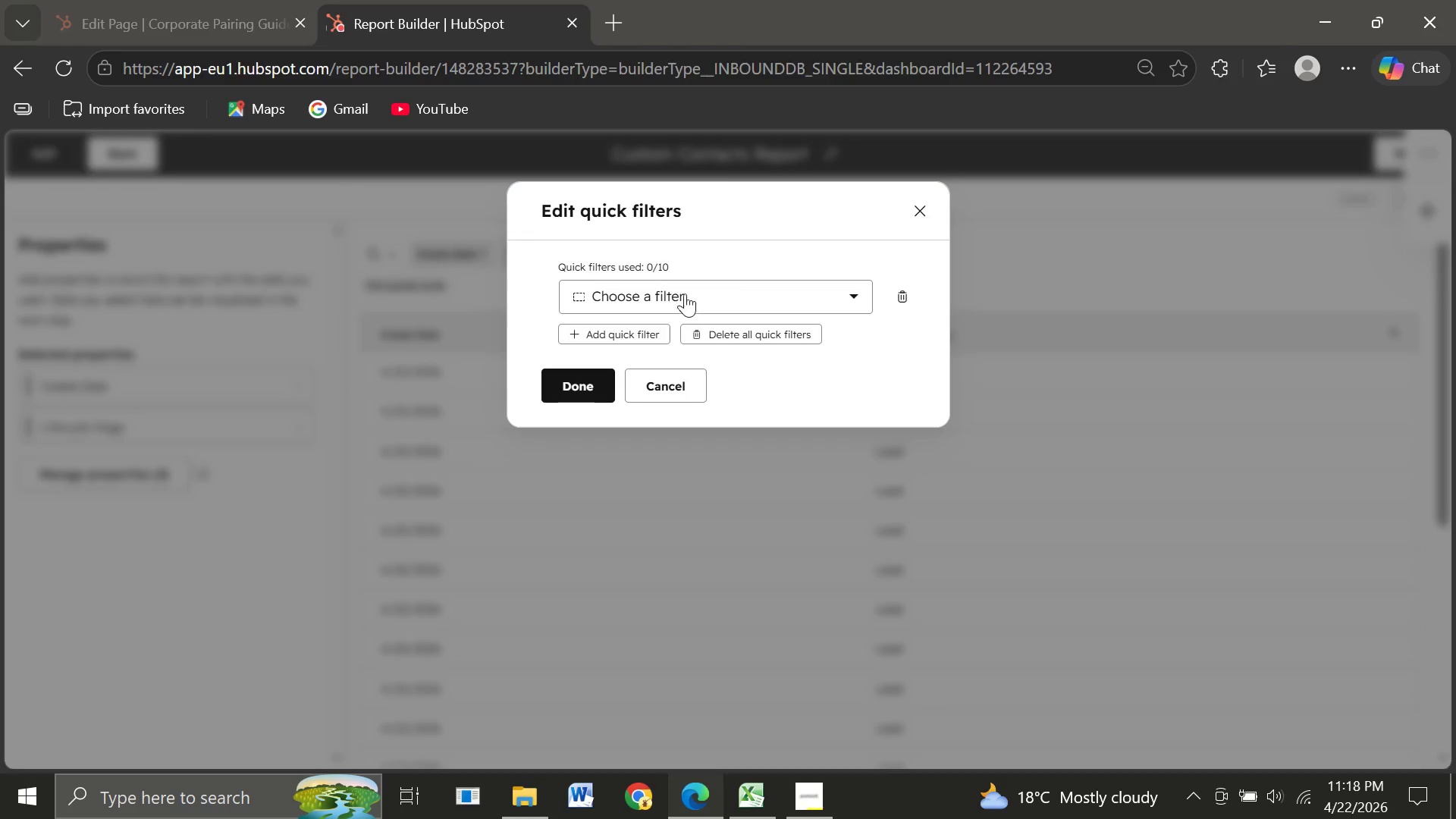 
left_click([670, 291])
 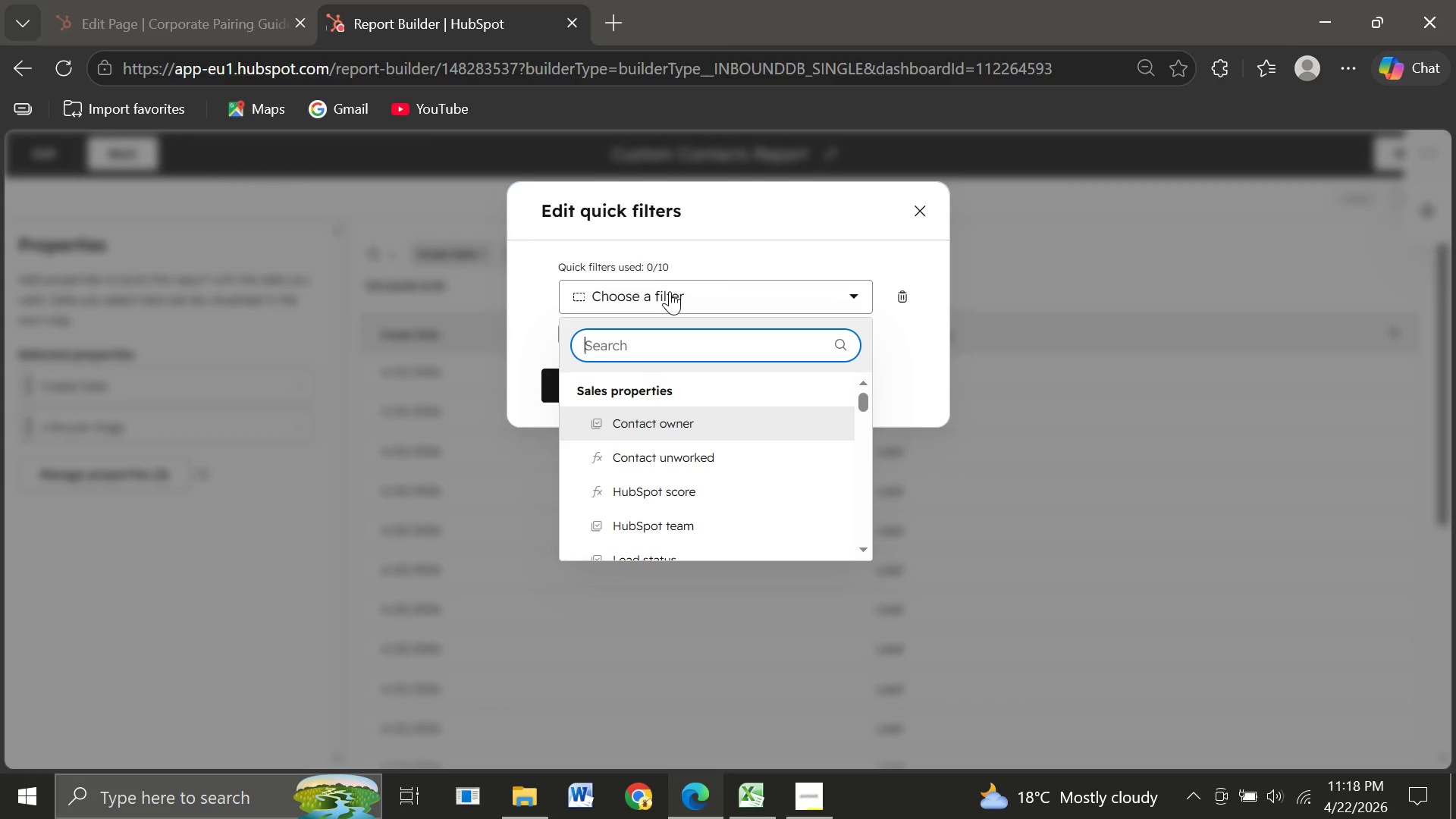 
type(Thi)
 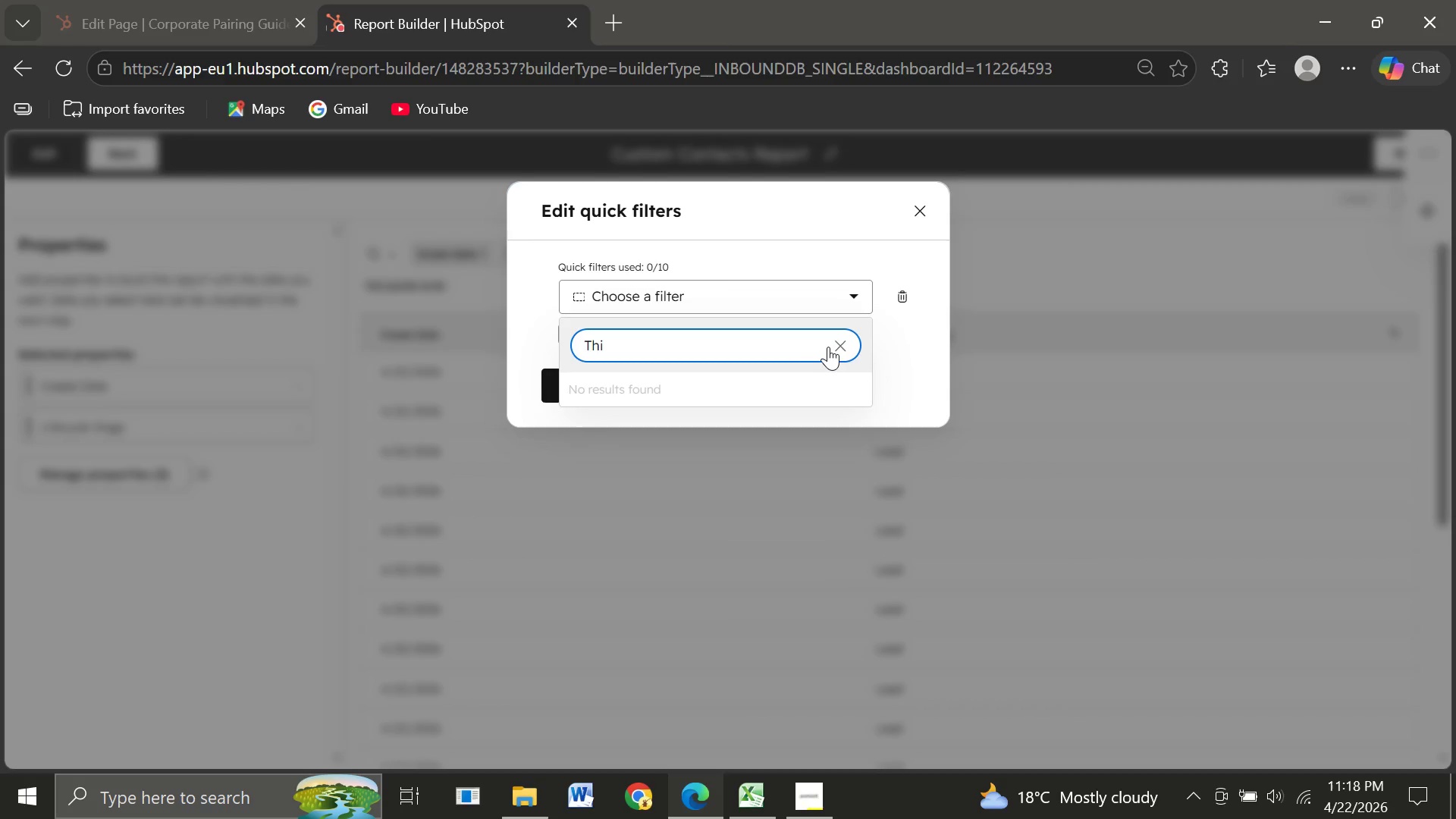 
left_click([836, 347])
 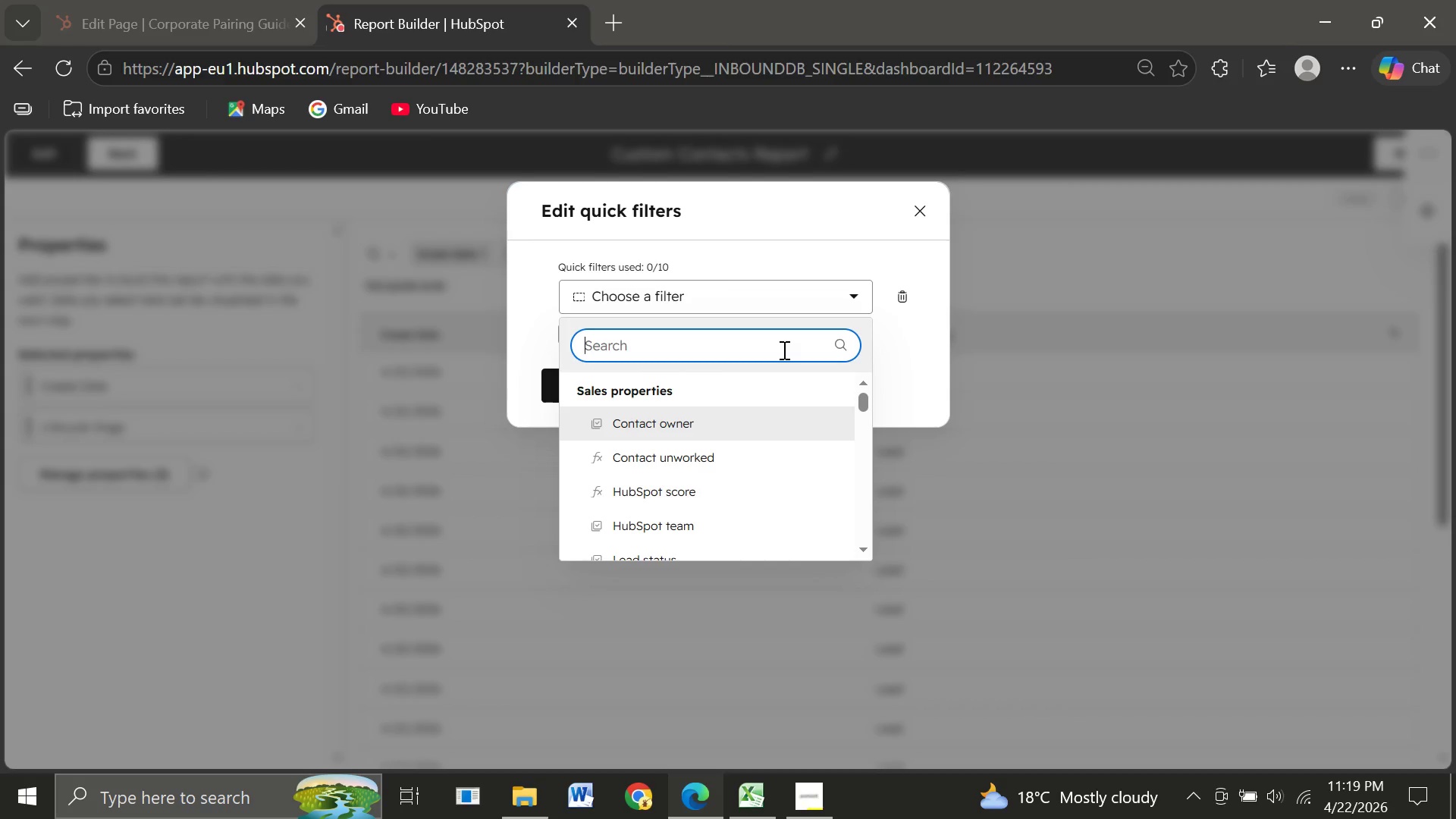 
wait(25.92)
 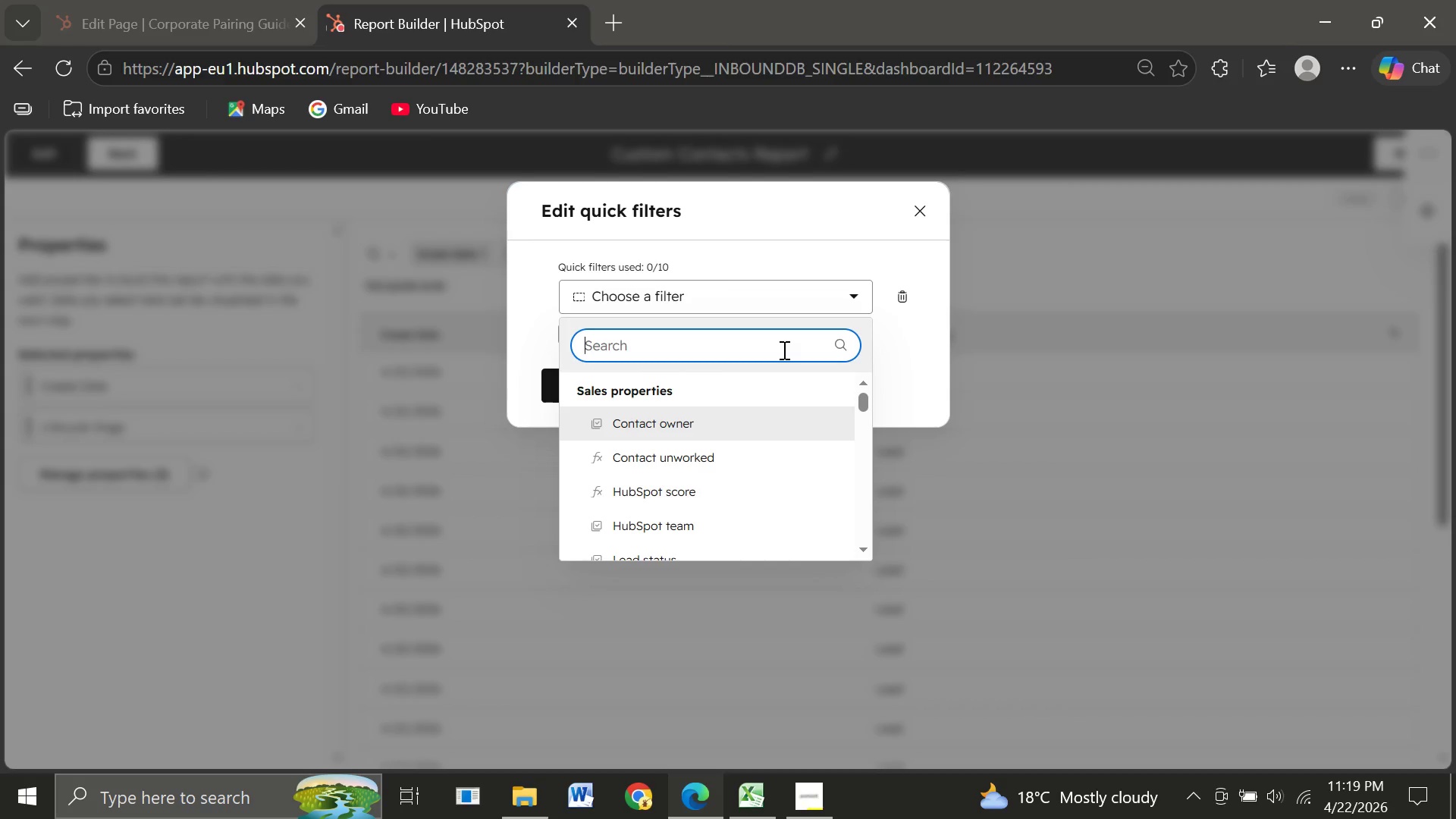 
left_click([933, 215])
 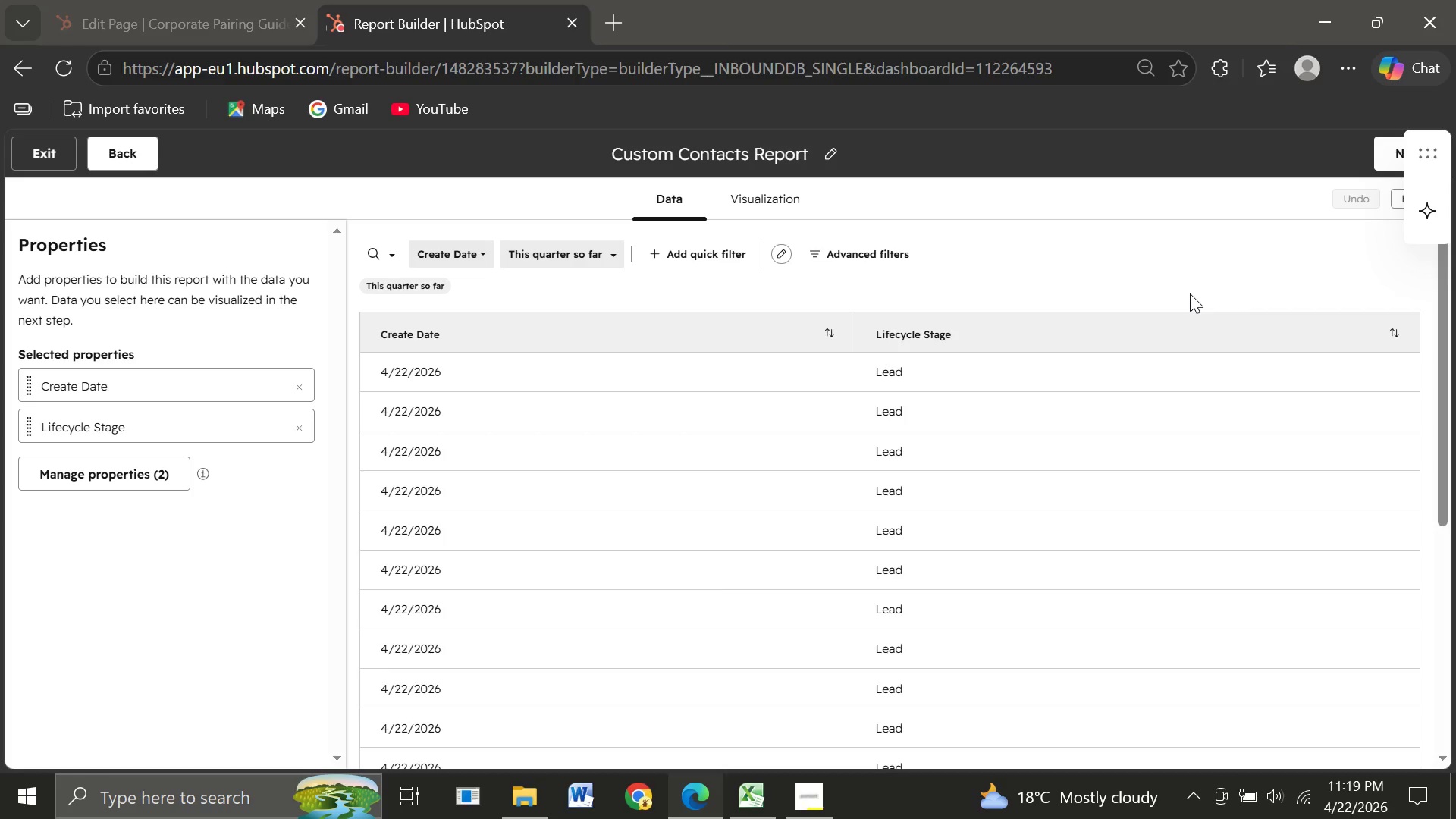 
wait(28.25)
 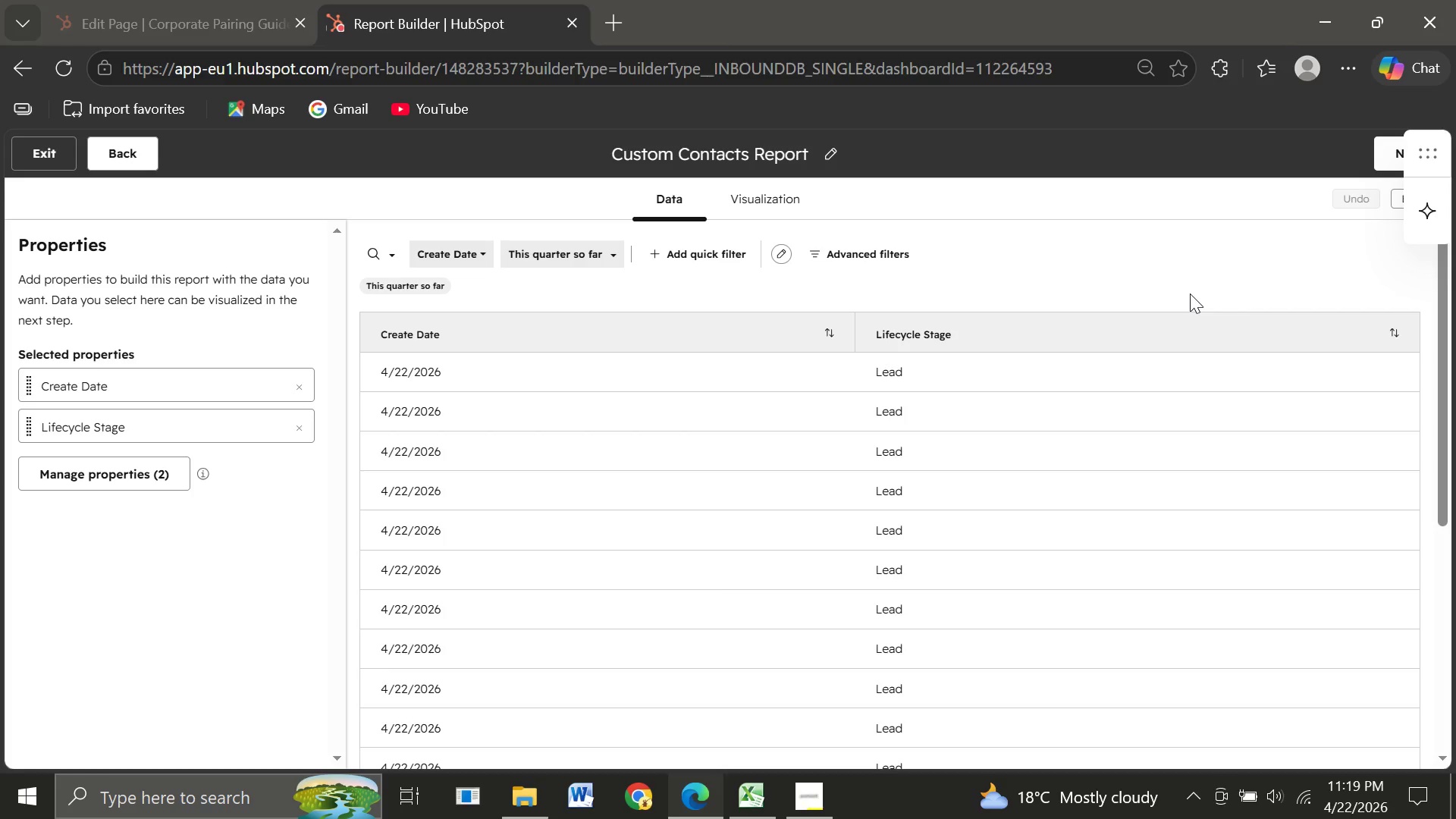 
left_click([142, 466])
 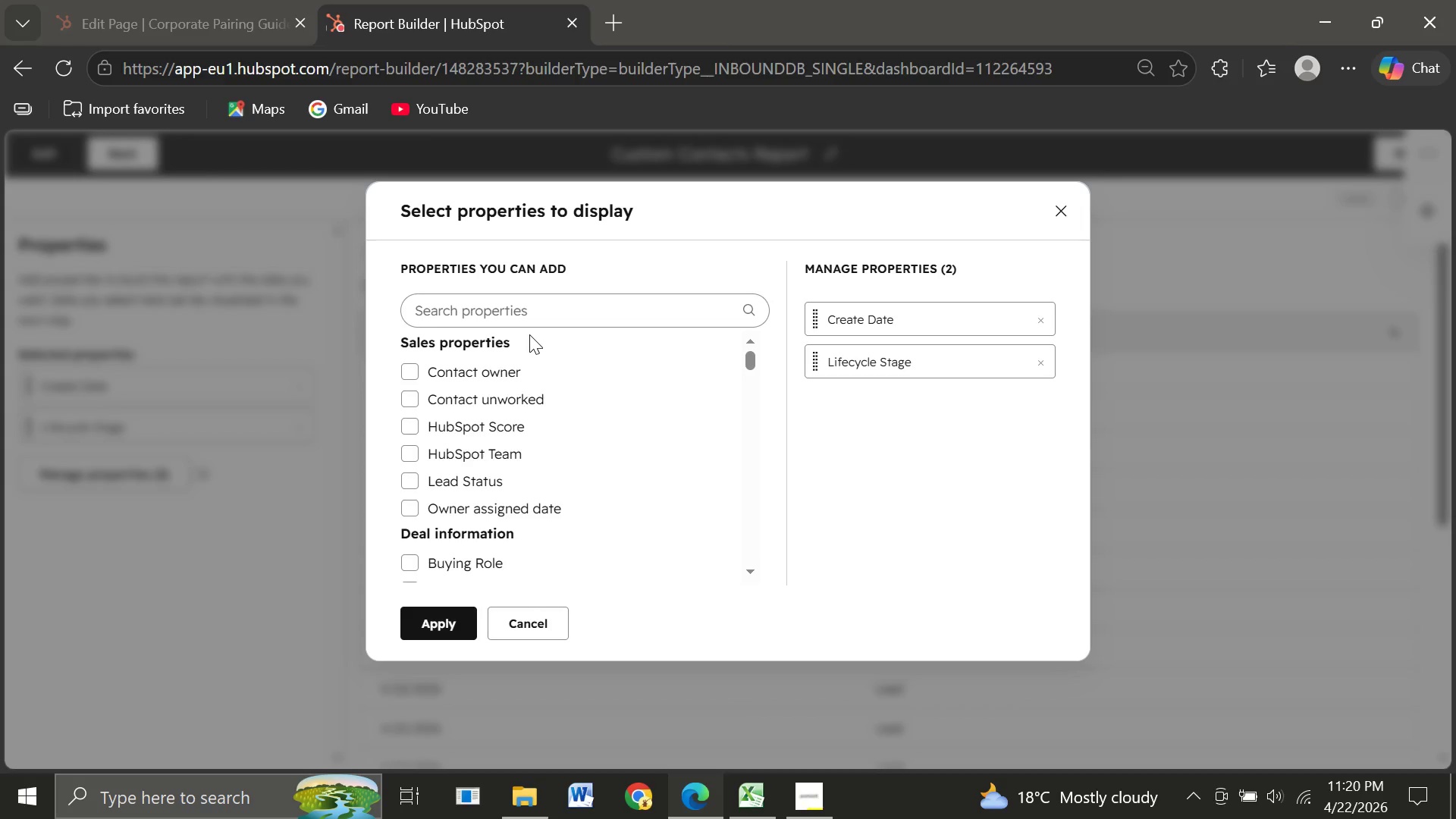 
wait(30.64)
 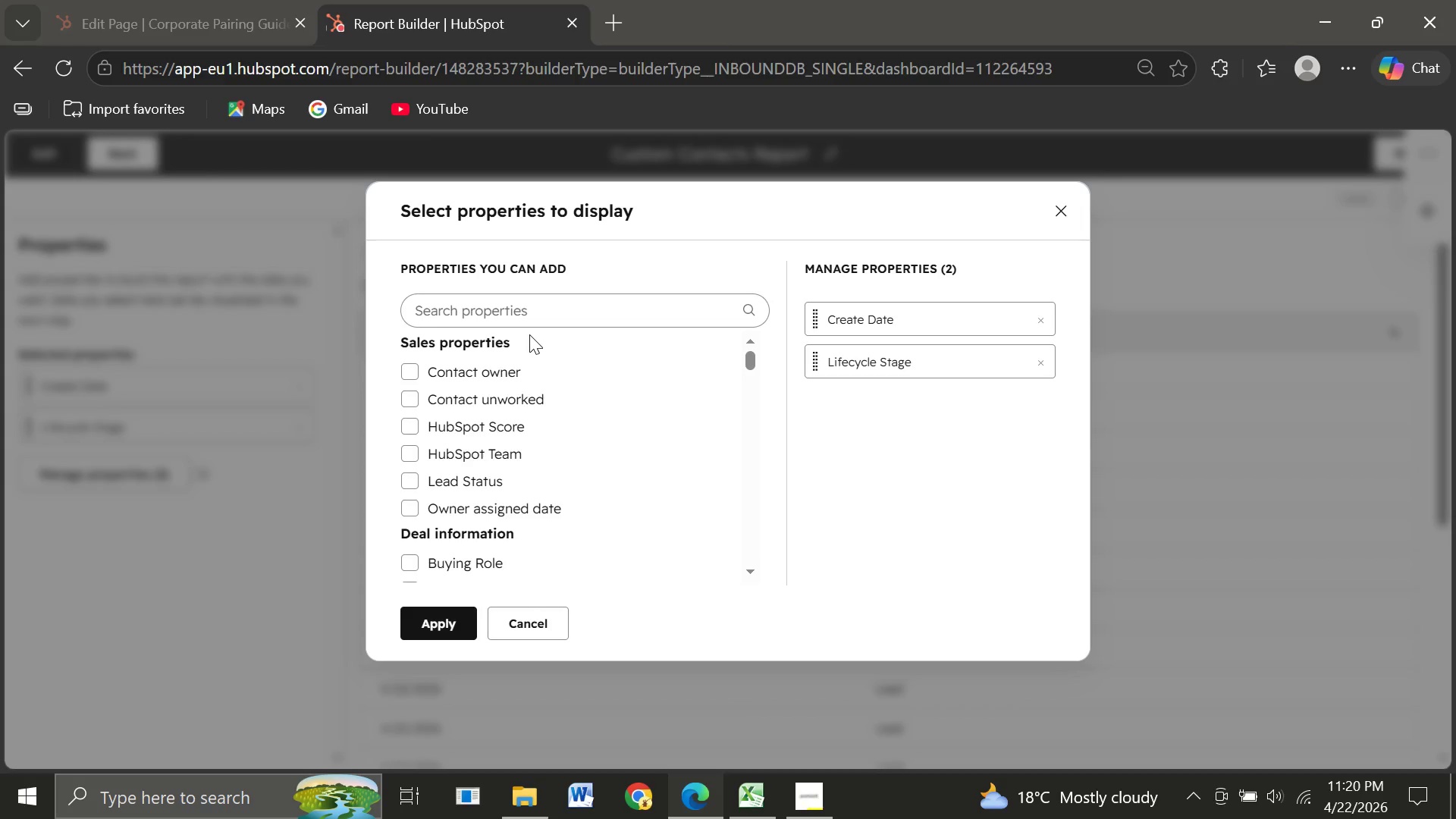 
left_click([1046, 325])
 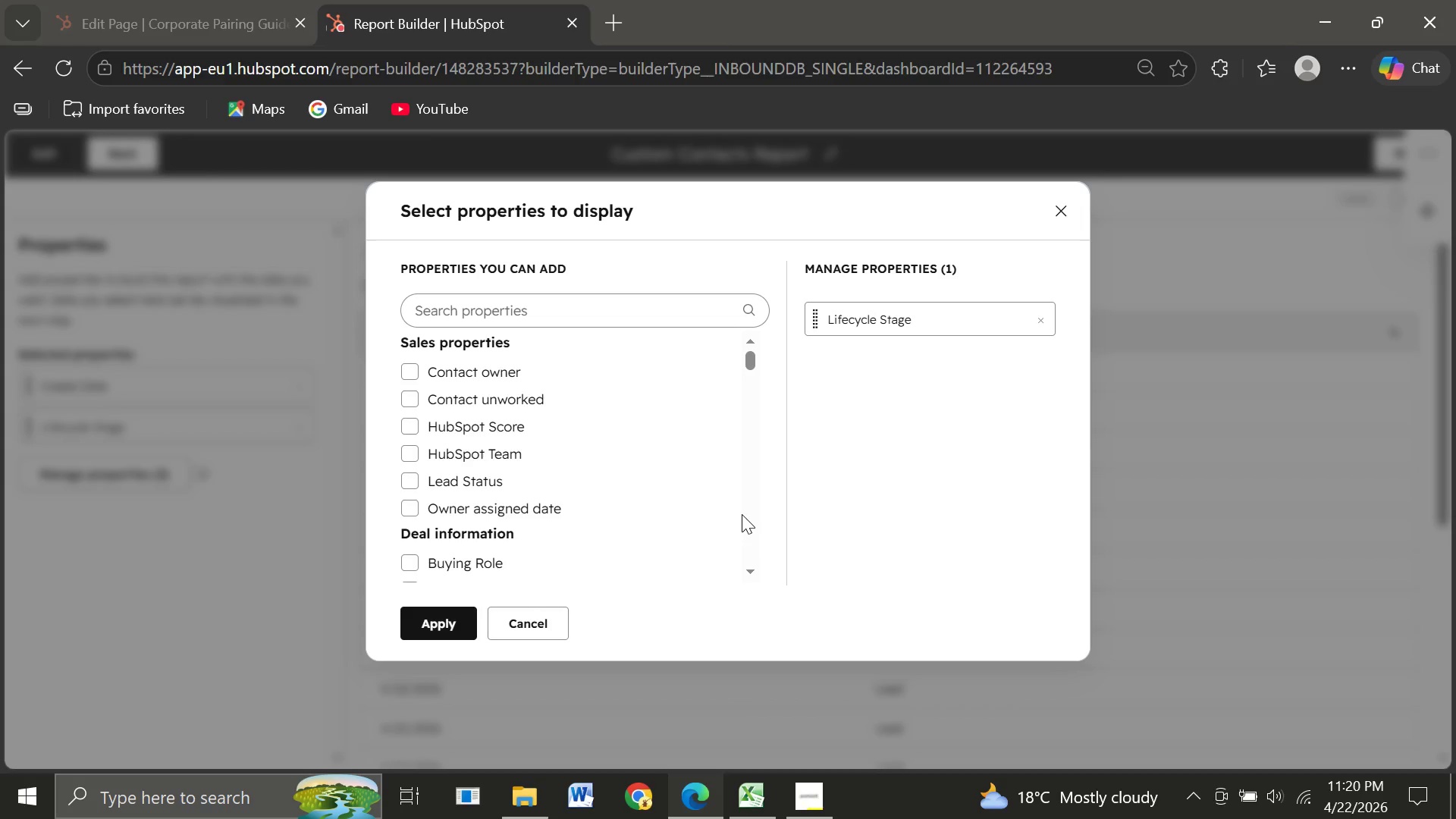 
wait(6.58)
 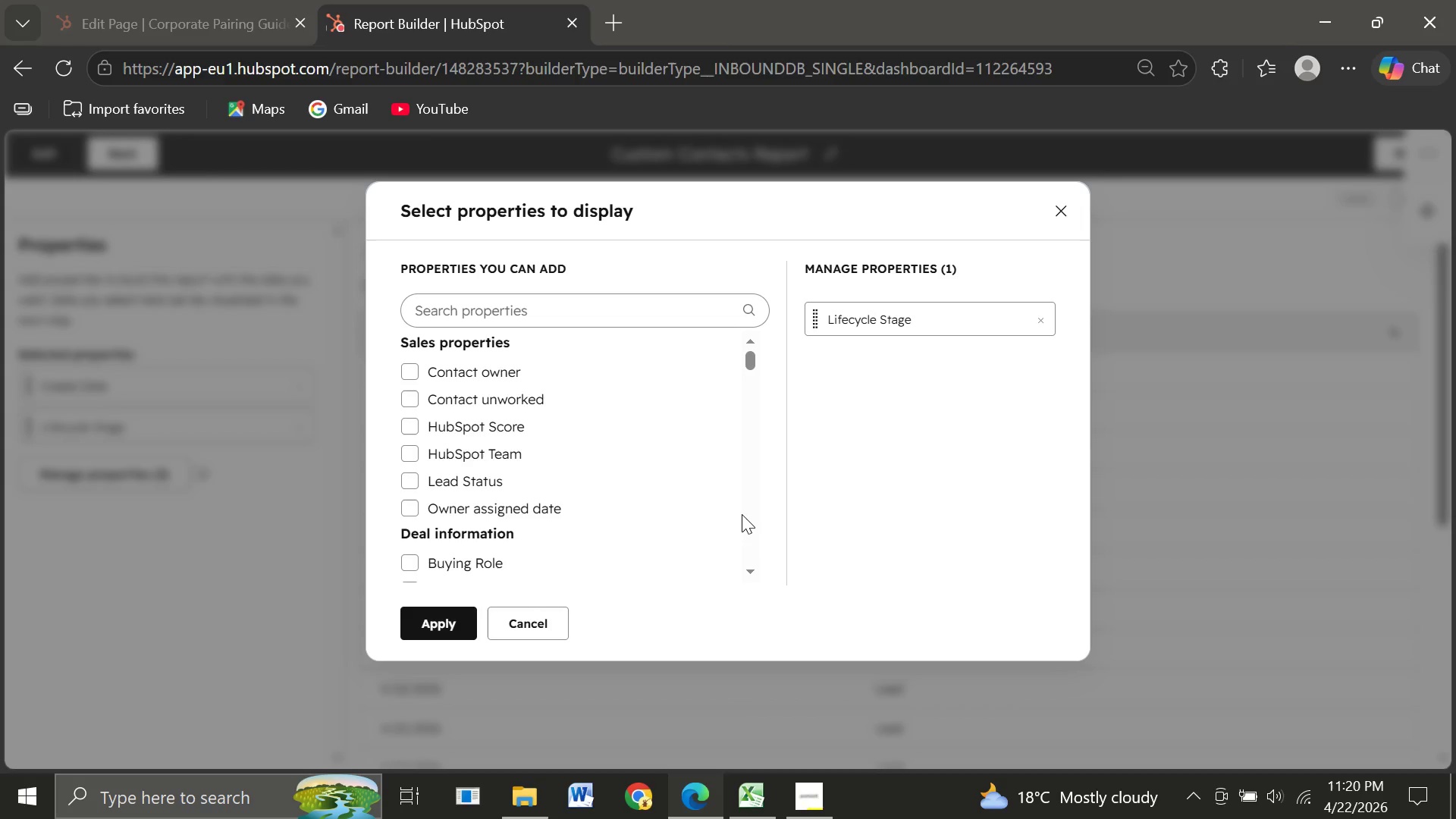 
left_click([447, 611])
 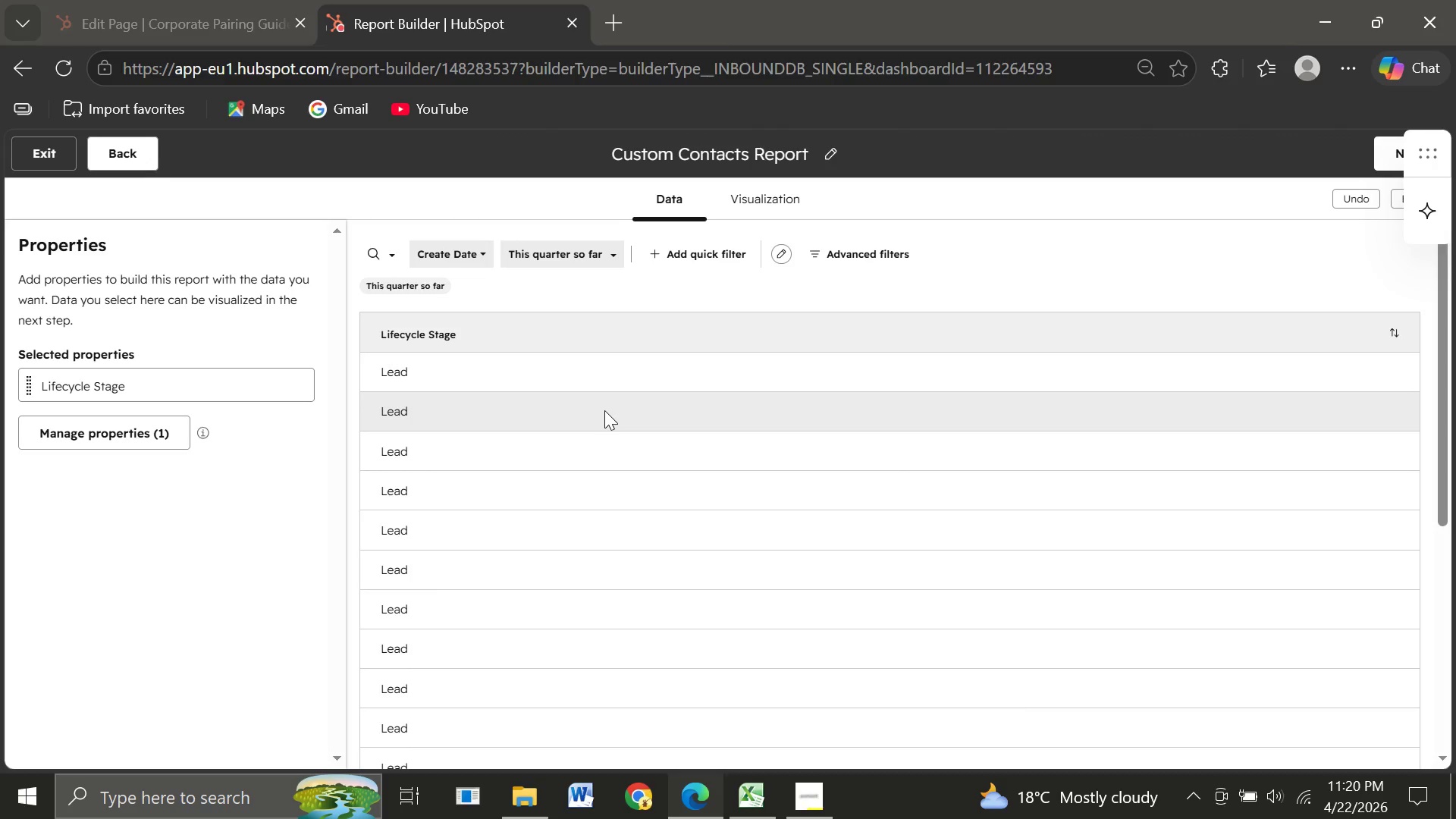 
wait(12.12)
 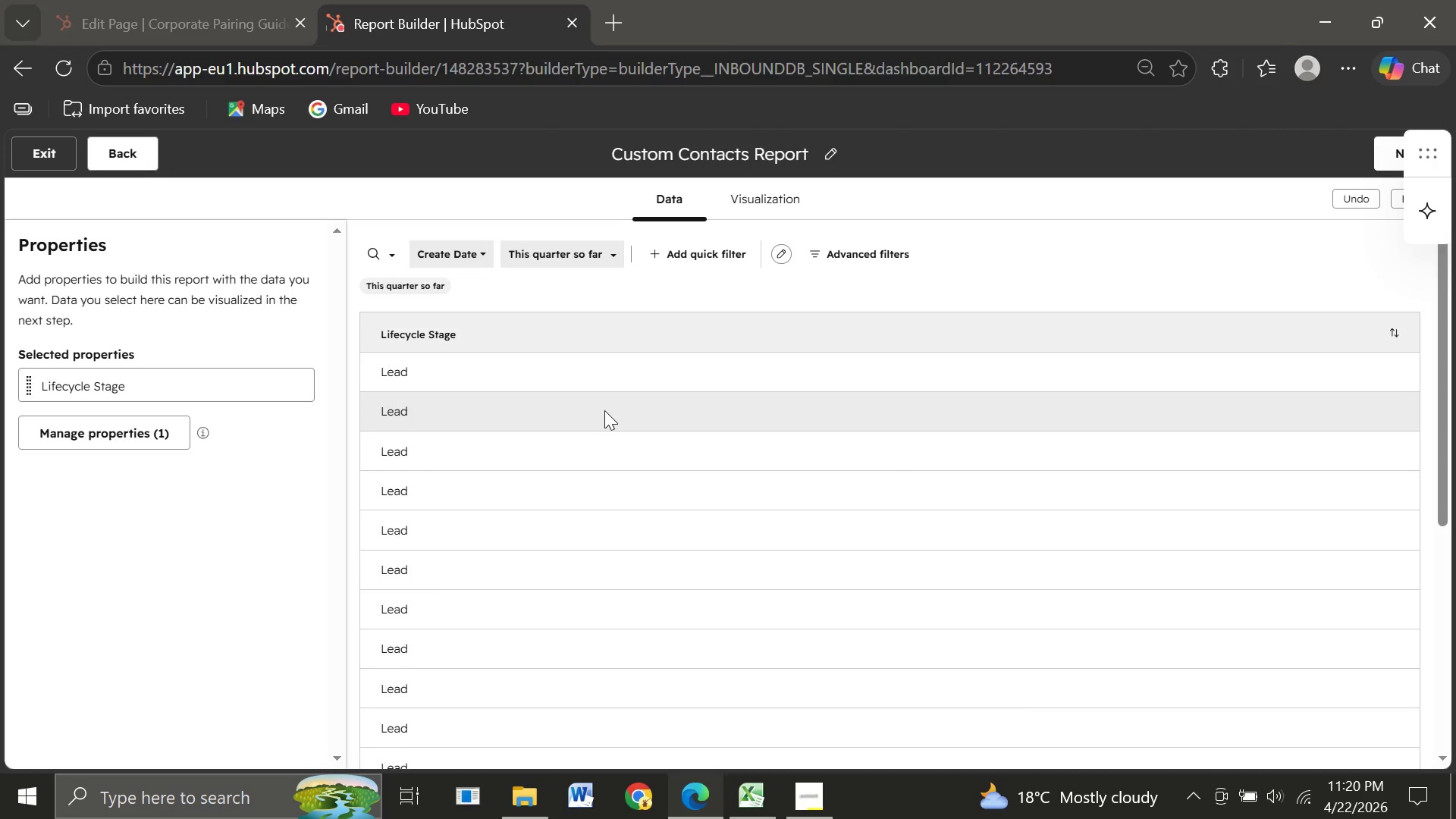 
left_click([764, 196])
 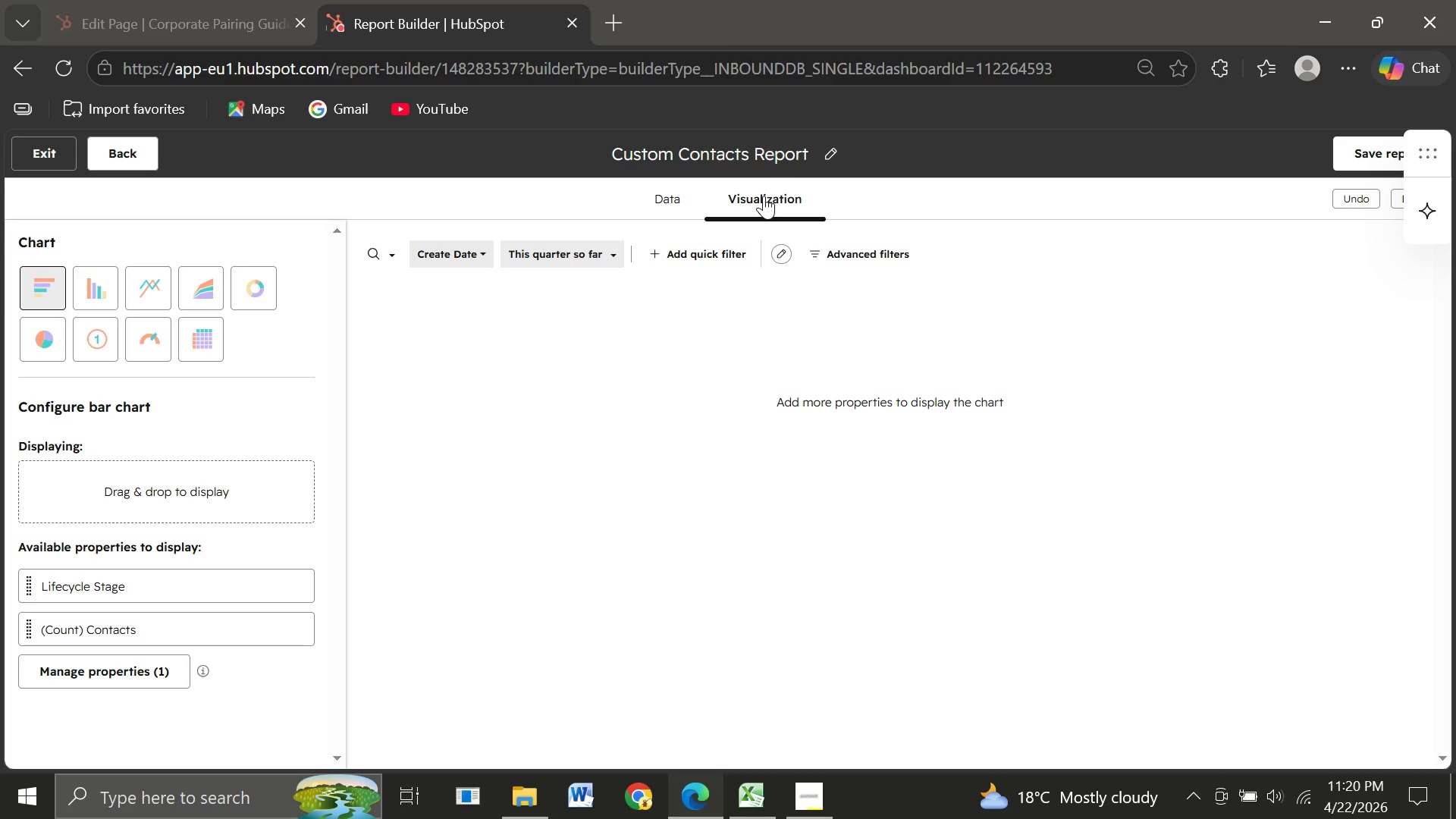 
wait(12.32)
 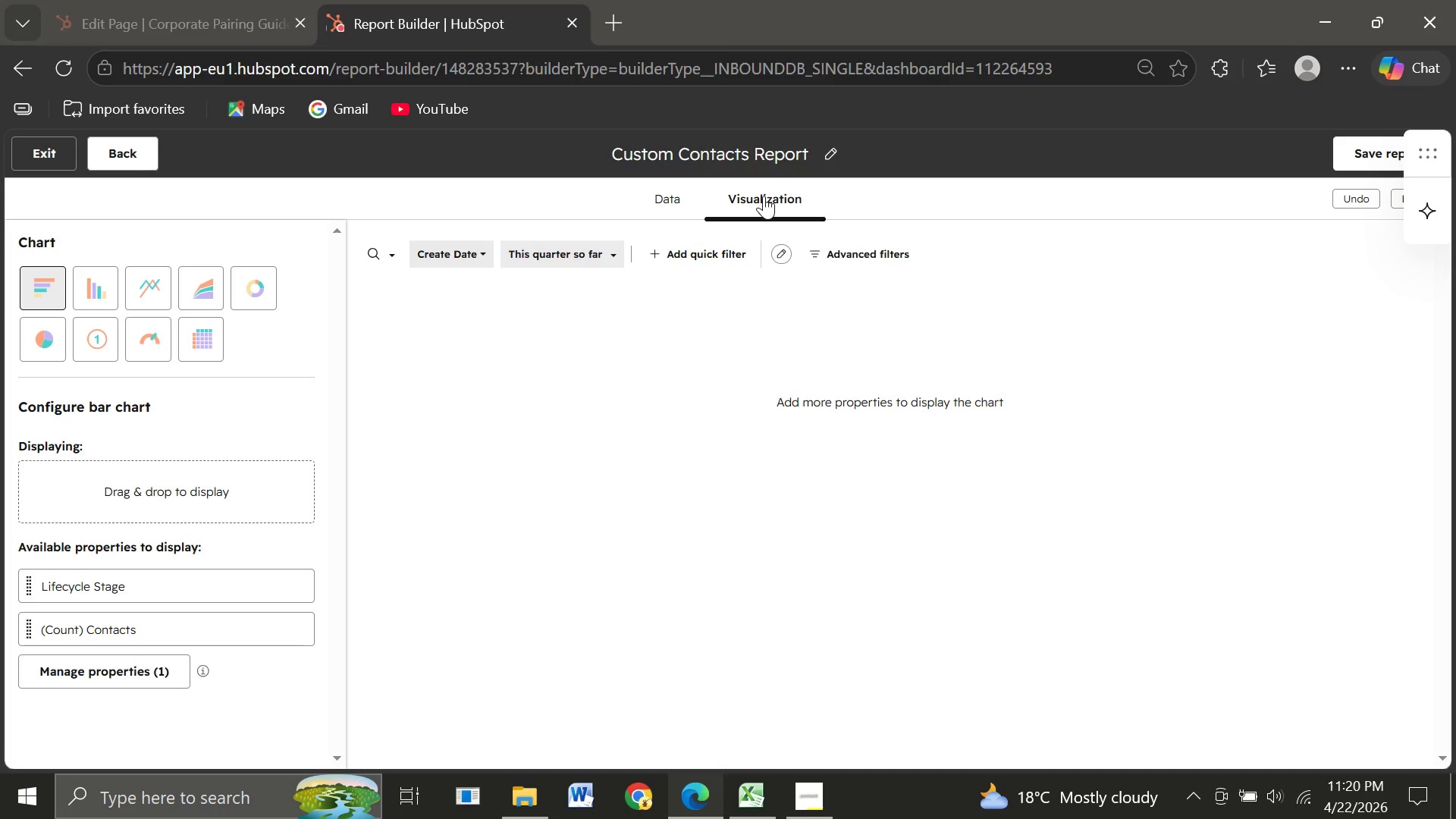 
mouse_move([81, 284])
 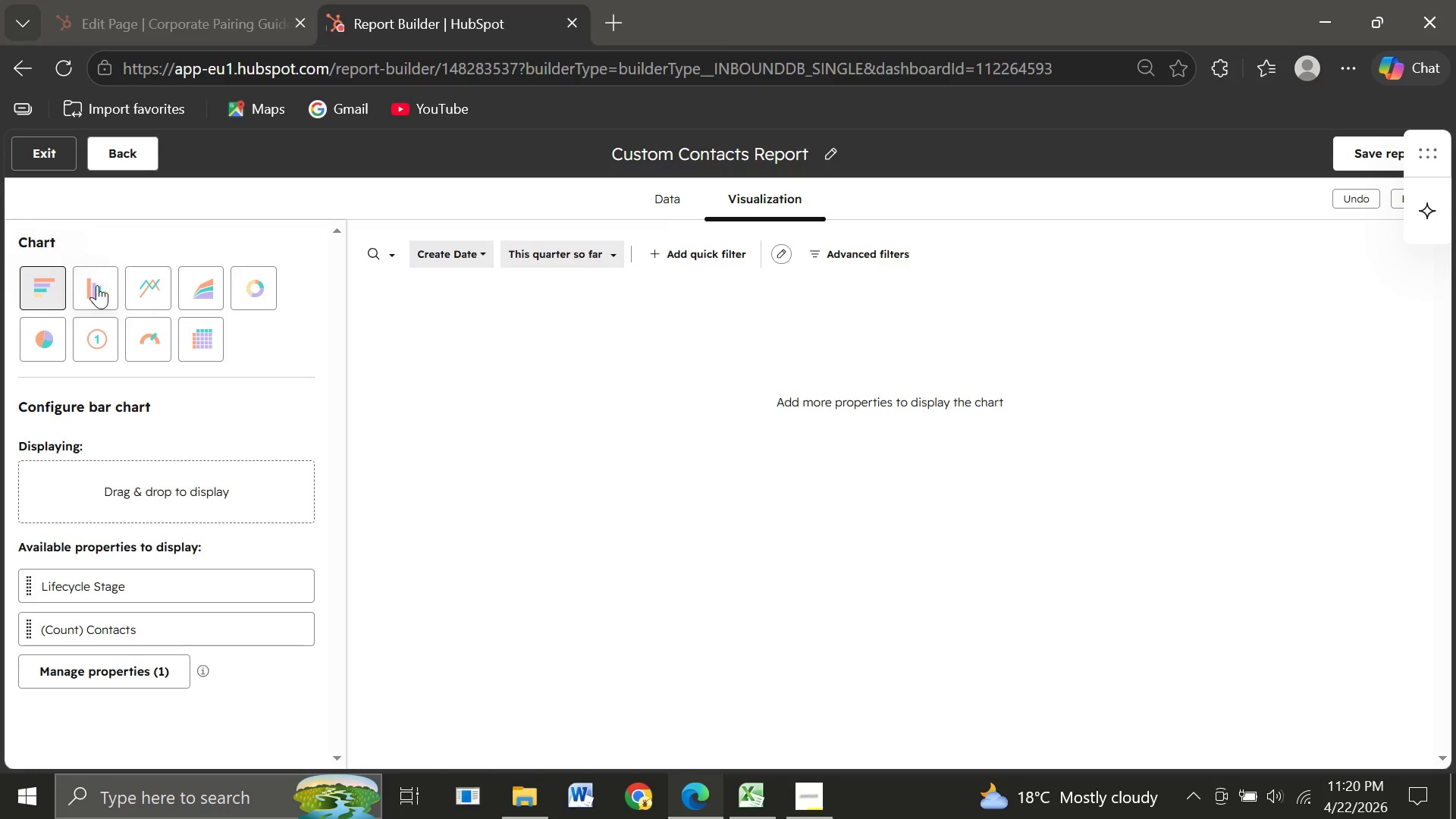 
mouse_move([113, 288])
 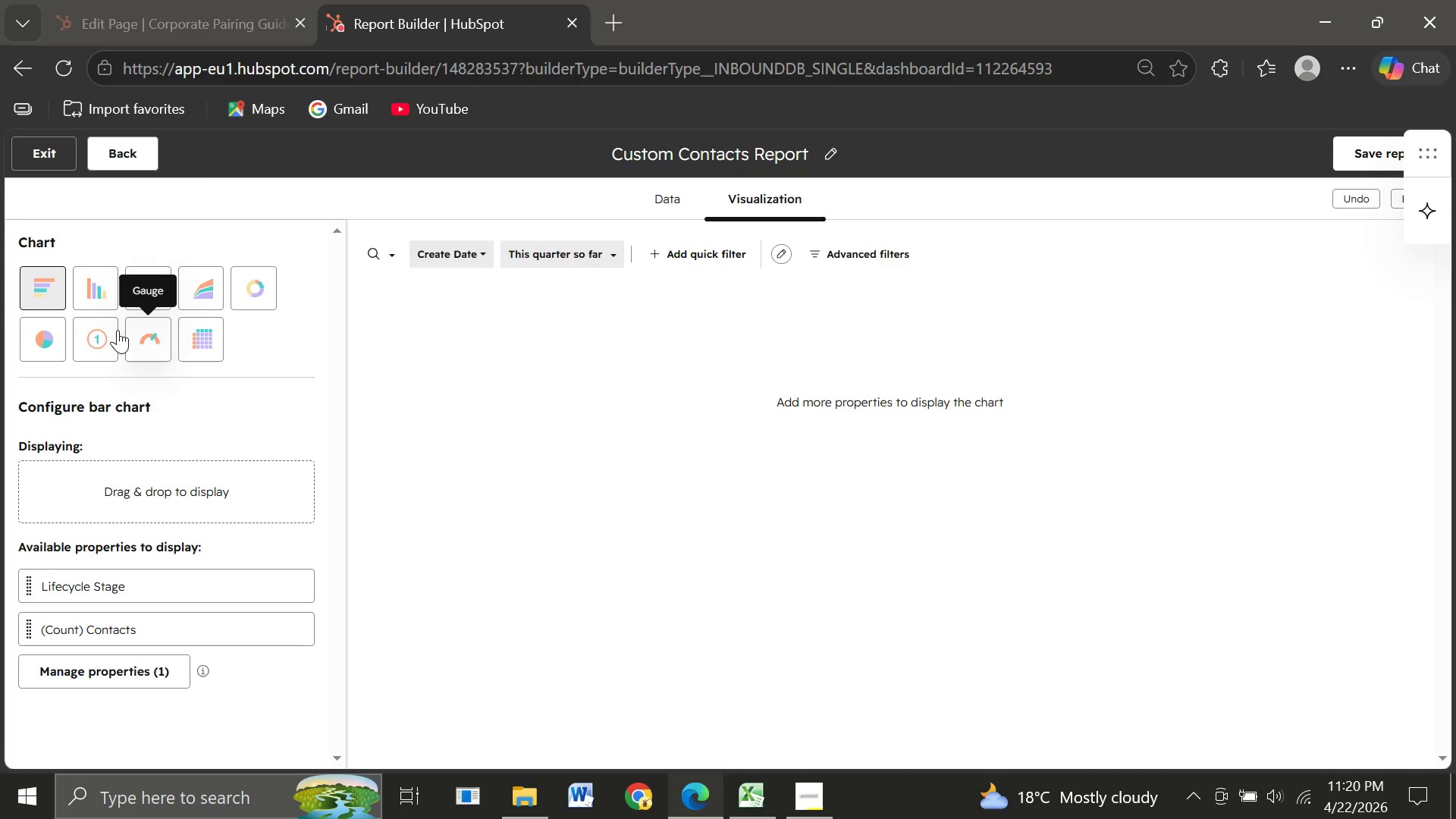 
mouse_move([69, 317])
 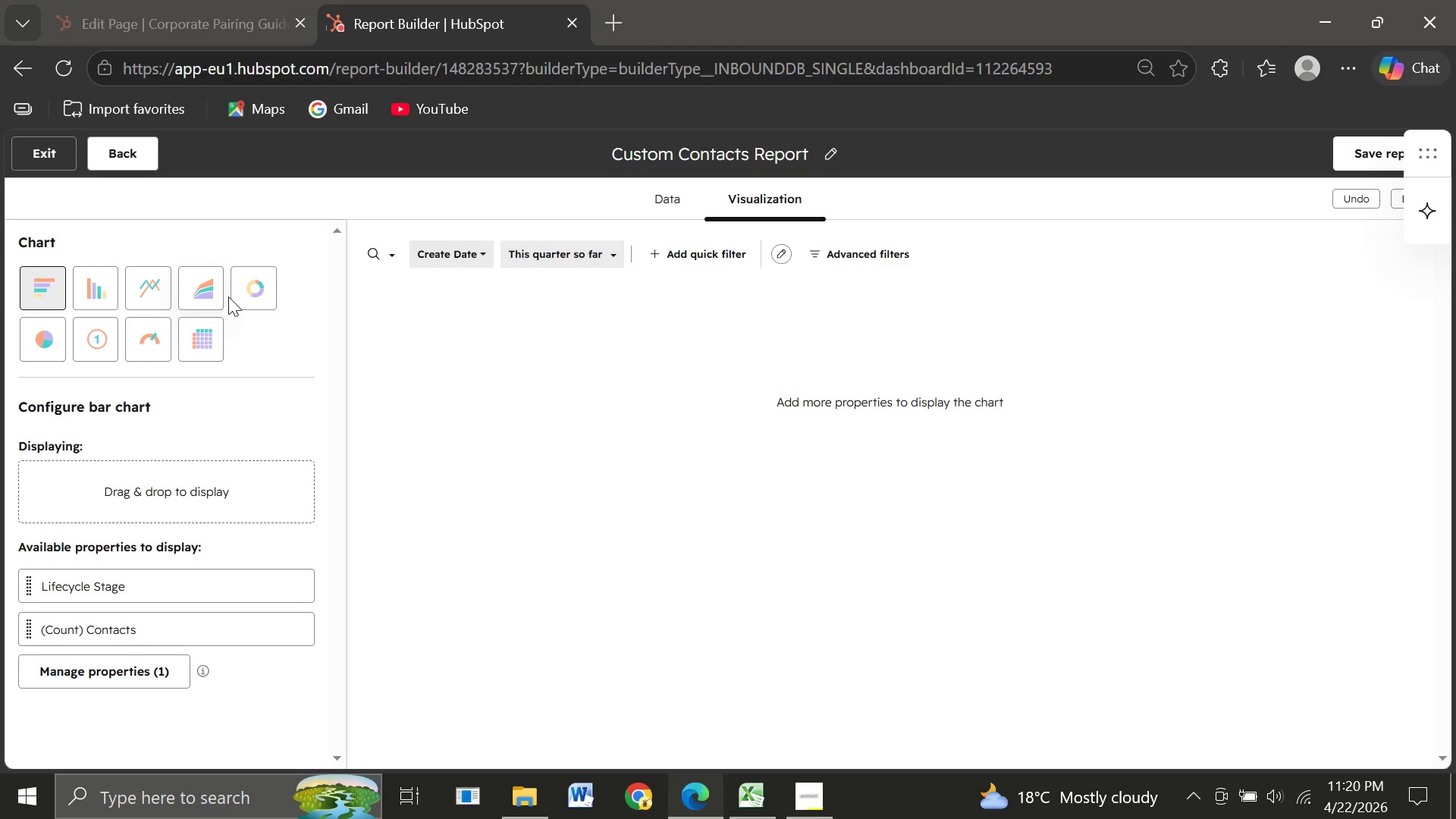 
mouse_move([212, 289])
 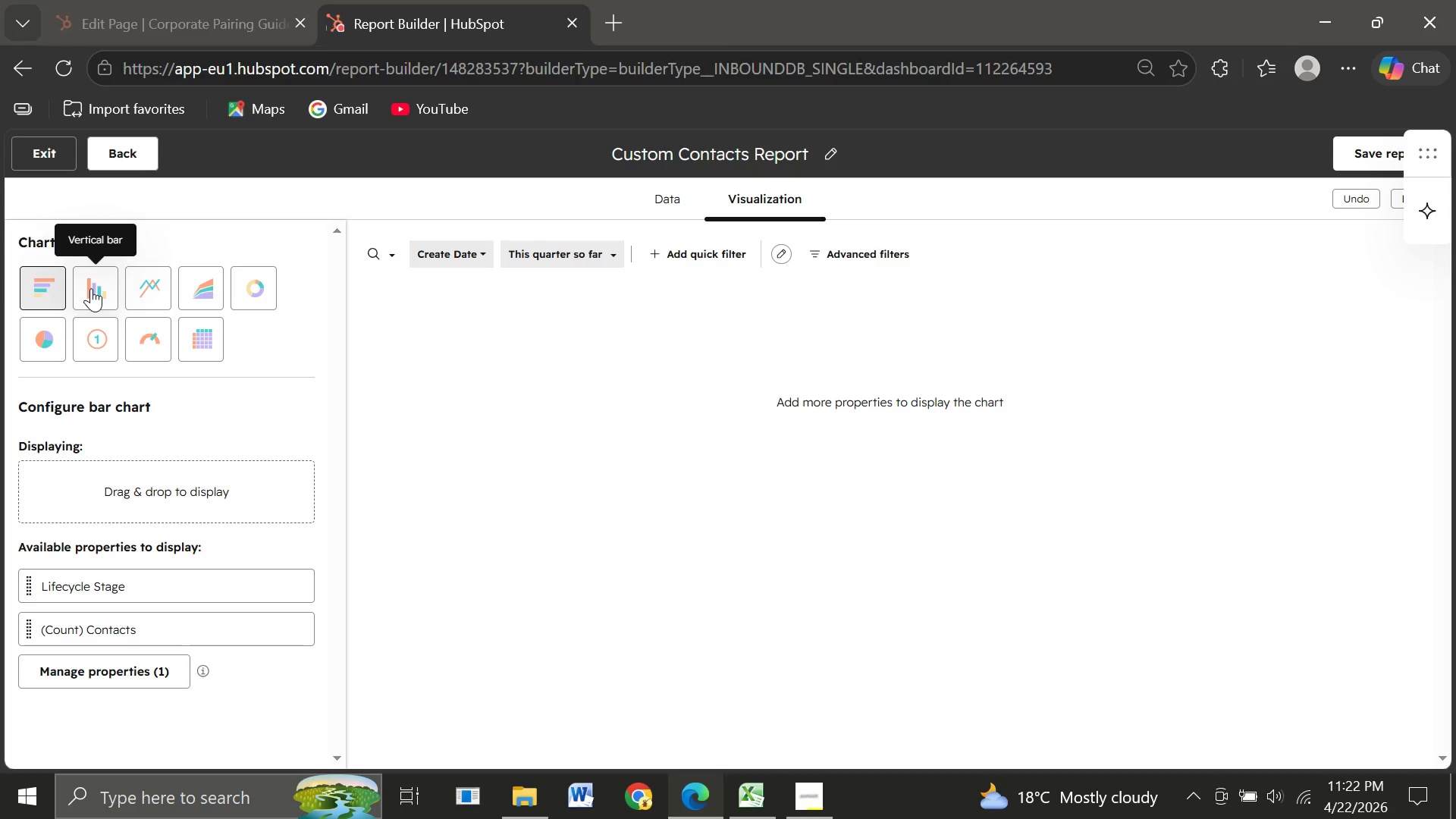 
wait(72.61)
 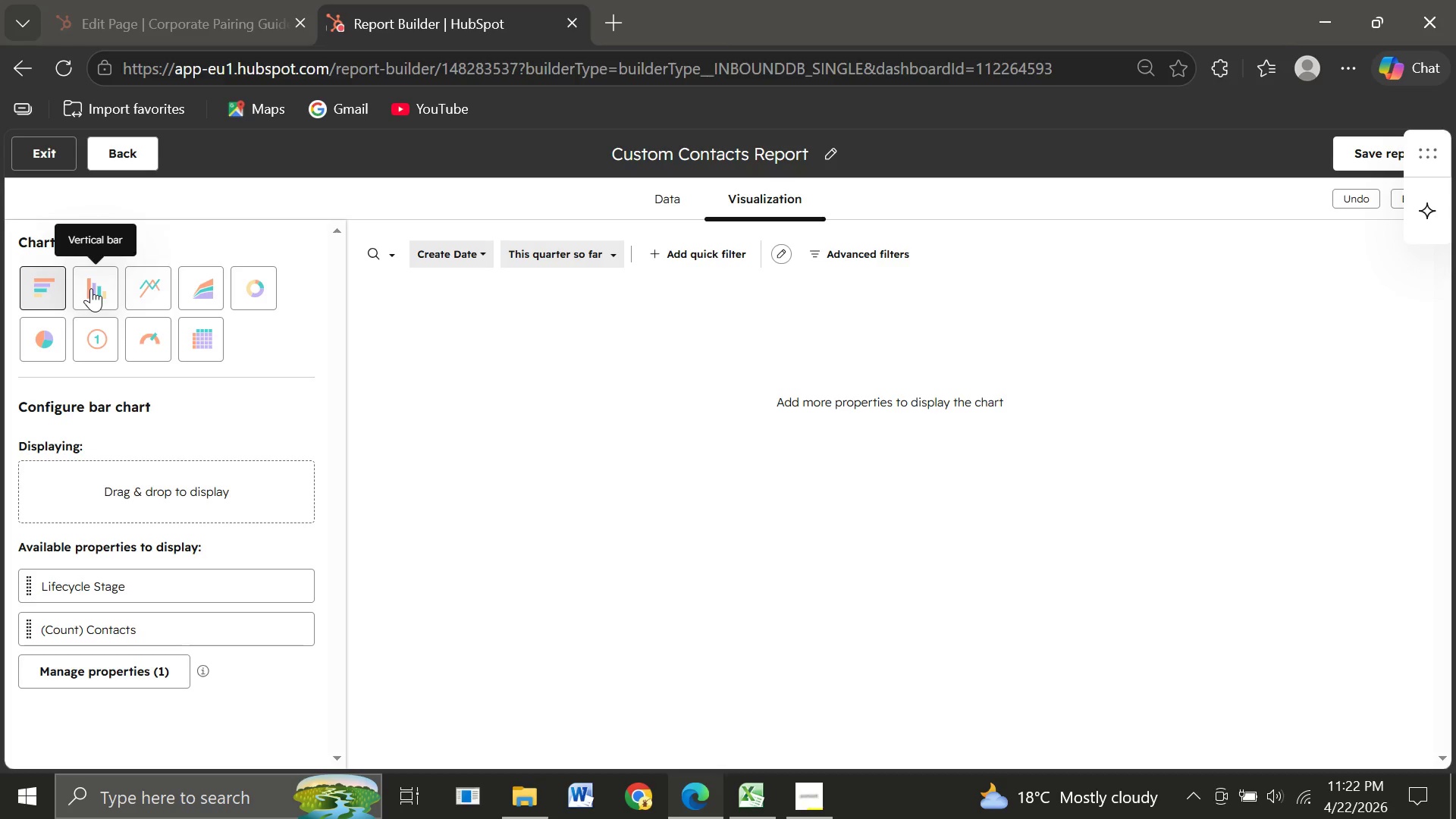 
left_click([91, 288])
 